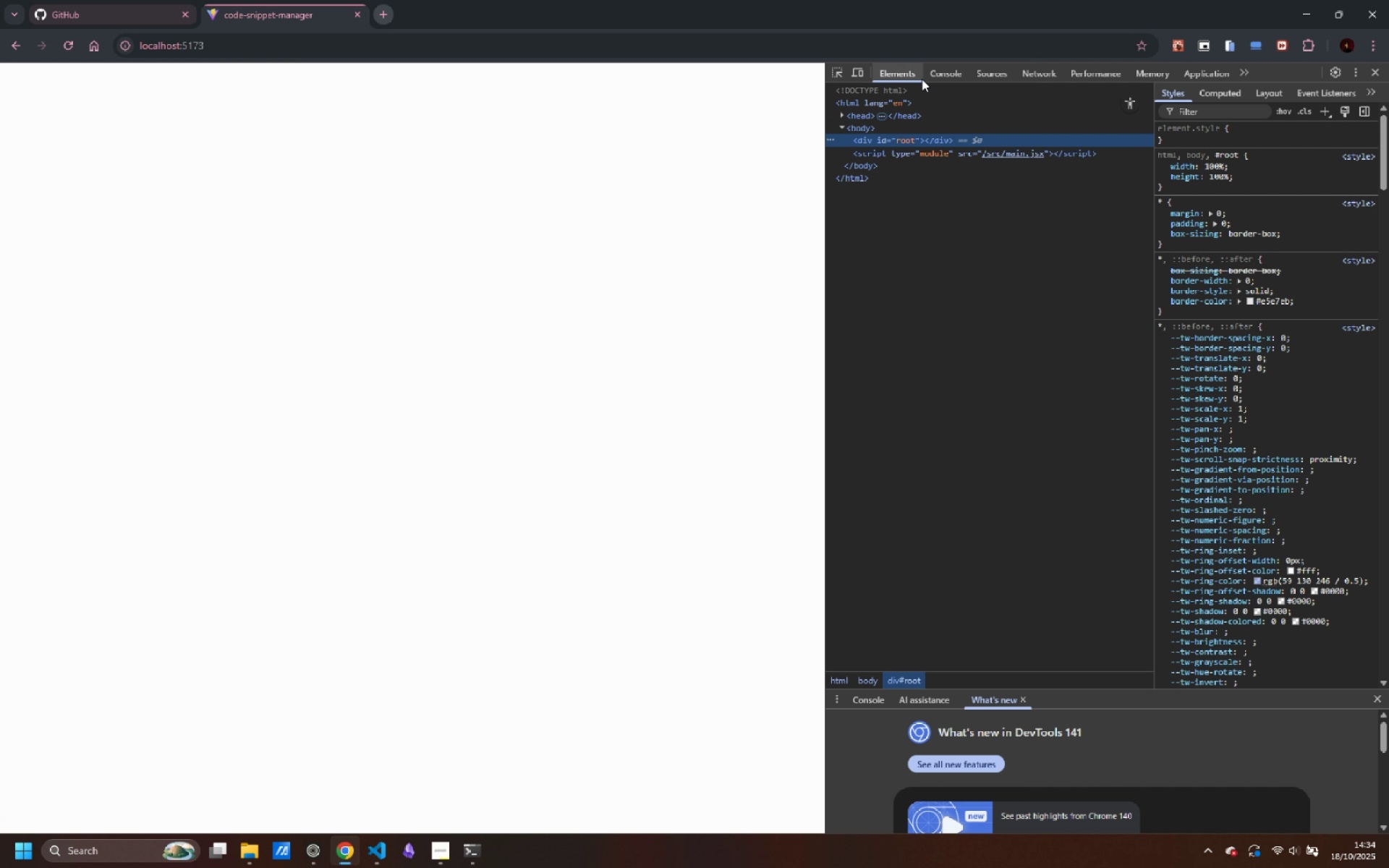 
left_click([946, 78])
 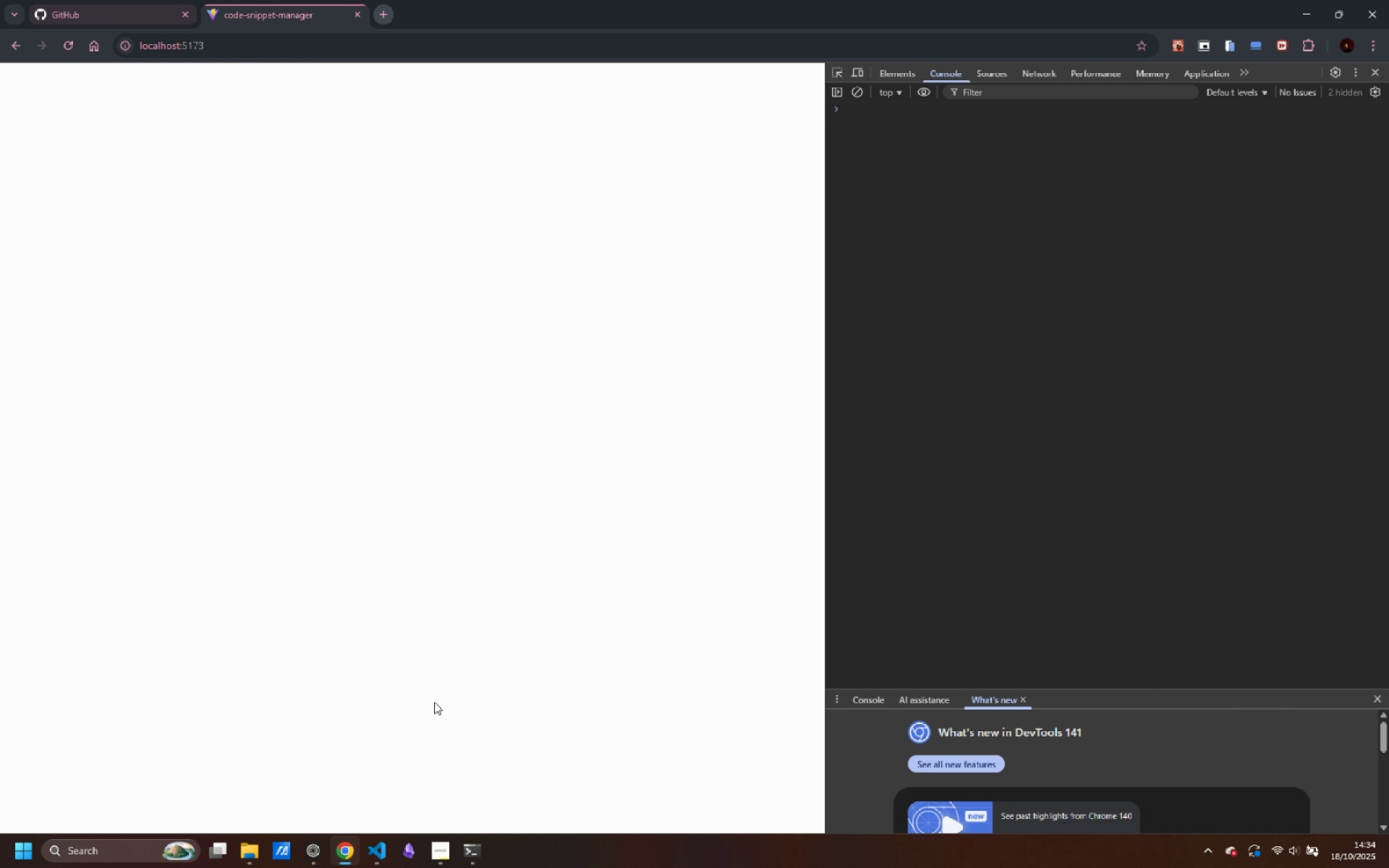 
left_click([378, 854])
 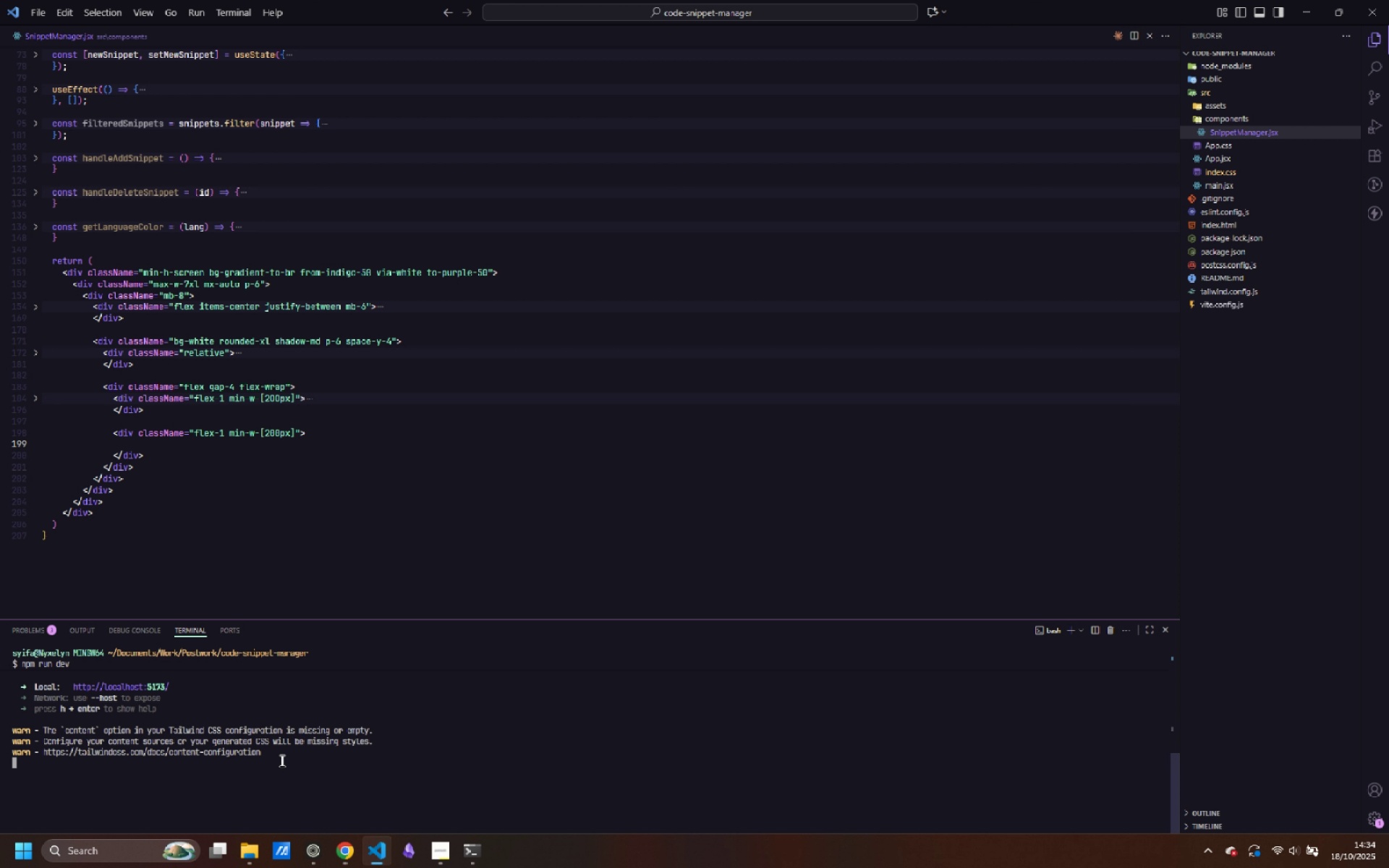 
left_click([292, 771])
 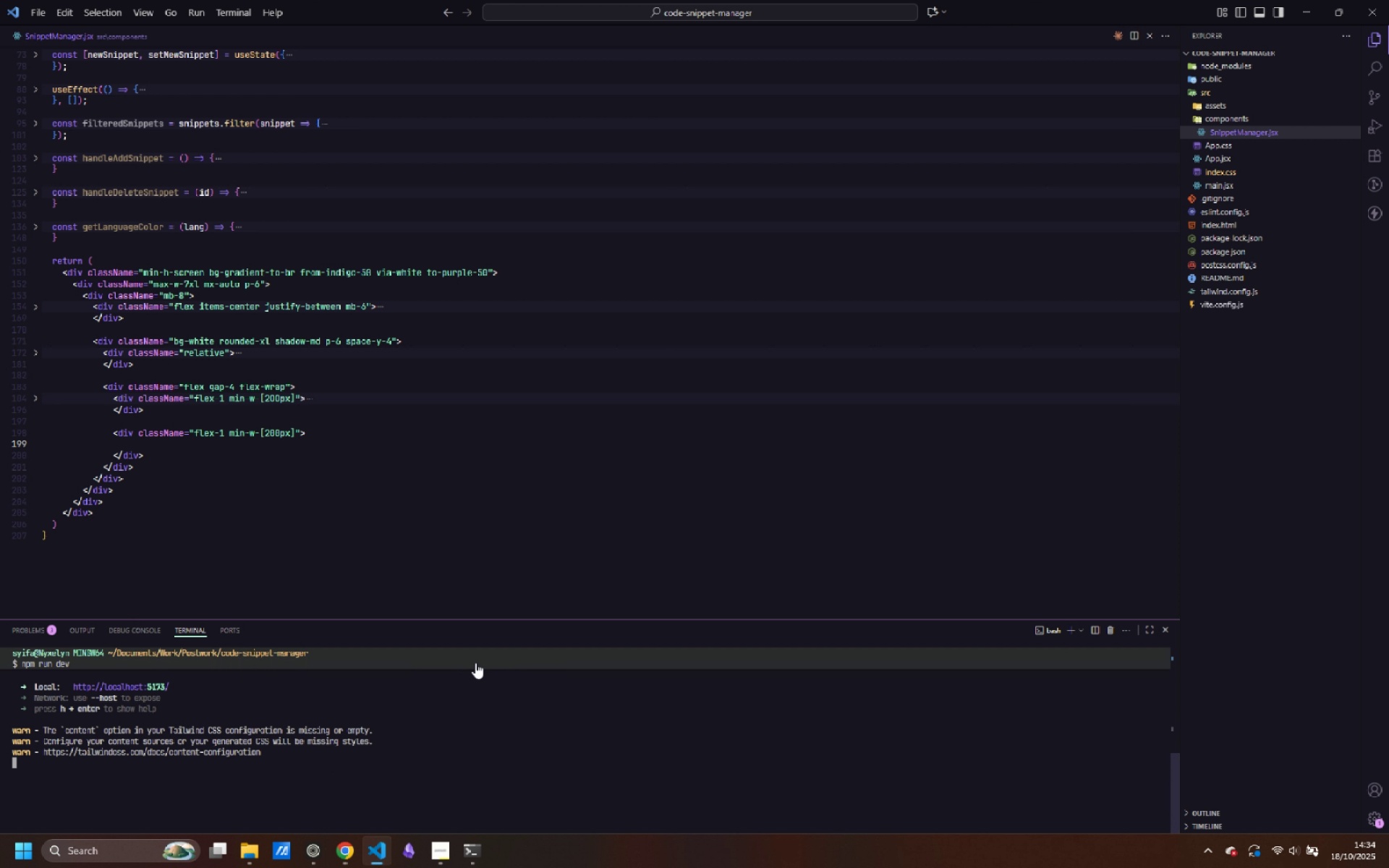 
wait(9.18)
 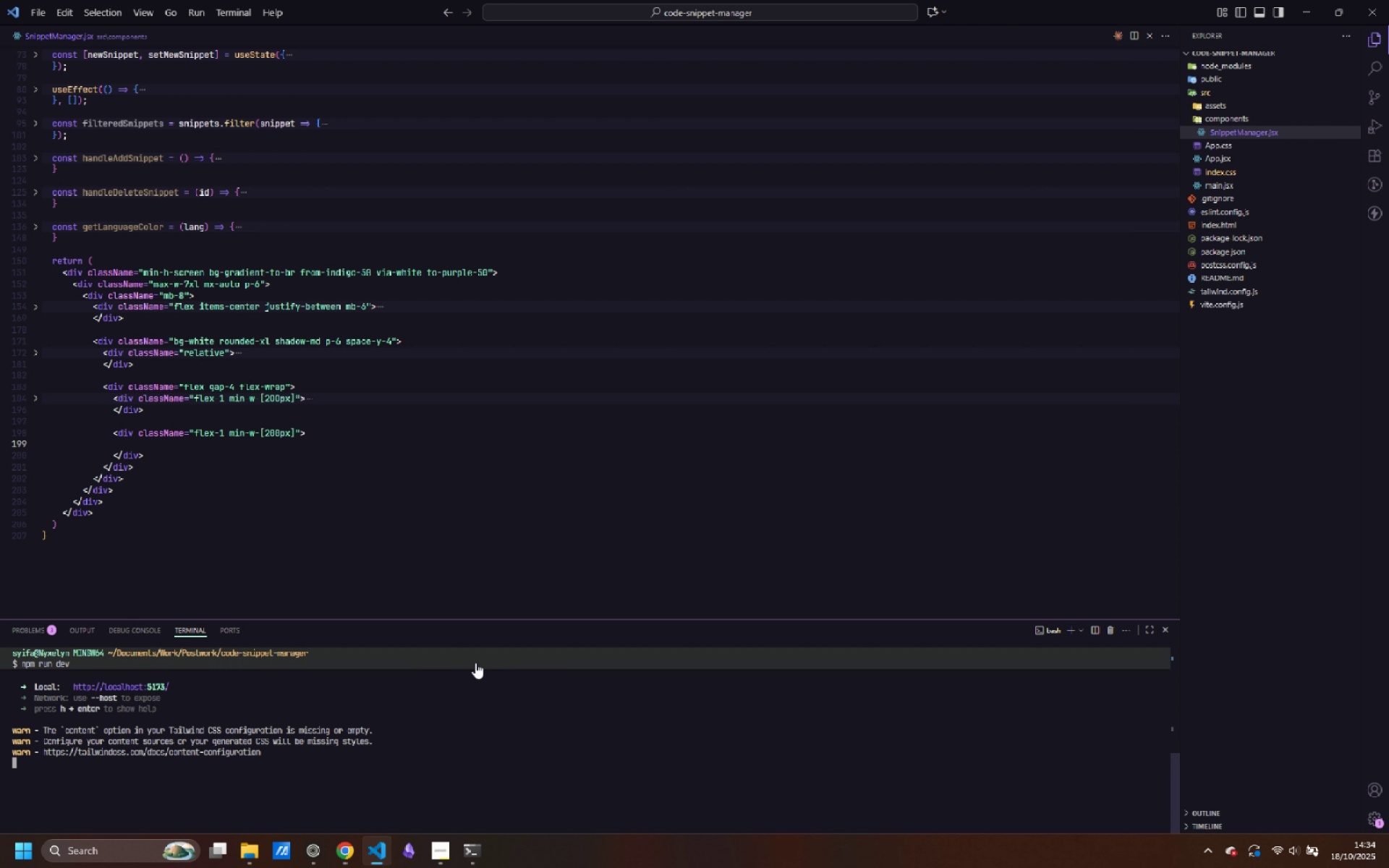 
left_click([1249, 287])
 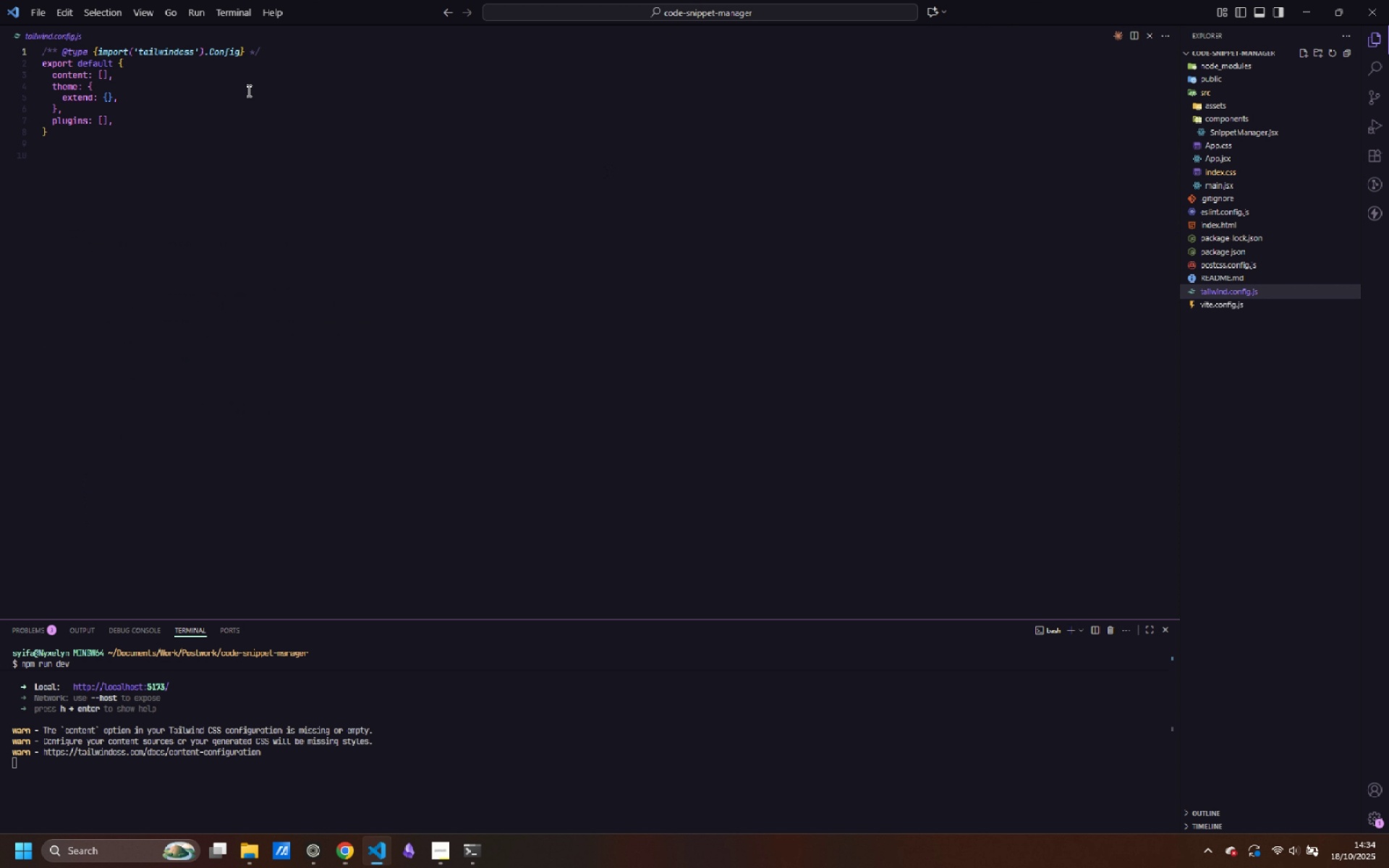 
left_click([231, 88])
 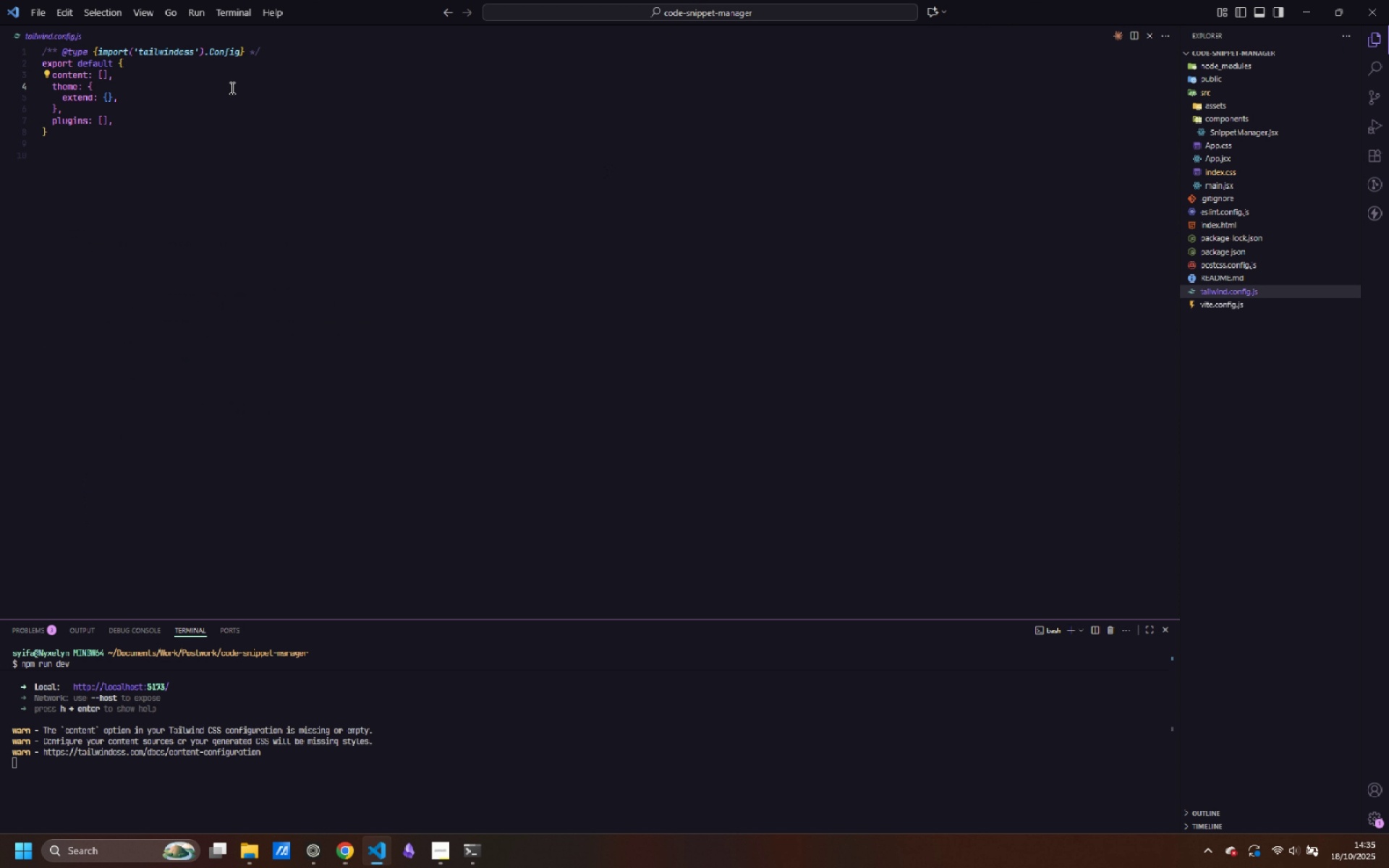 
wait(12.25)
 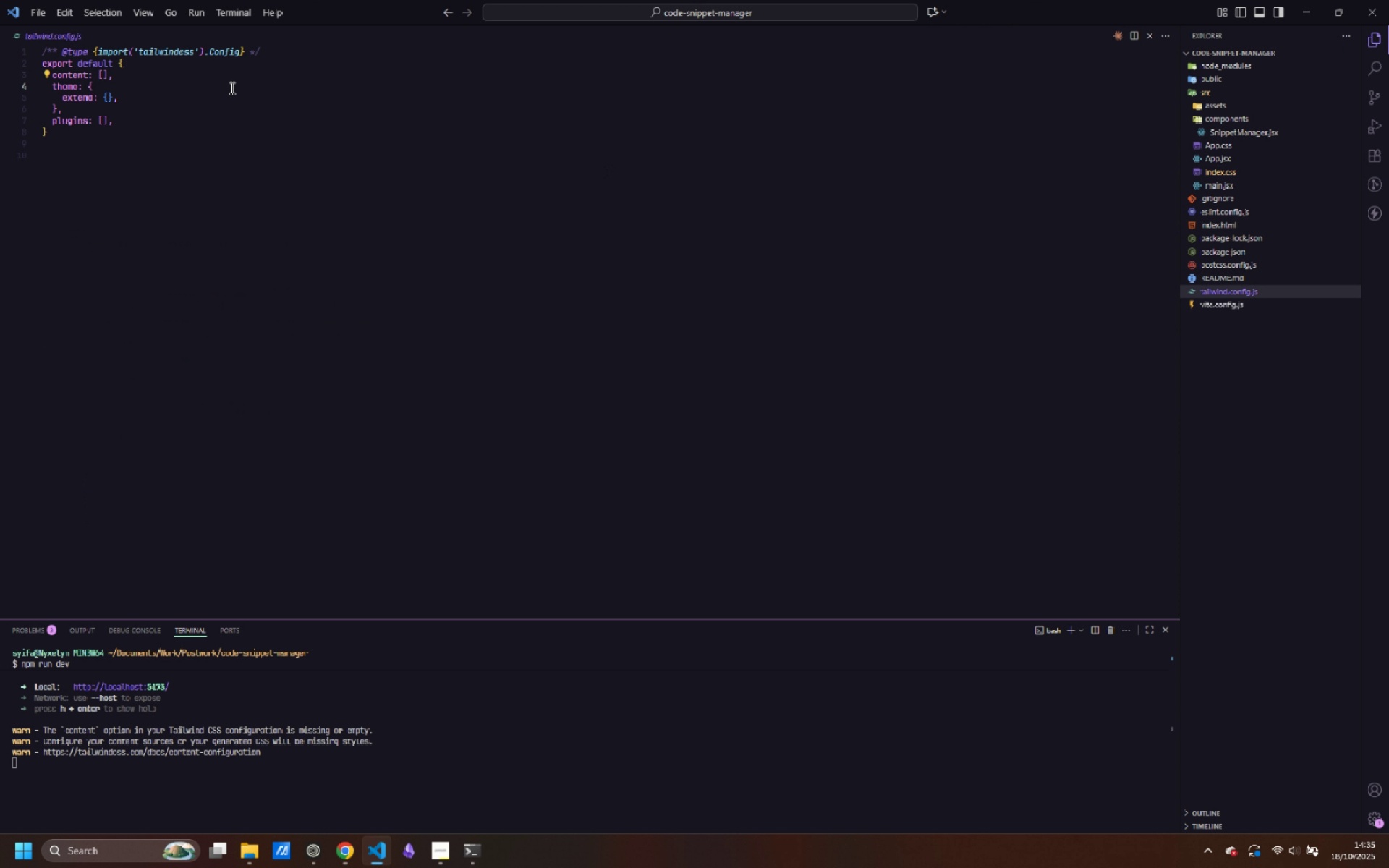 
left_click([218, 72])
 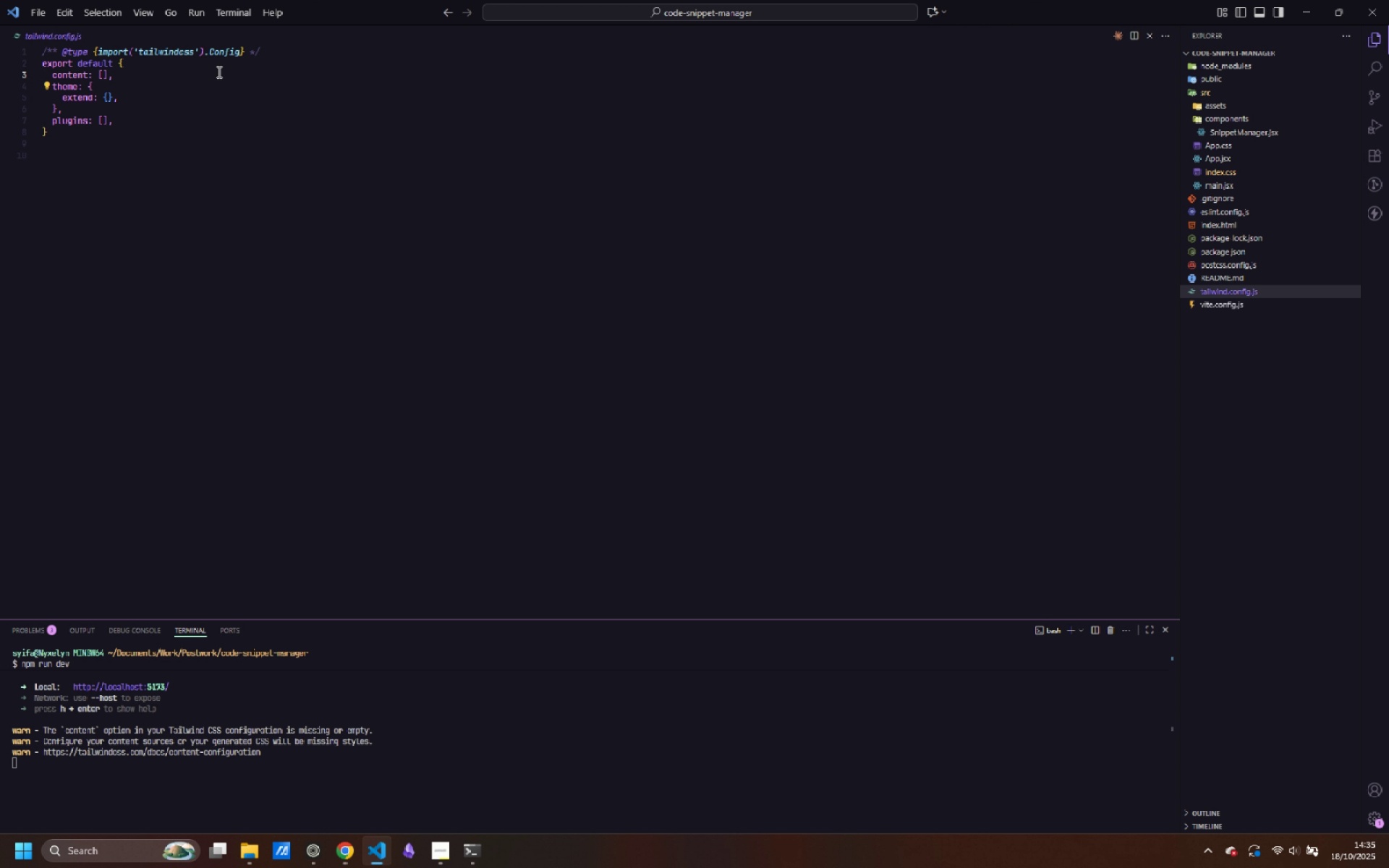 
key(ArrowLeft)
 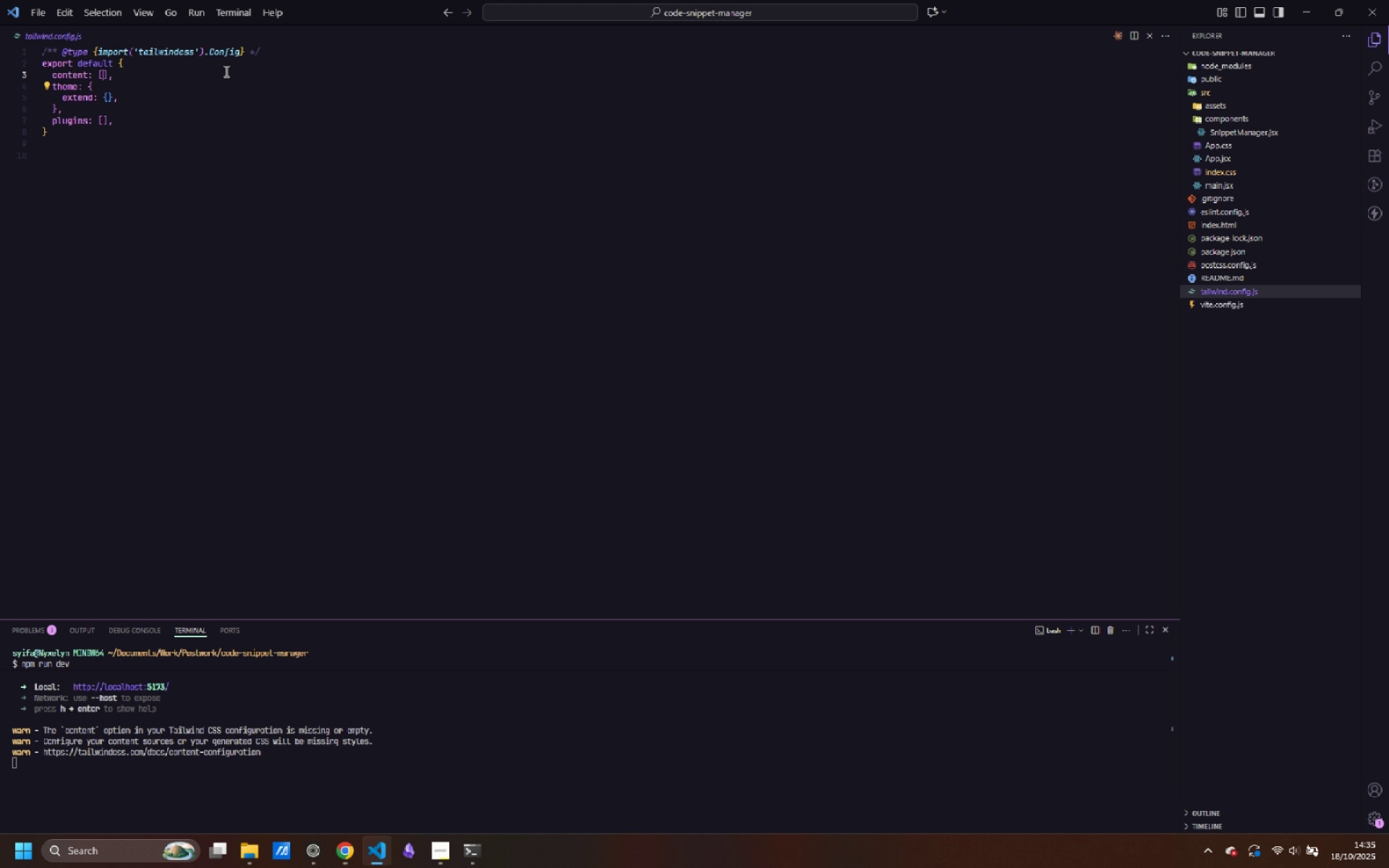 
key(ArrowLeft)
 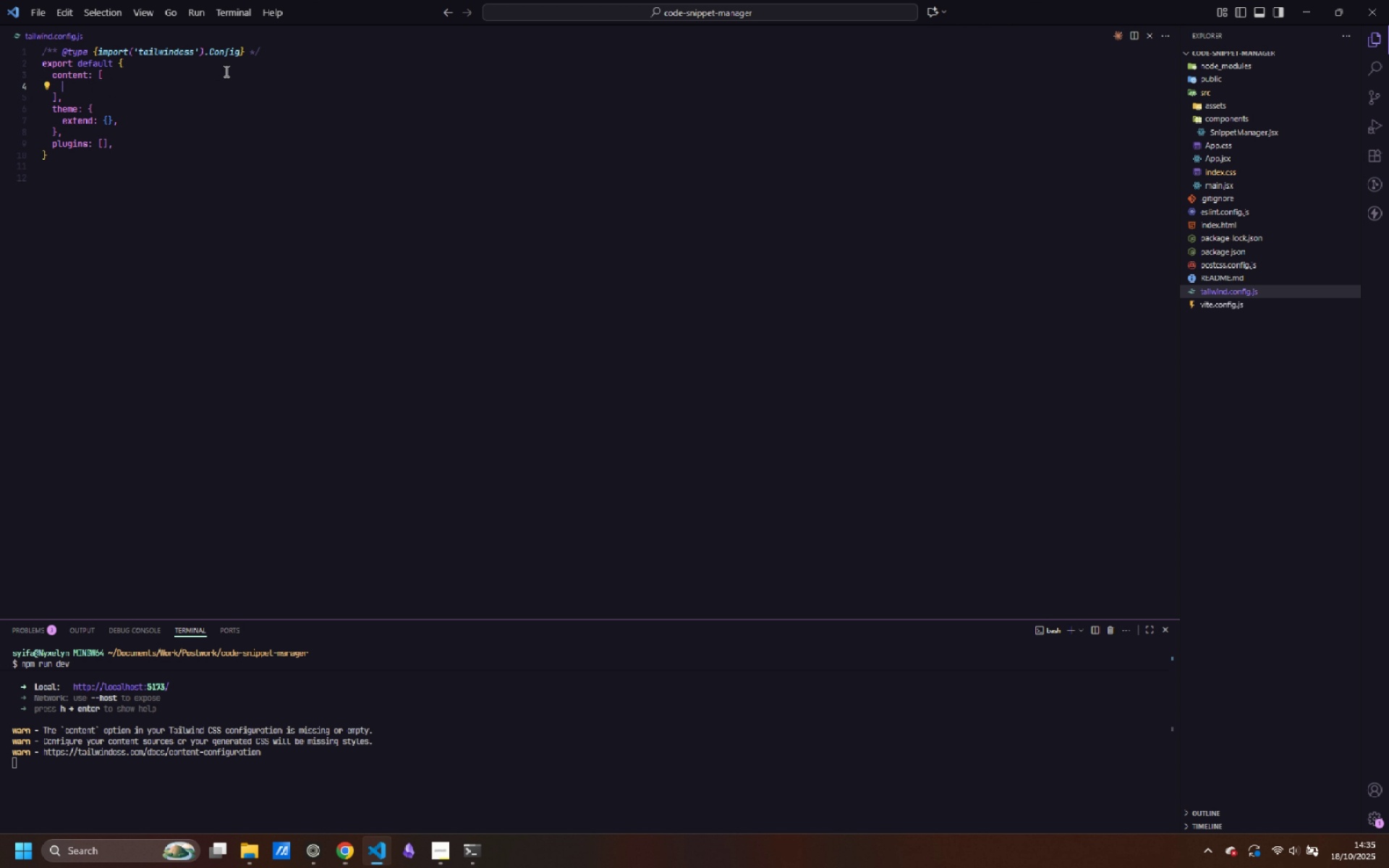 
key(Enter)
 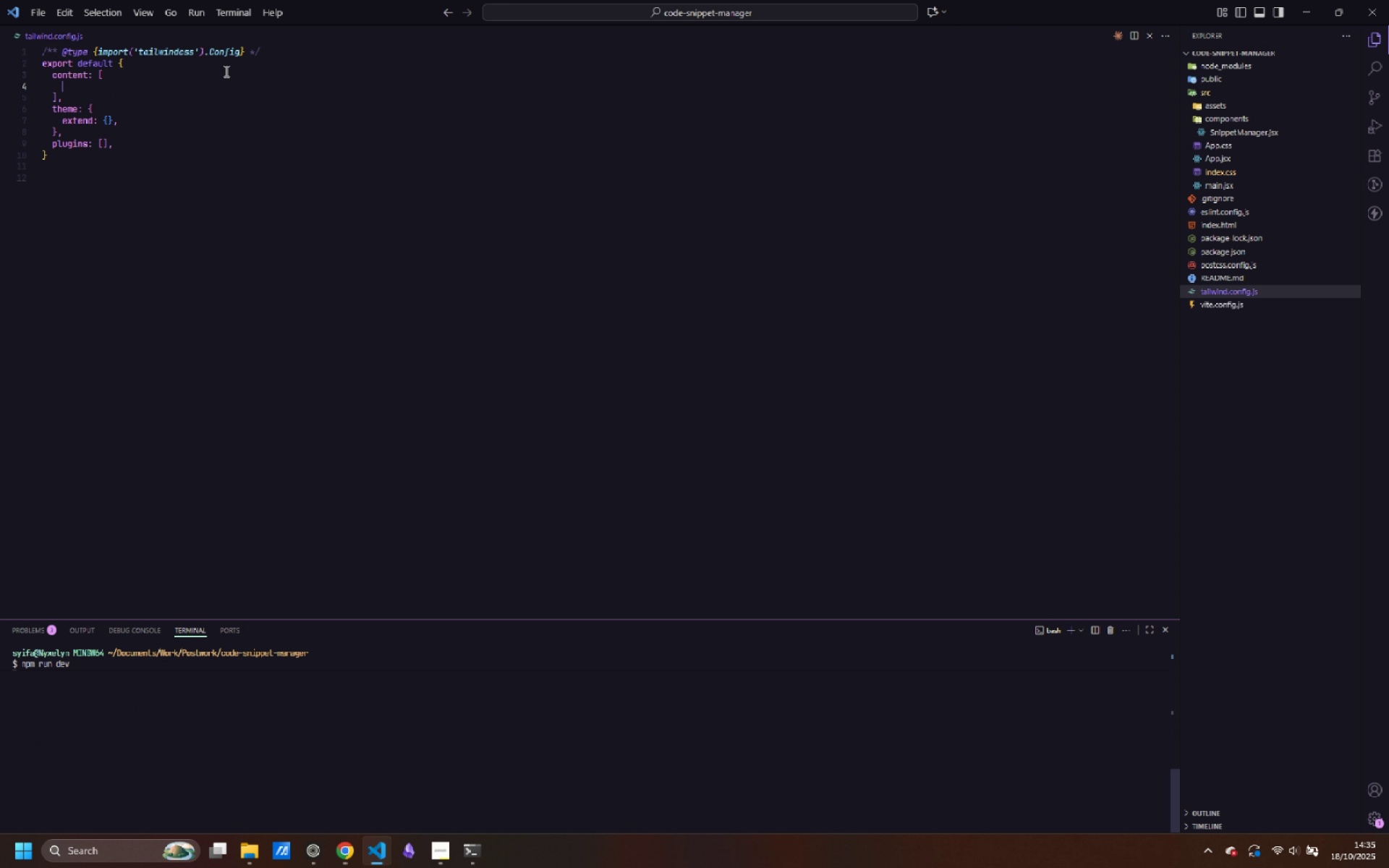 
type("./index.html)
 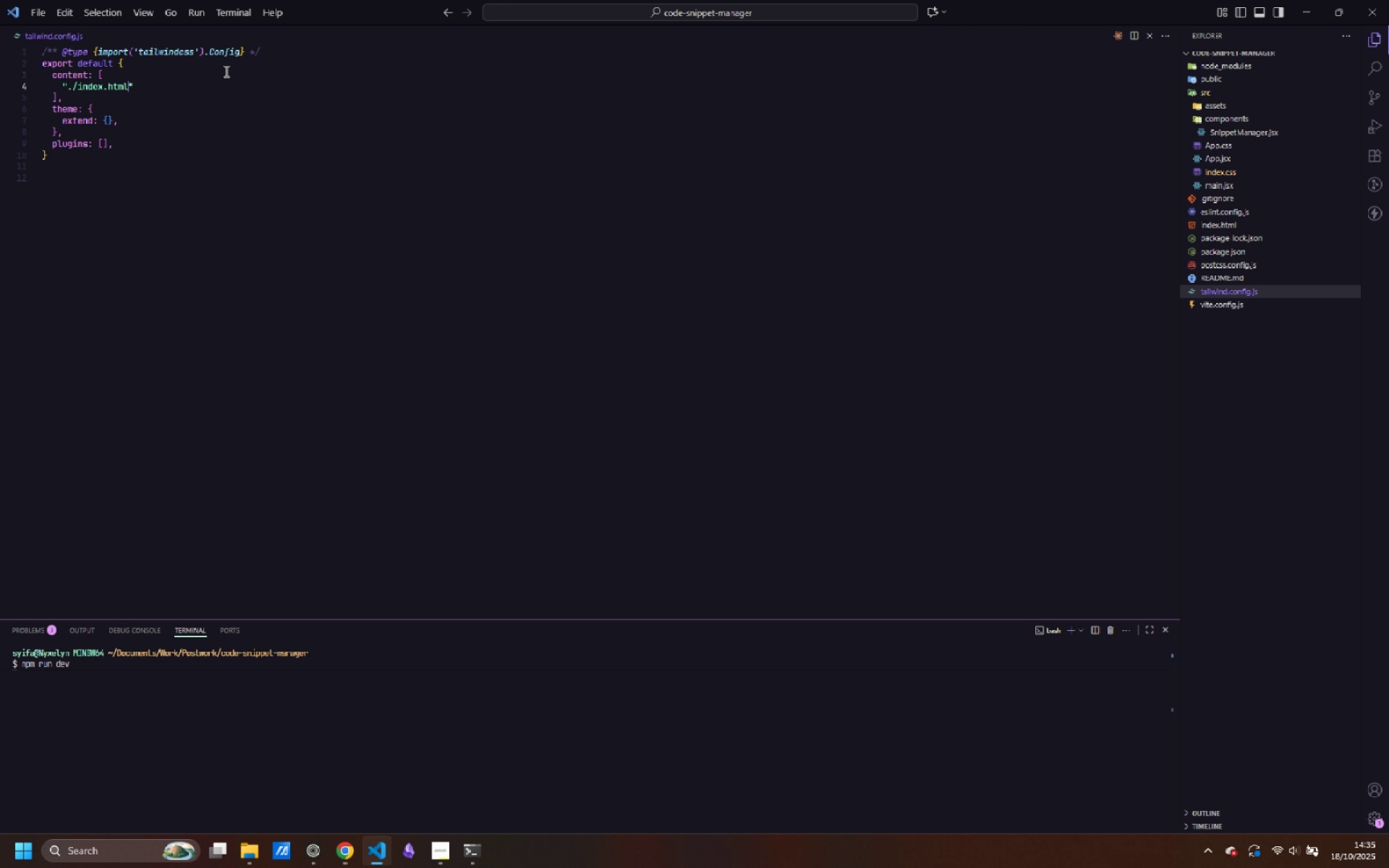 
key(ArrowRight)
 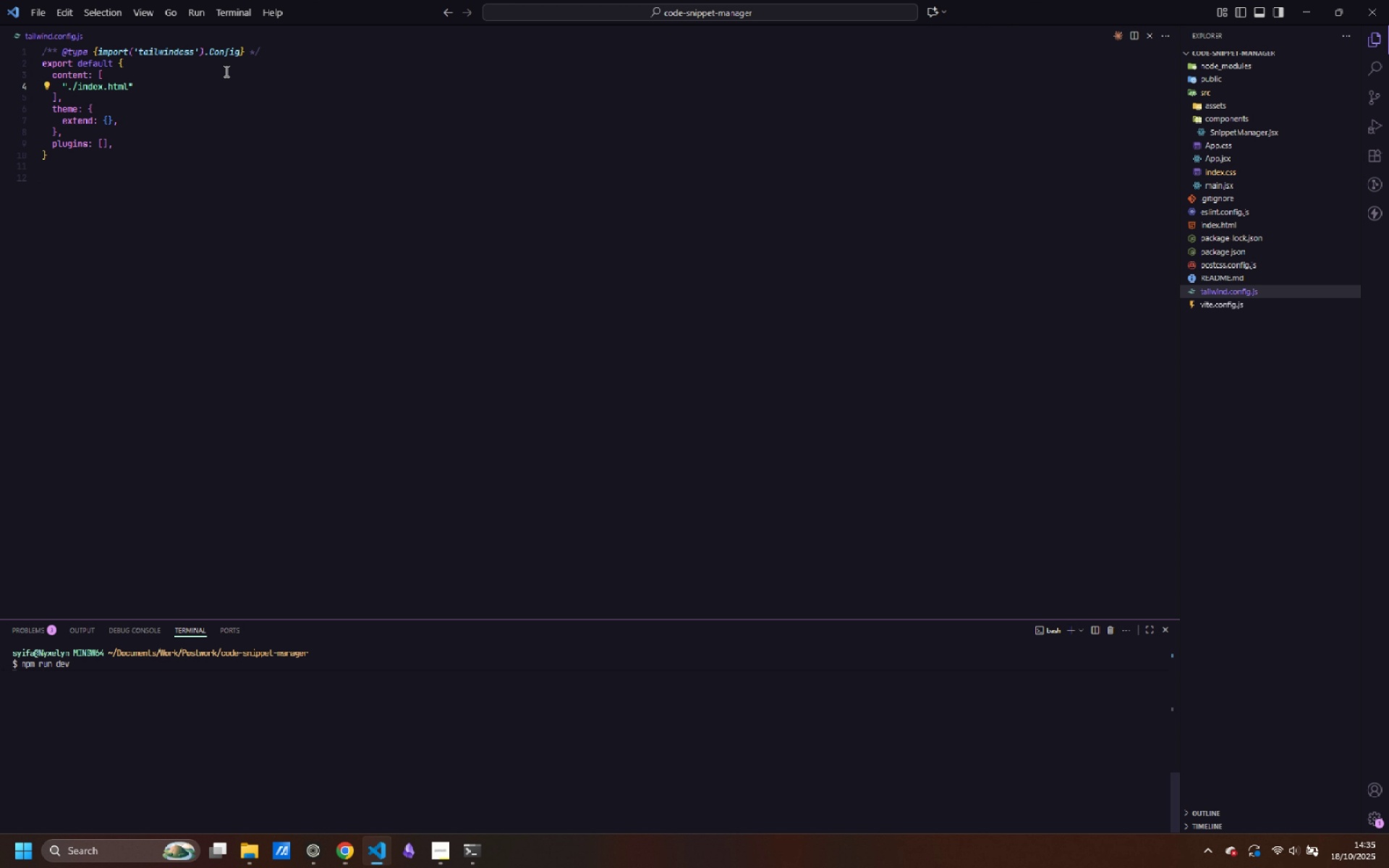 
key(Comma)
 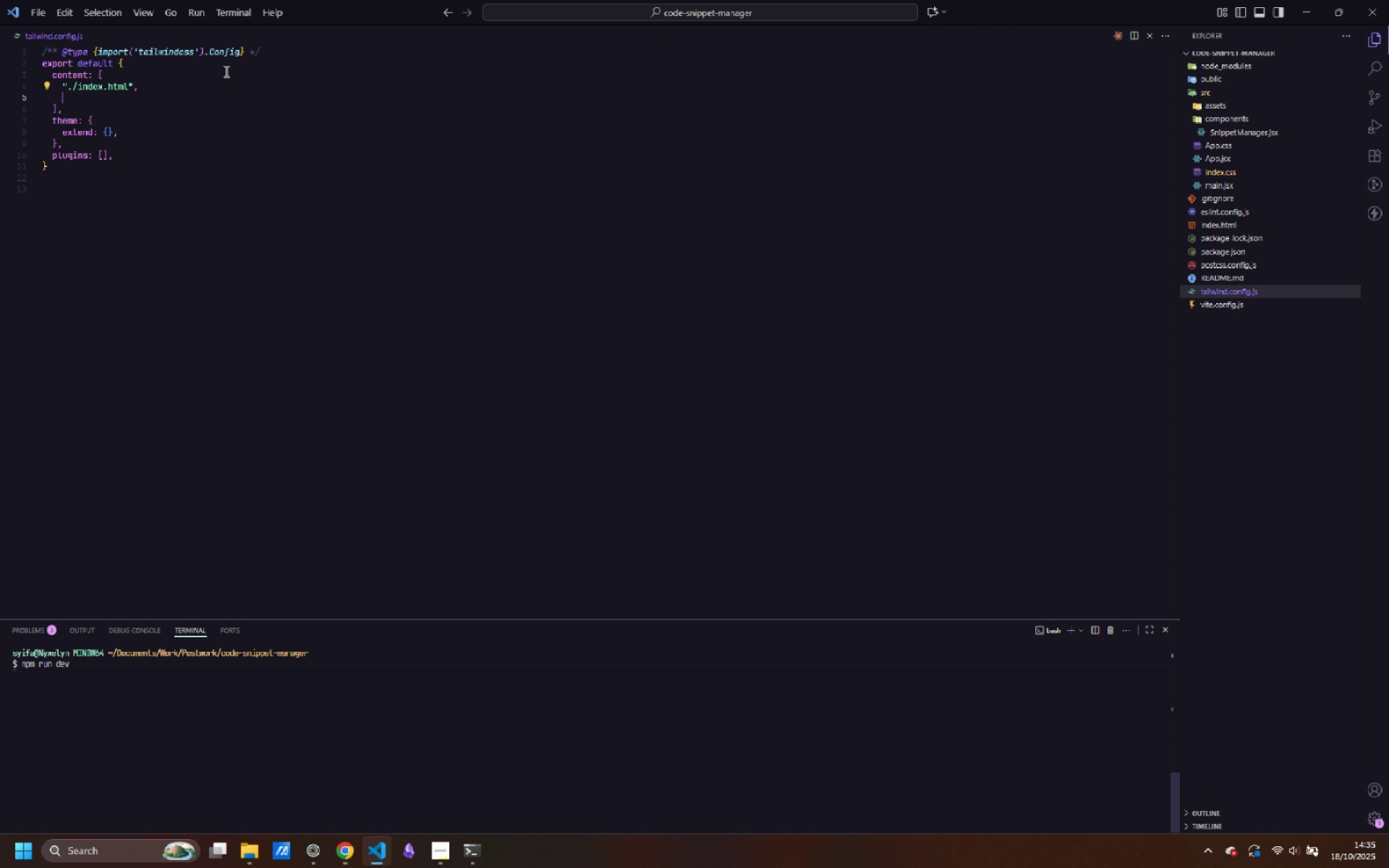 
key(Enter)
 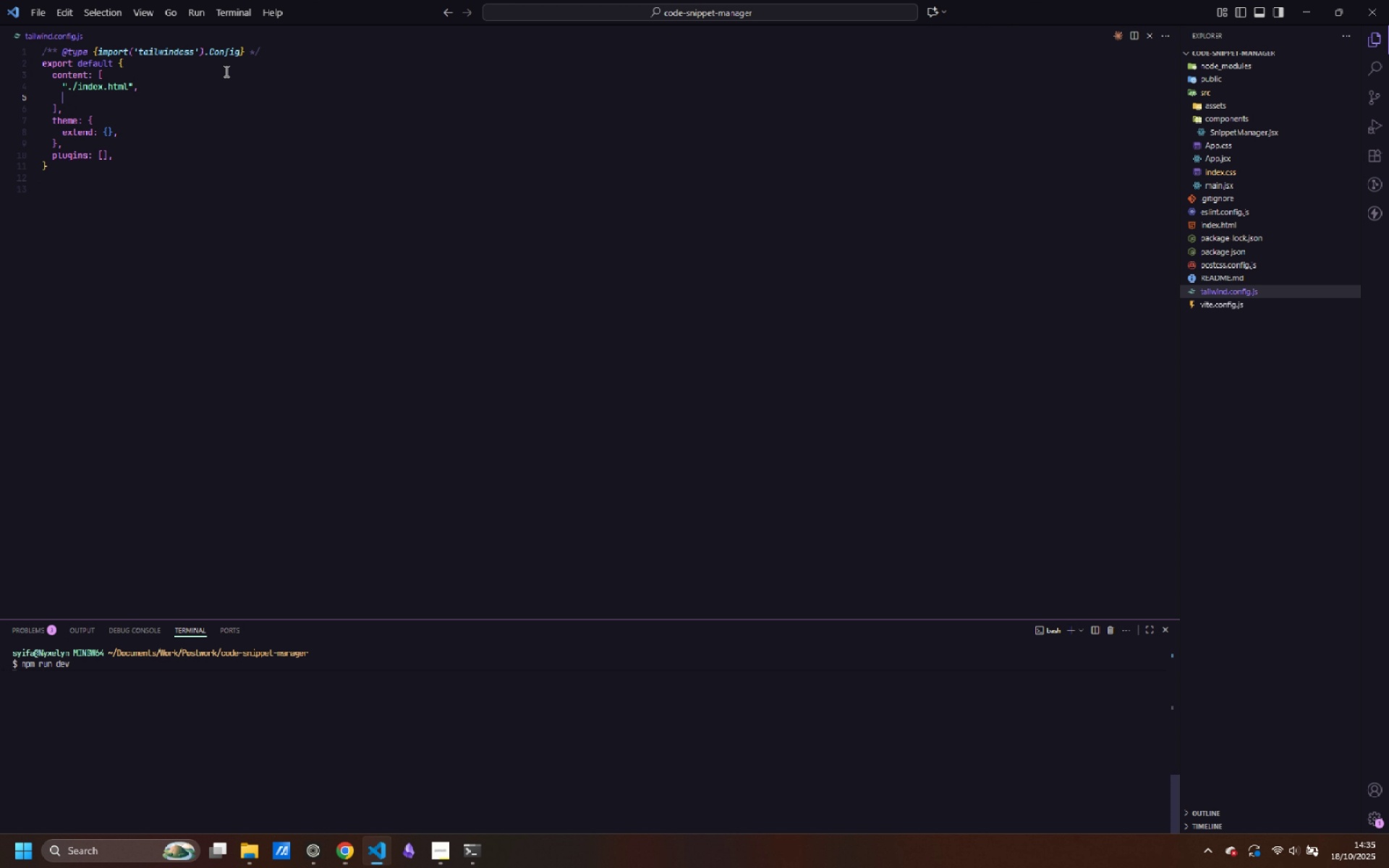 
type("./src/**/*.{})
 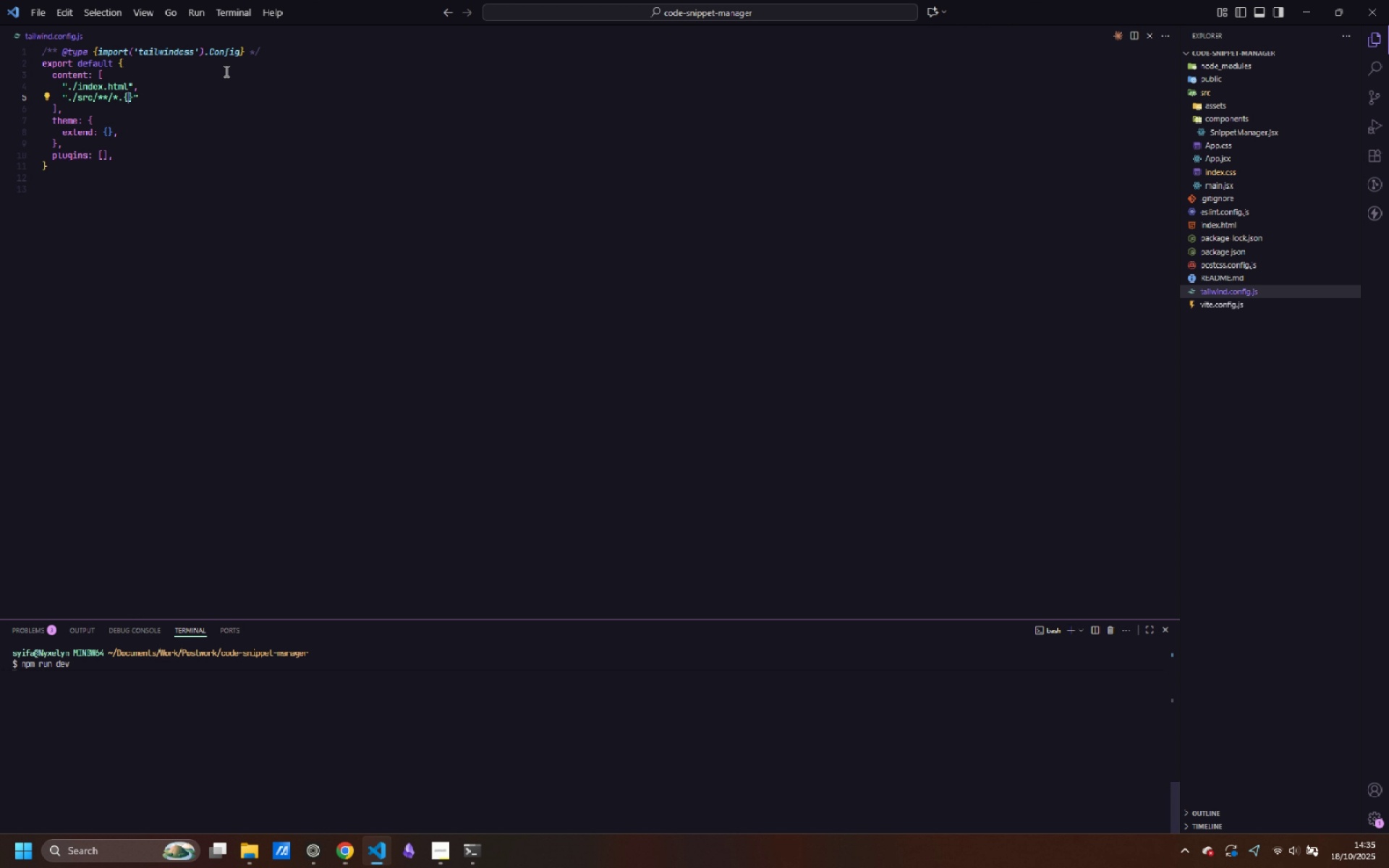 
 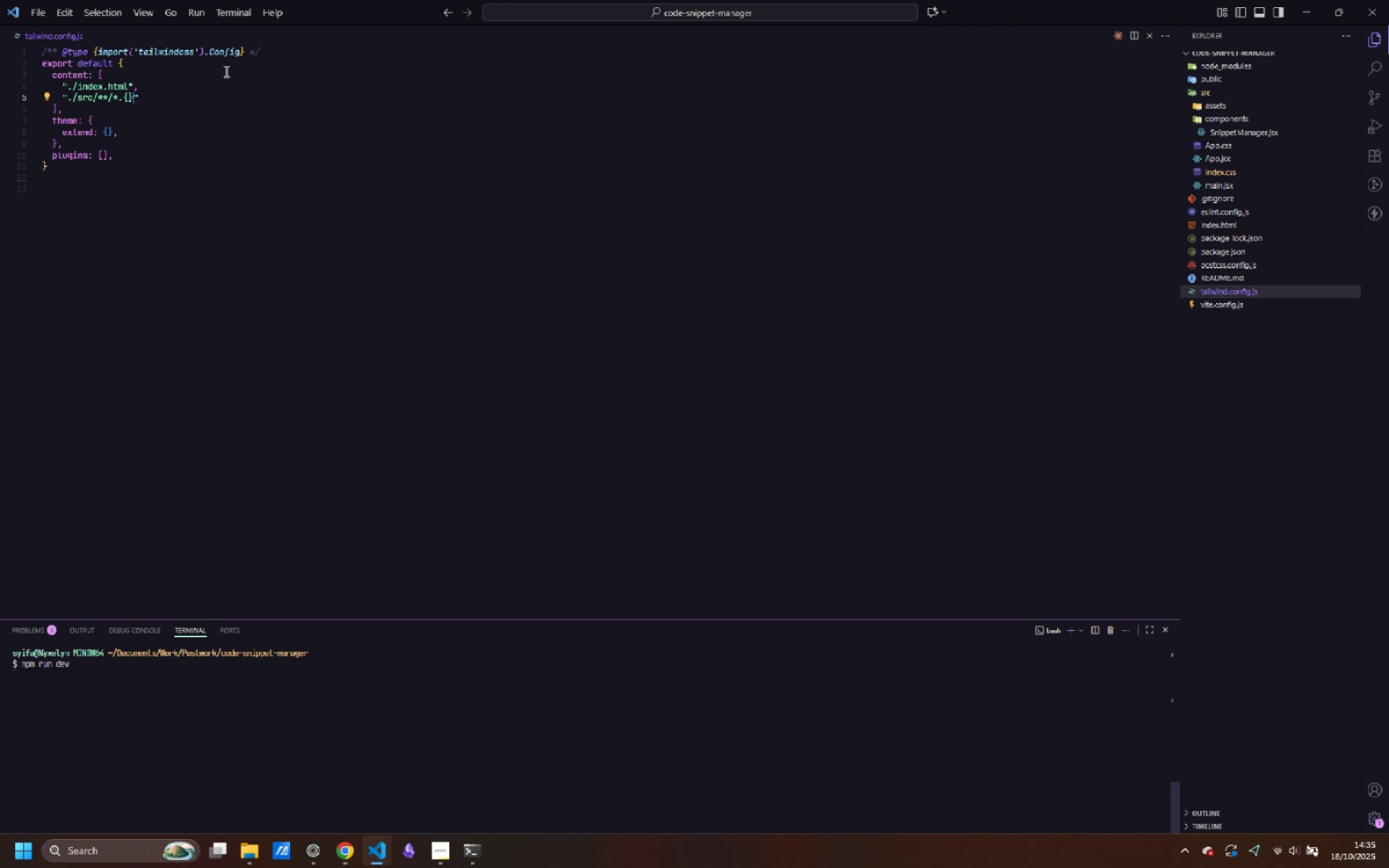 
key(ArrowLeft)
 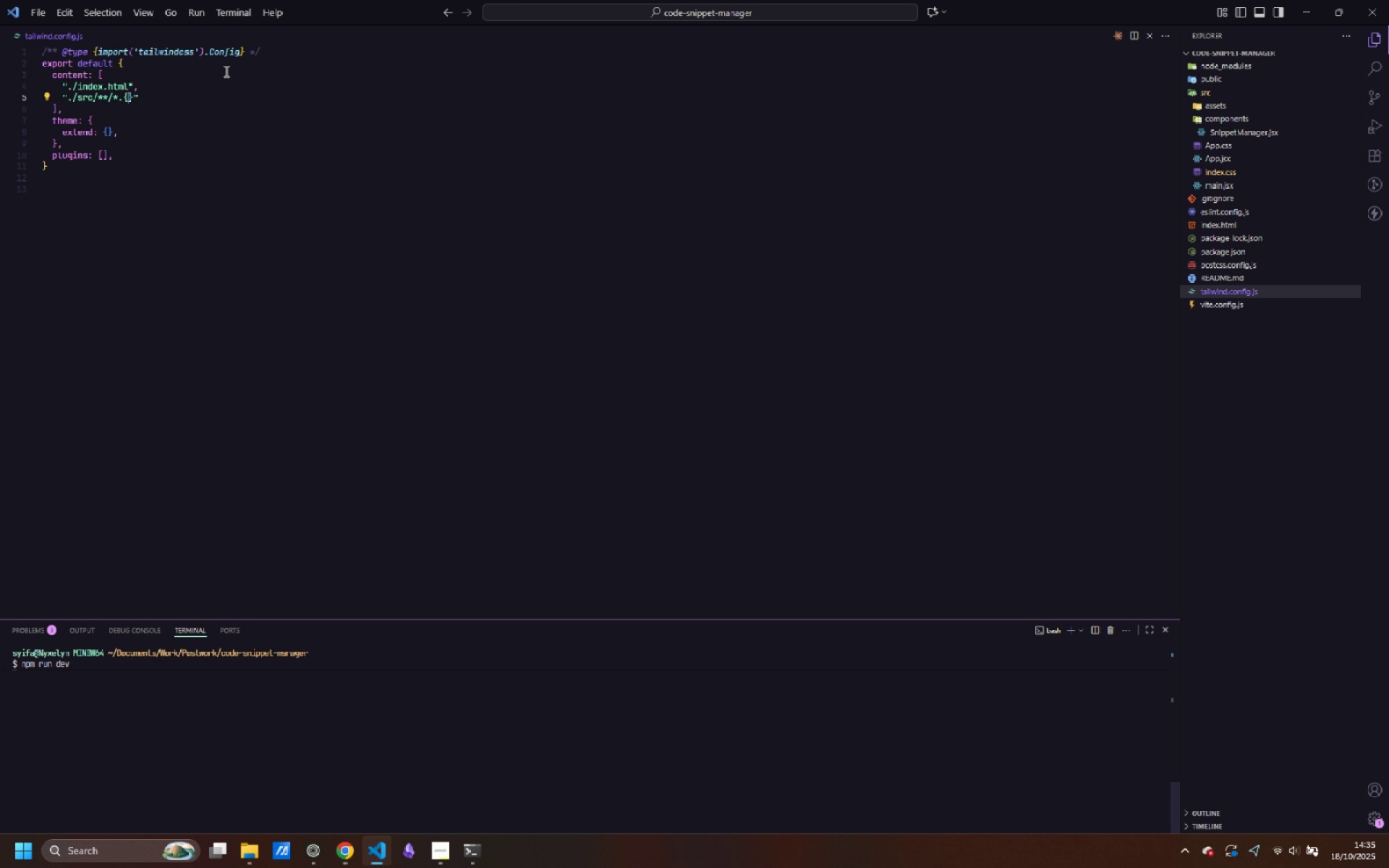 
type(js,jsx)
 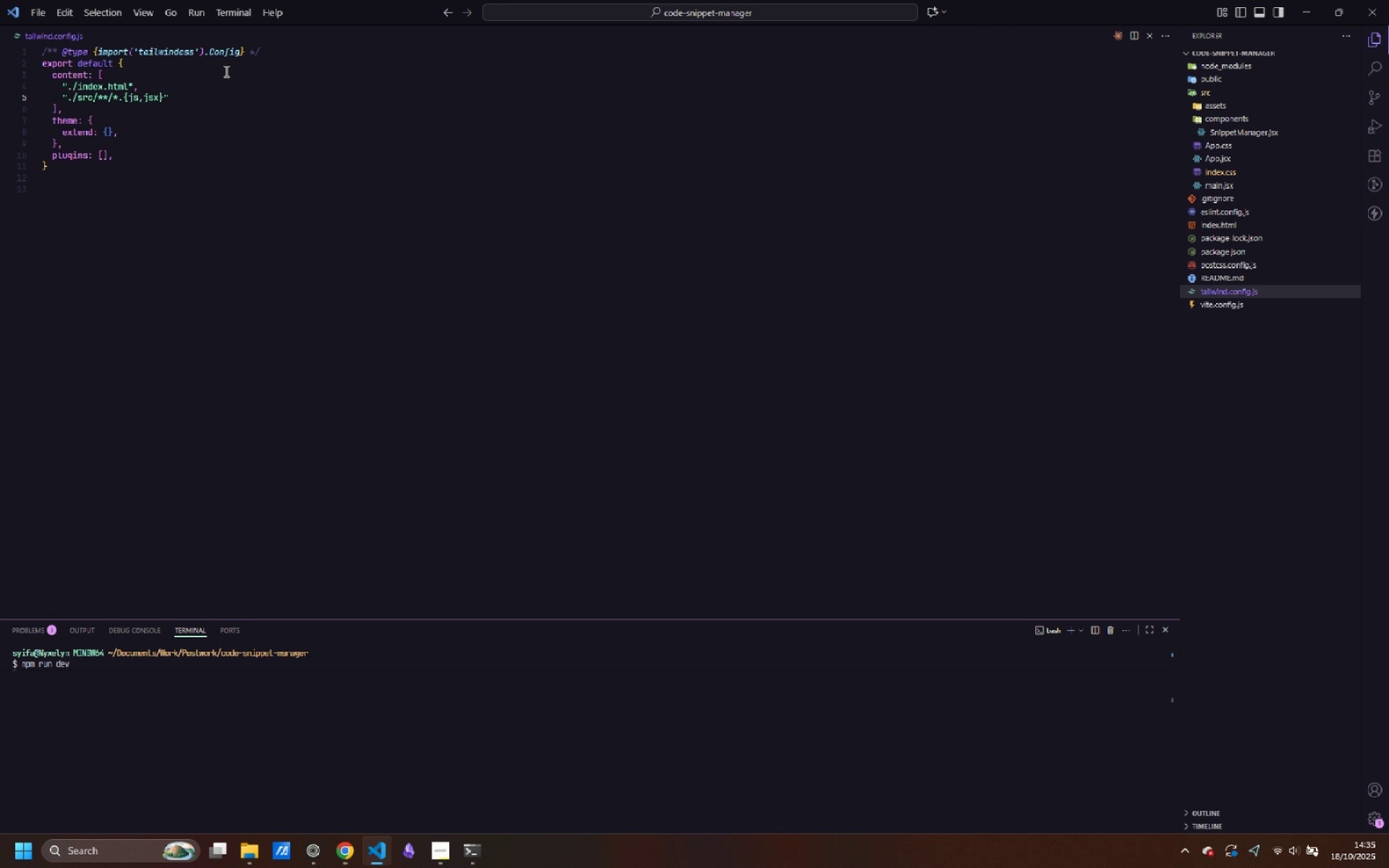 
key(Control+S)
 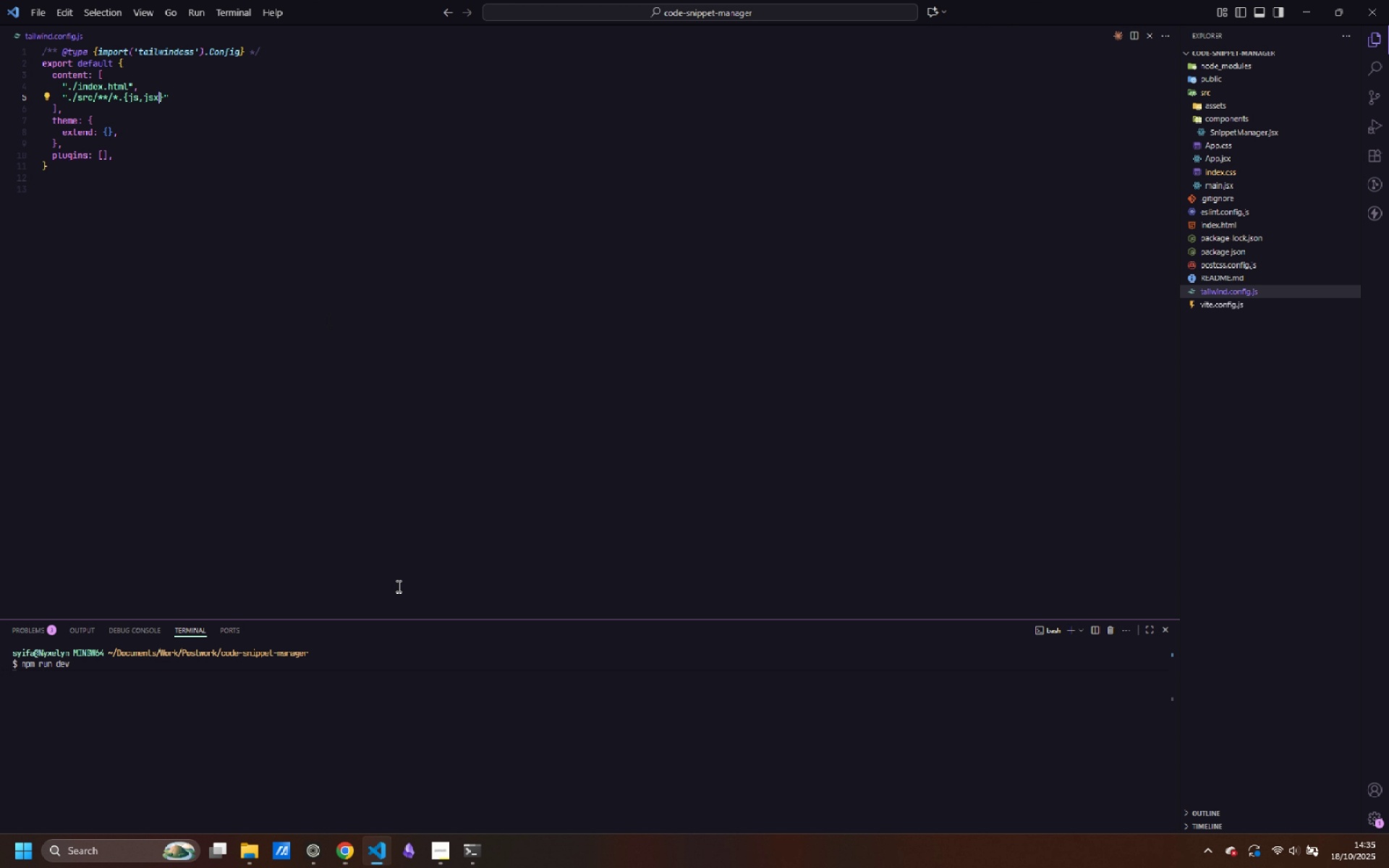 
scroll: coordinate [389, 752], scroll_direction: up, amount: 3.0
 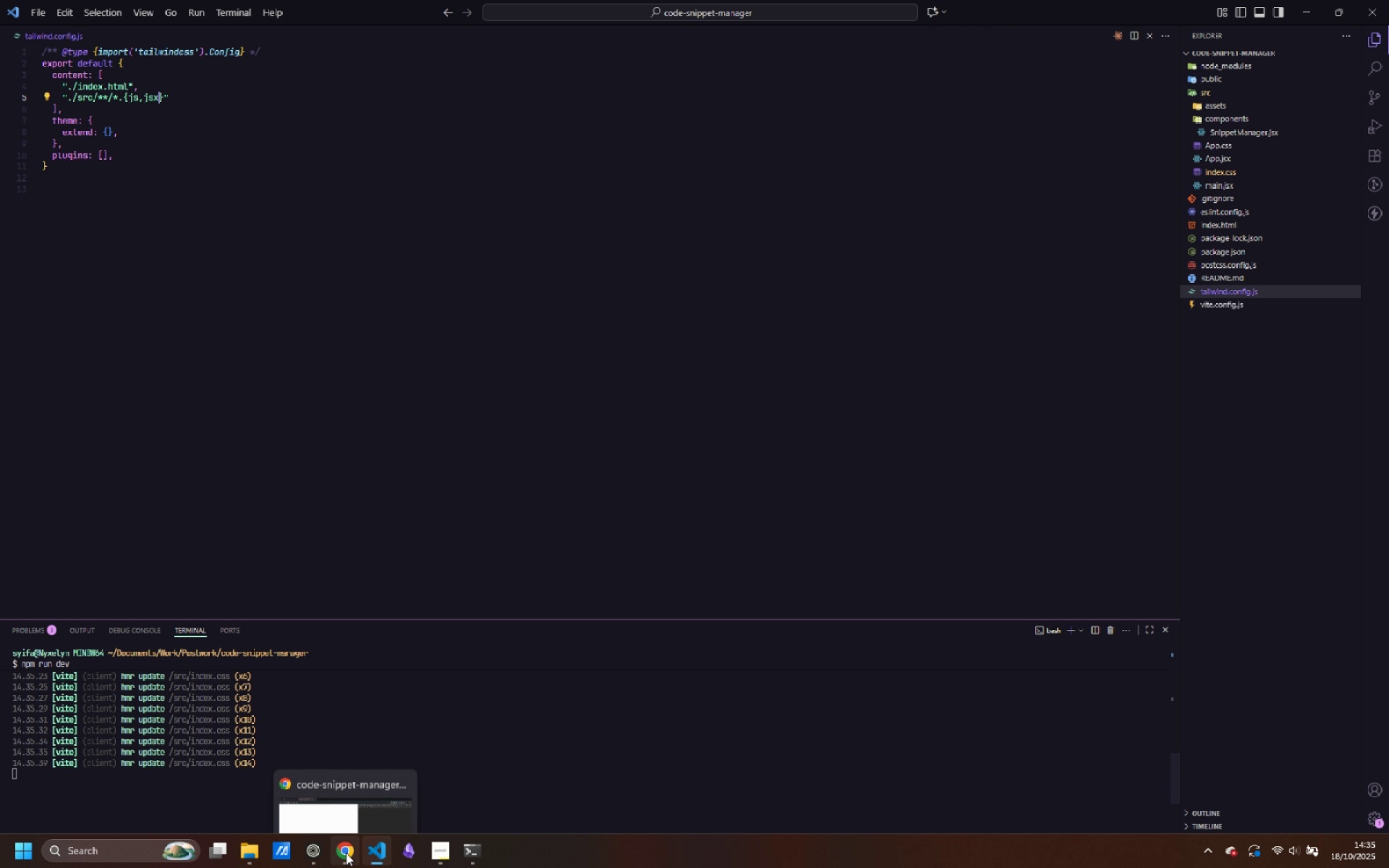 
left_click([337, 790])
 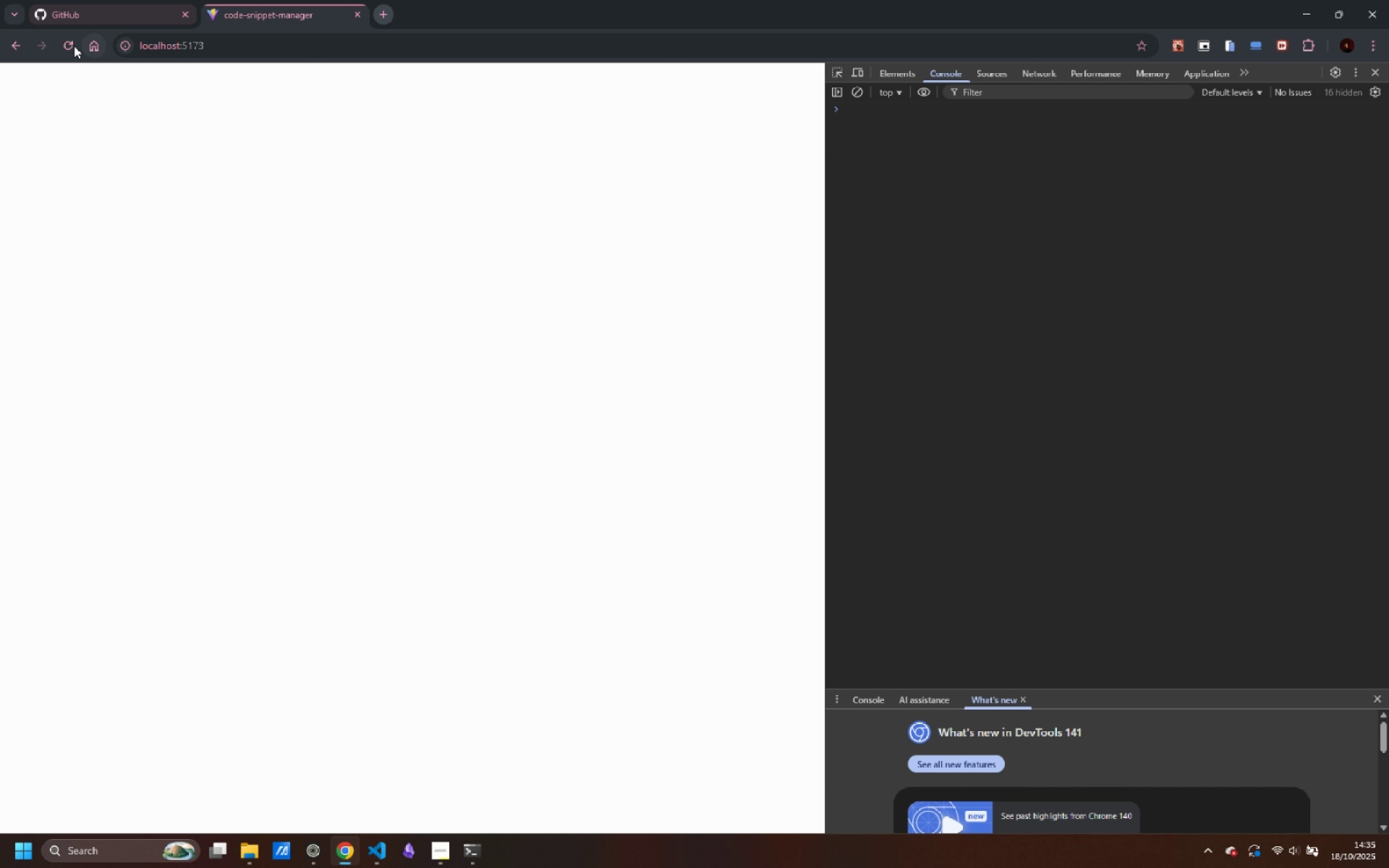 
left_click([68, 43])
 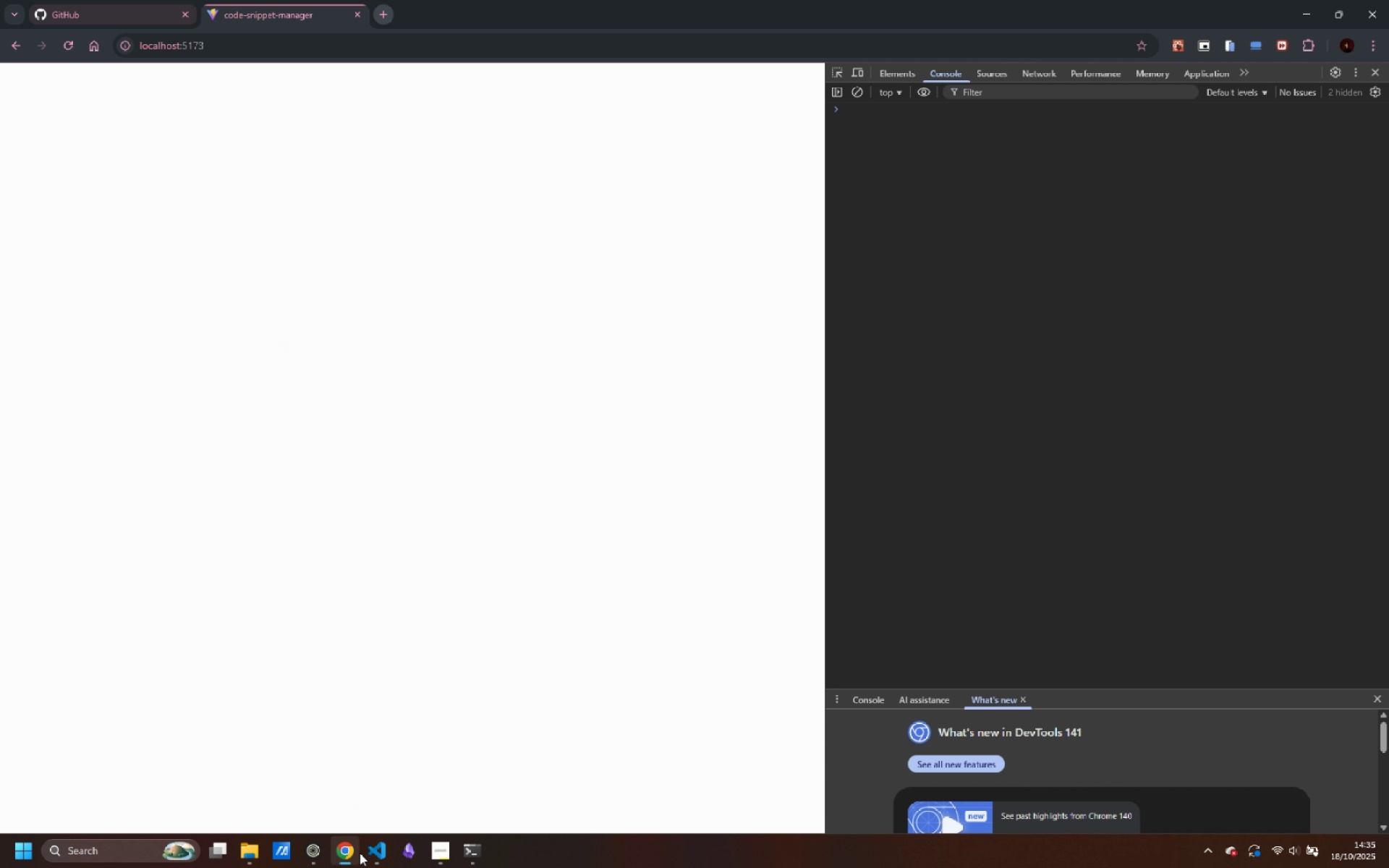 
left_click([374, 851])
 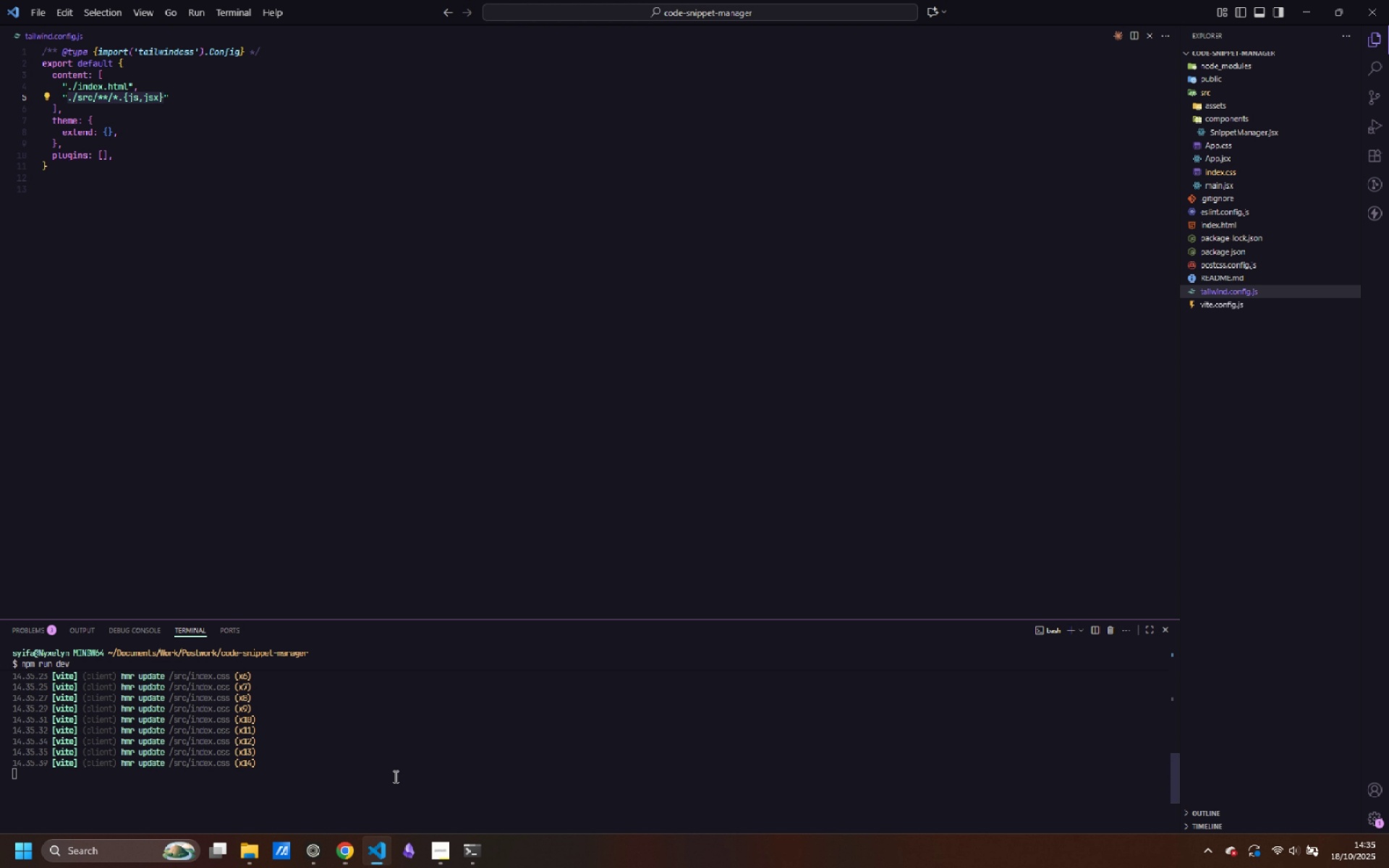 
left_click([394, 776])
 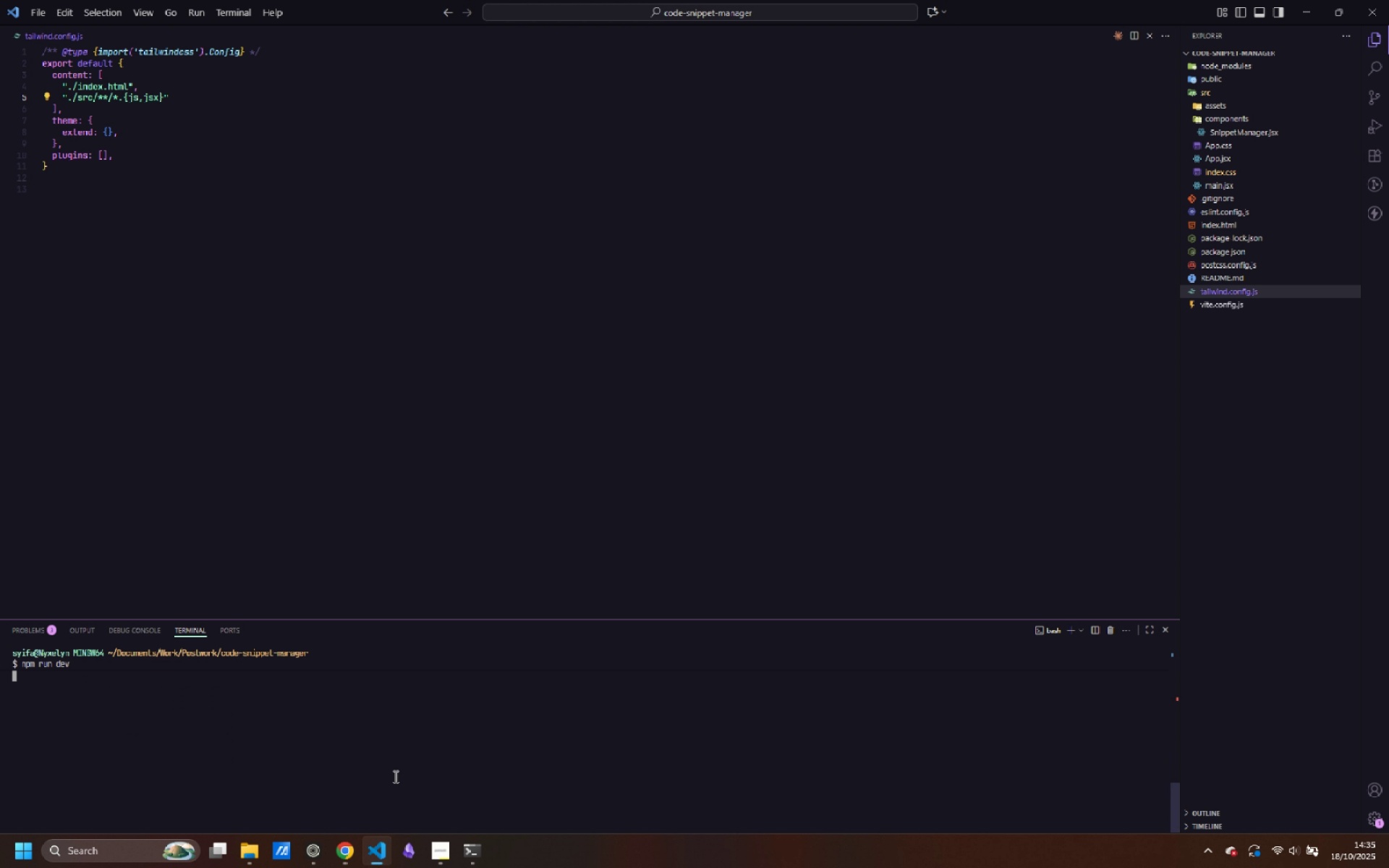 
key(Control+C)
 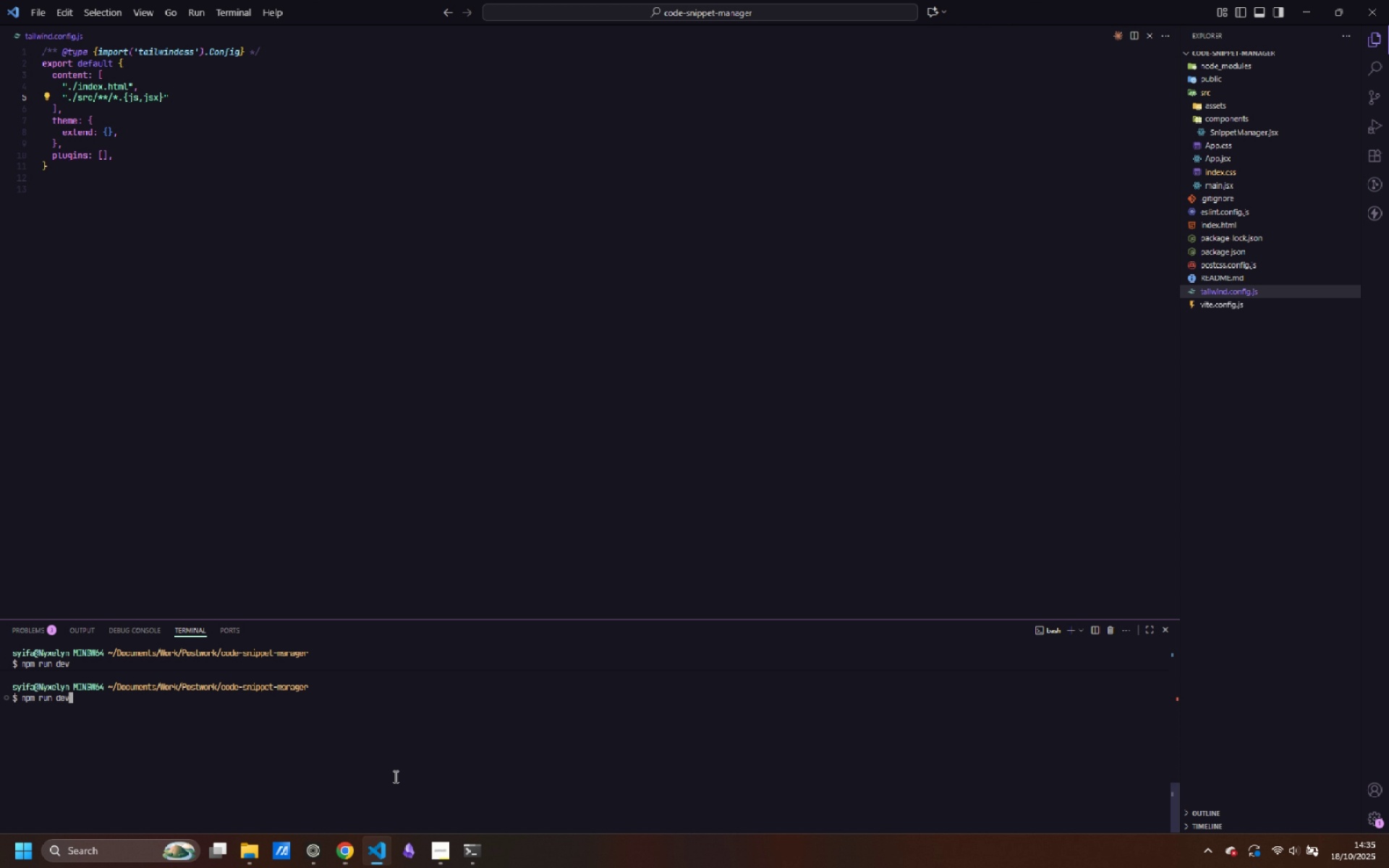 
key(ArrowUp)
 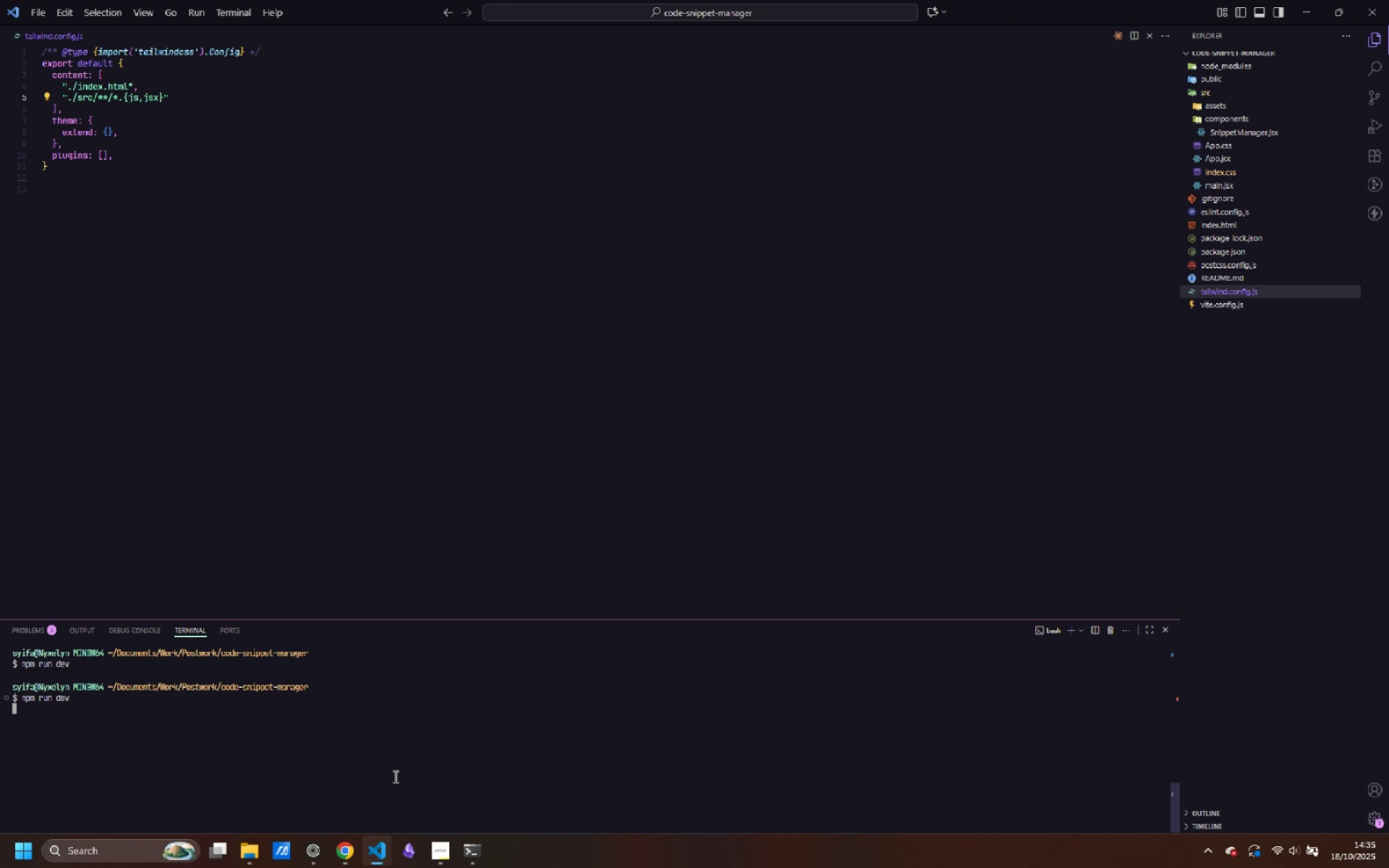 
key(Enter)
 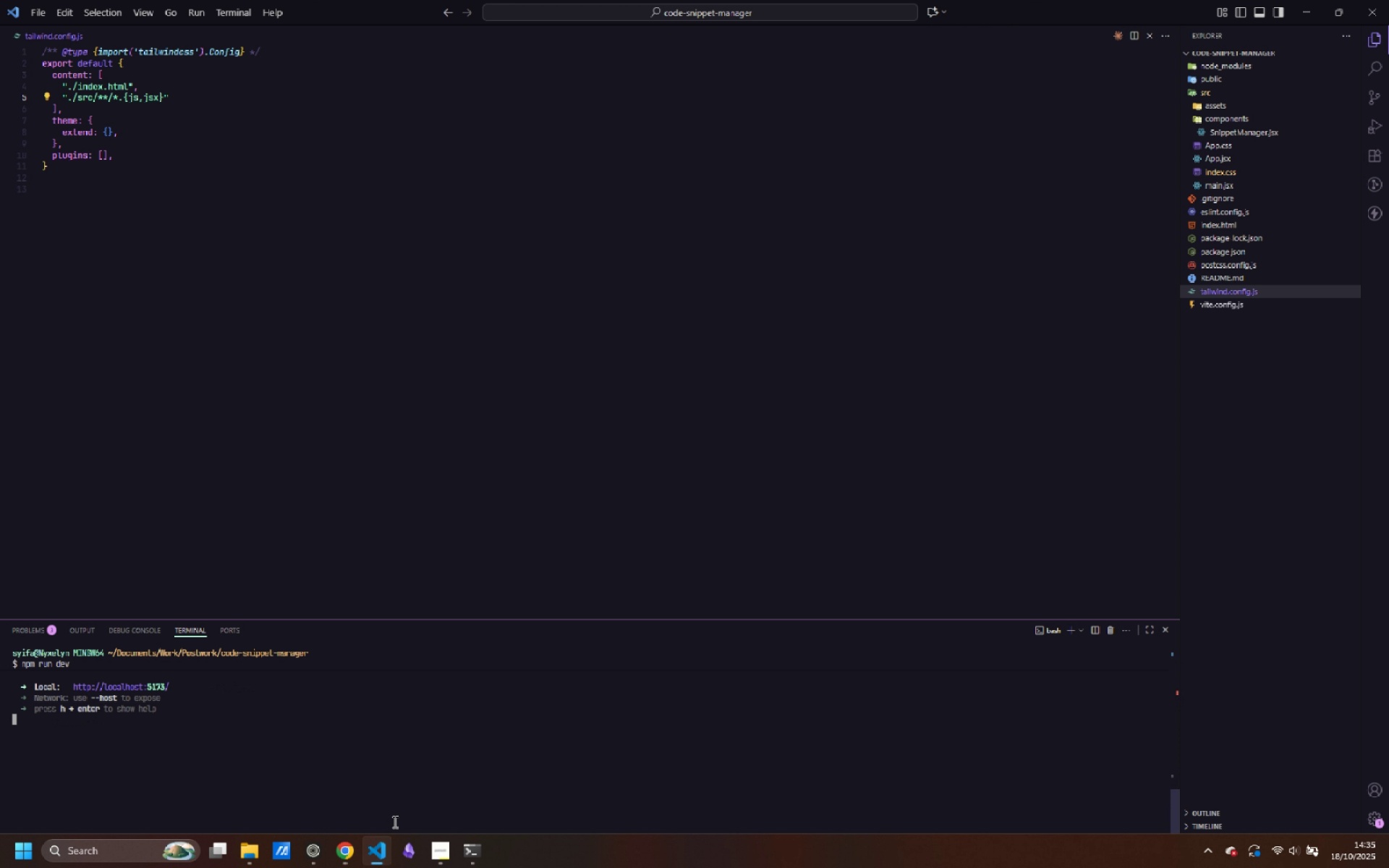 
left_click([357, 854])
 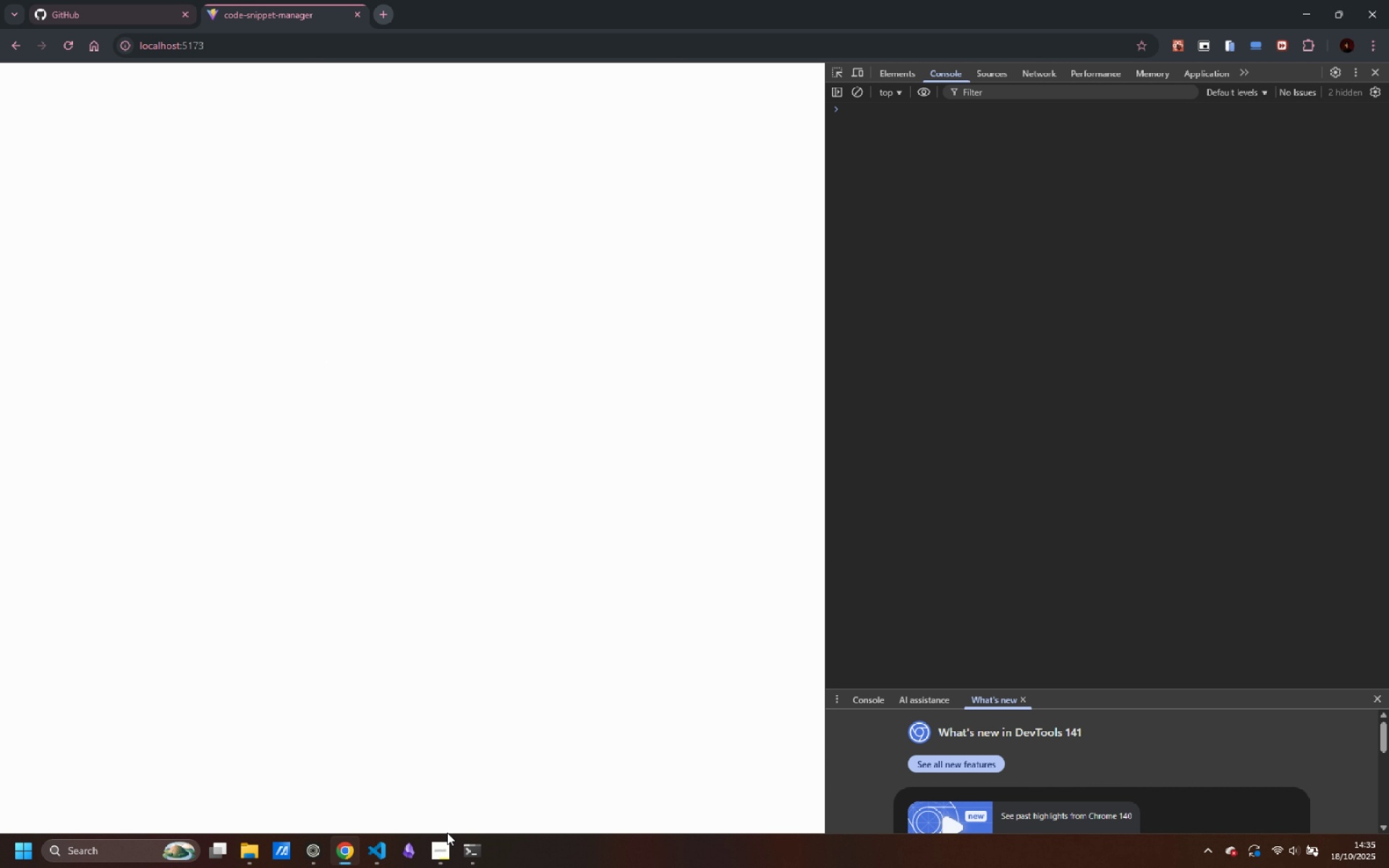 
mouse_move([370, 851])
 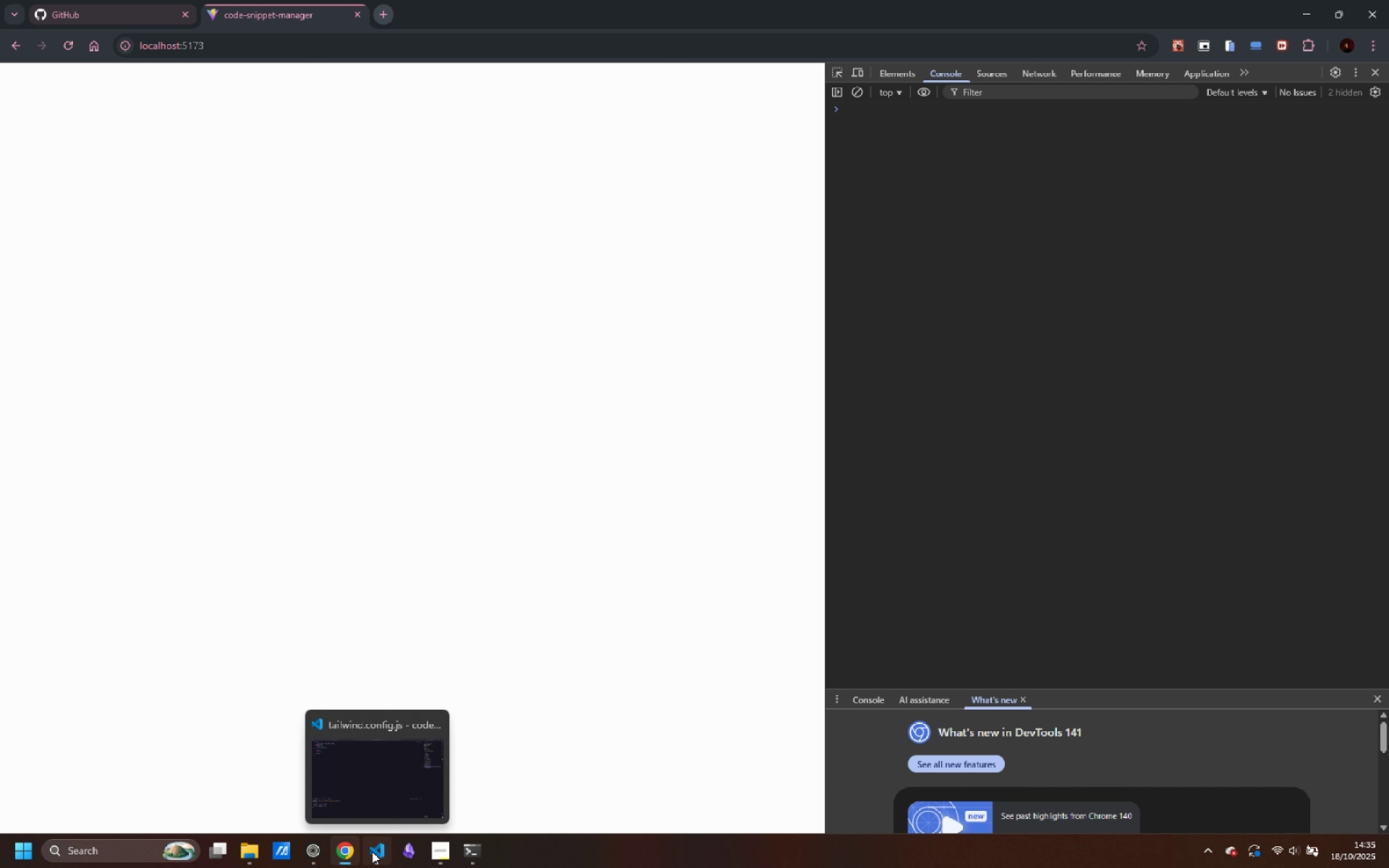 
left_click([372, 851])
 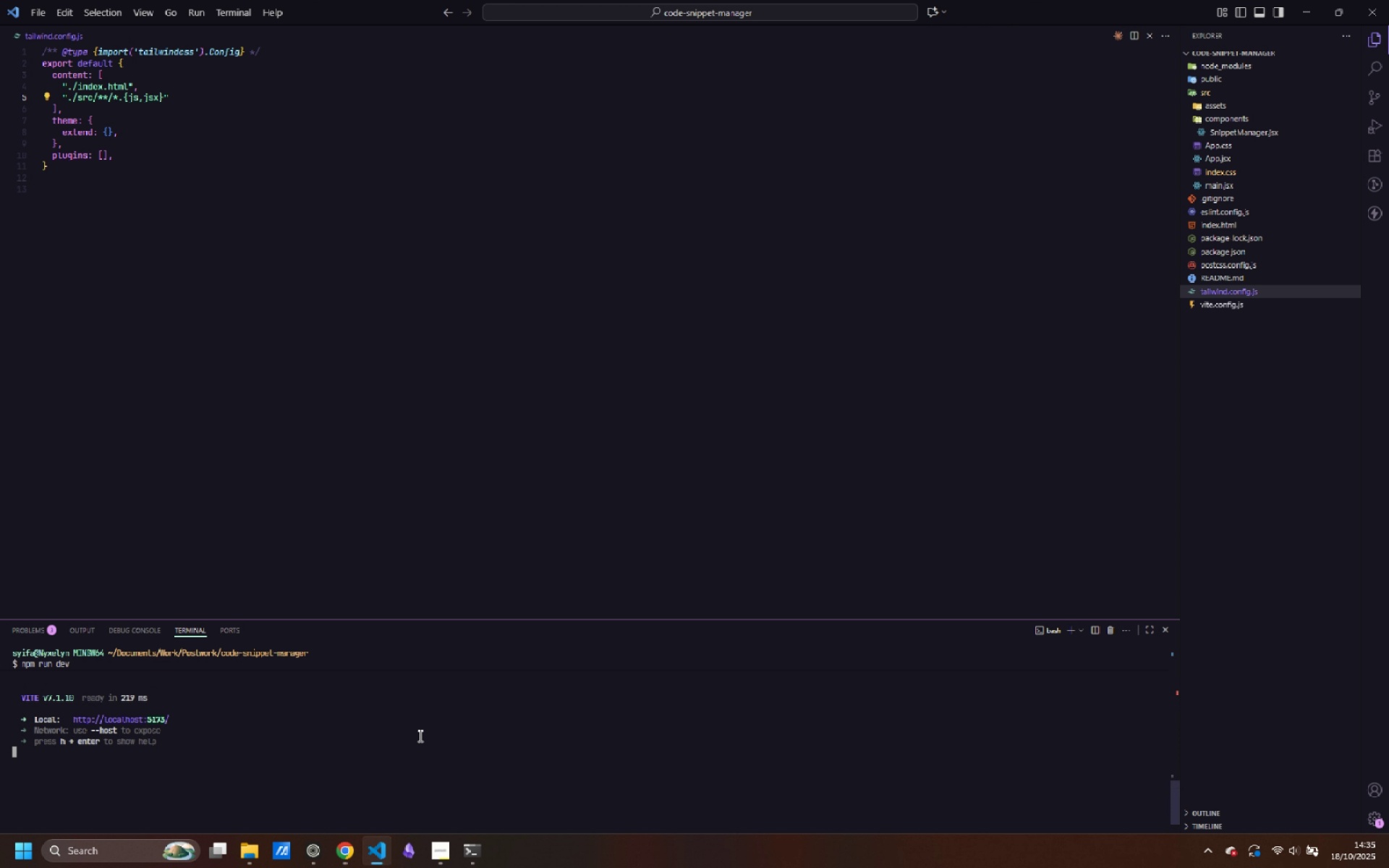 
scroll: coordinate [418, 736], scroll_direction: up, amount: 5.0
 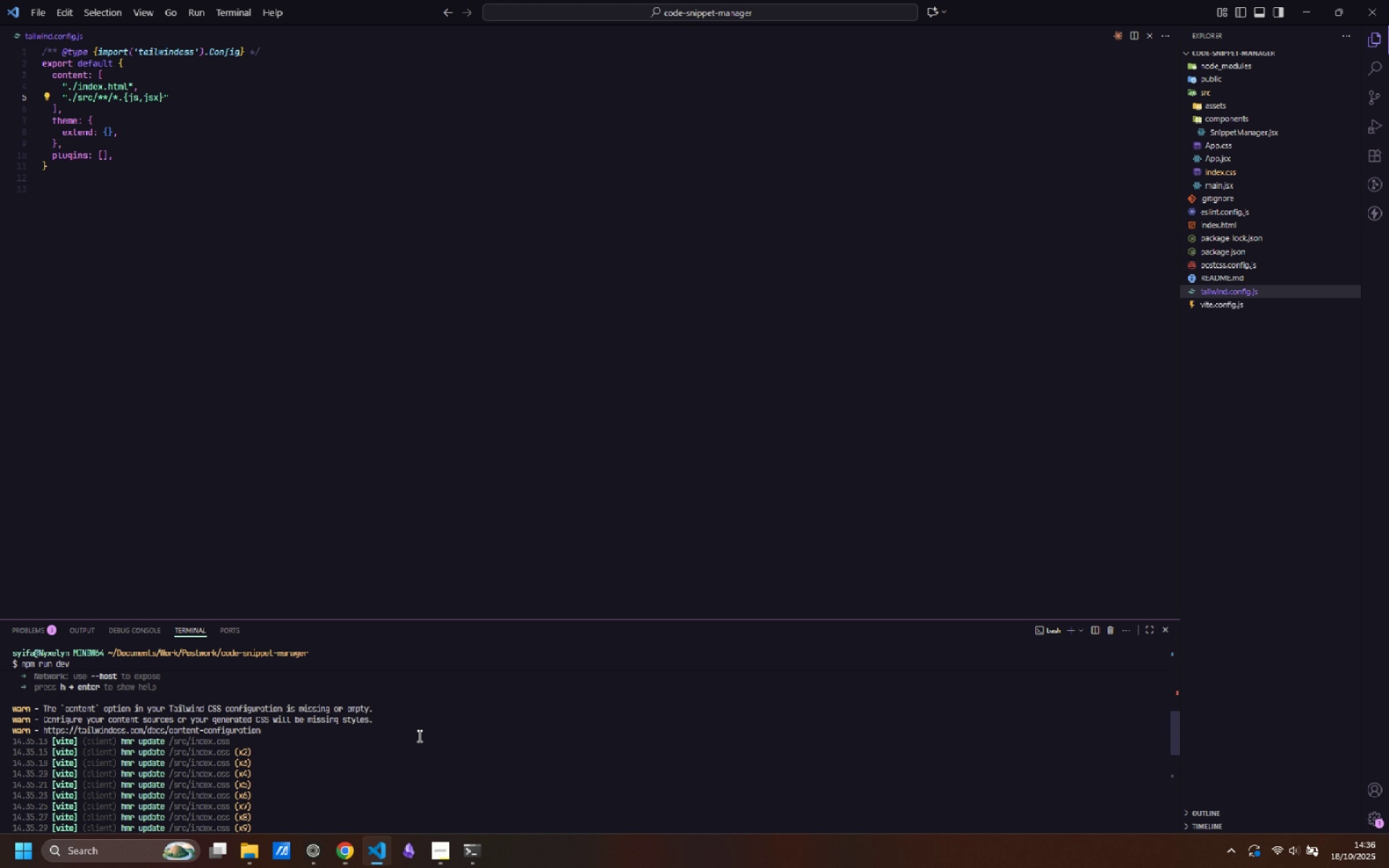 
scroll: coordinate [328, 752], scroll_direction: down, amount: 8.0
 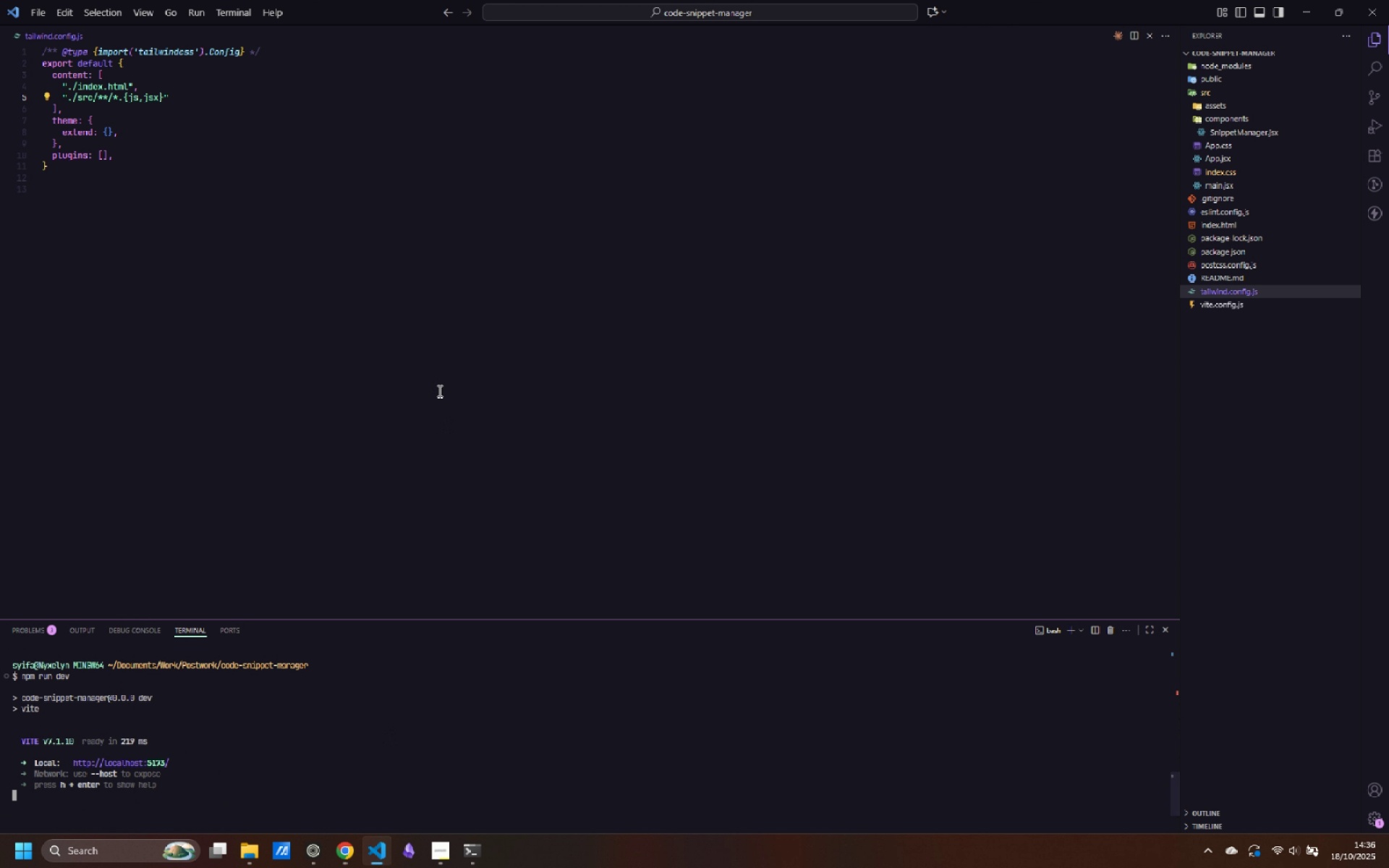 
left_click([345, 234])
 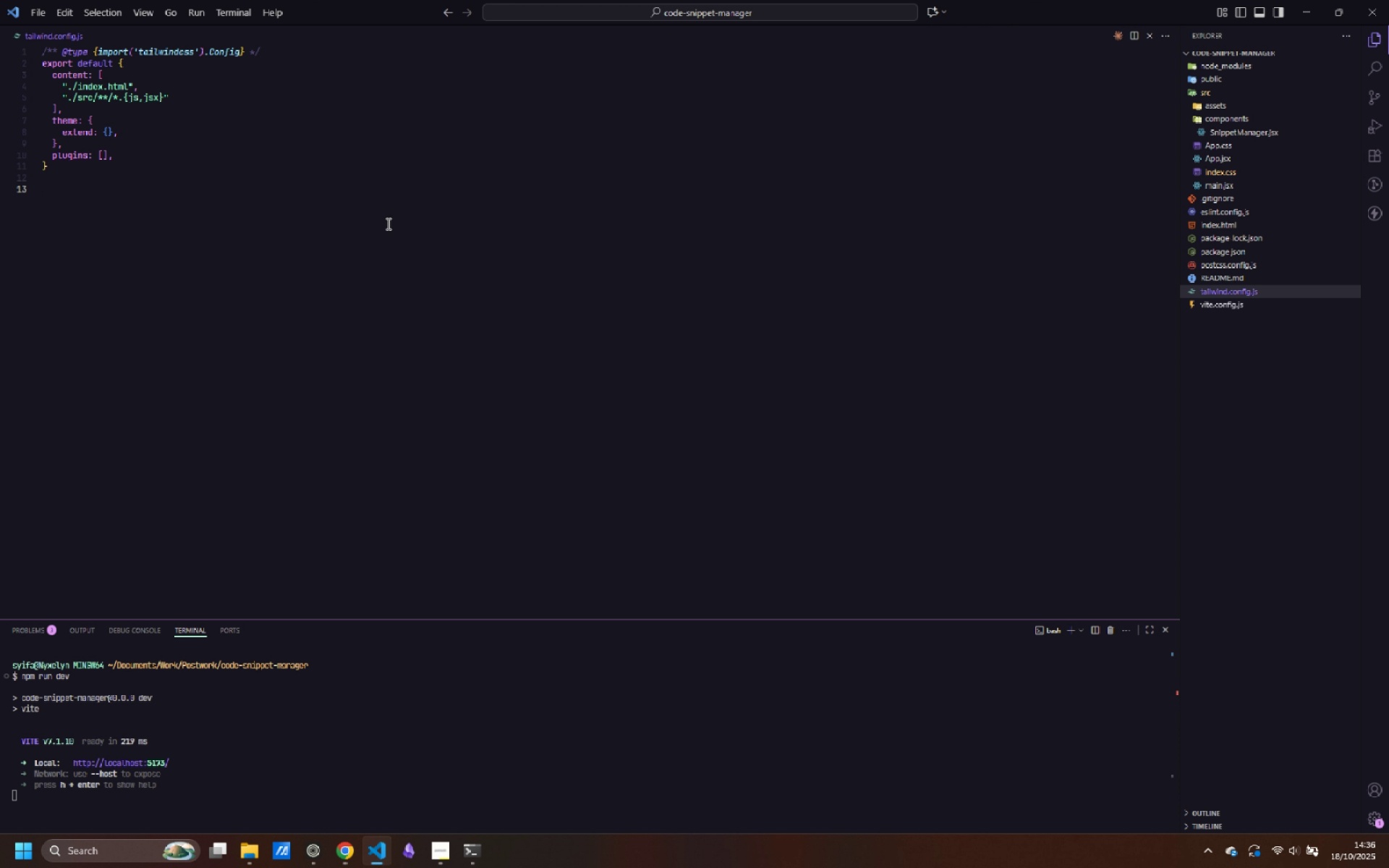 
scroll: coordinate [386, 222], scroll_direction: up, amount: 1.0
 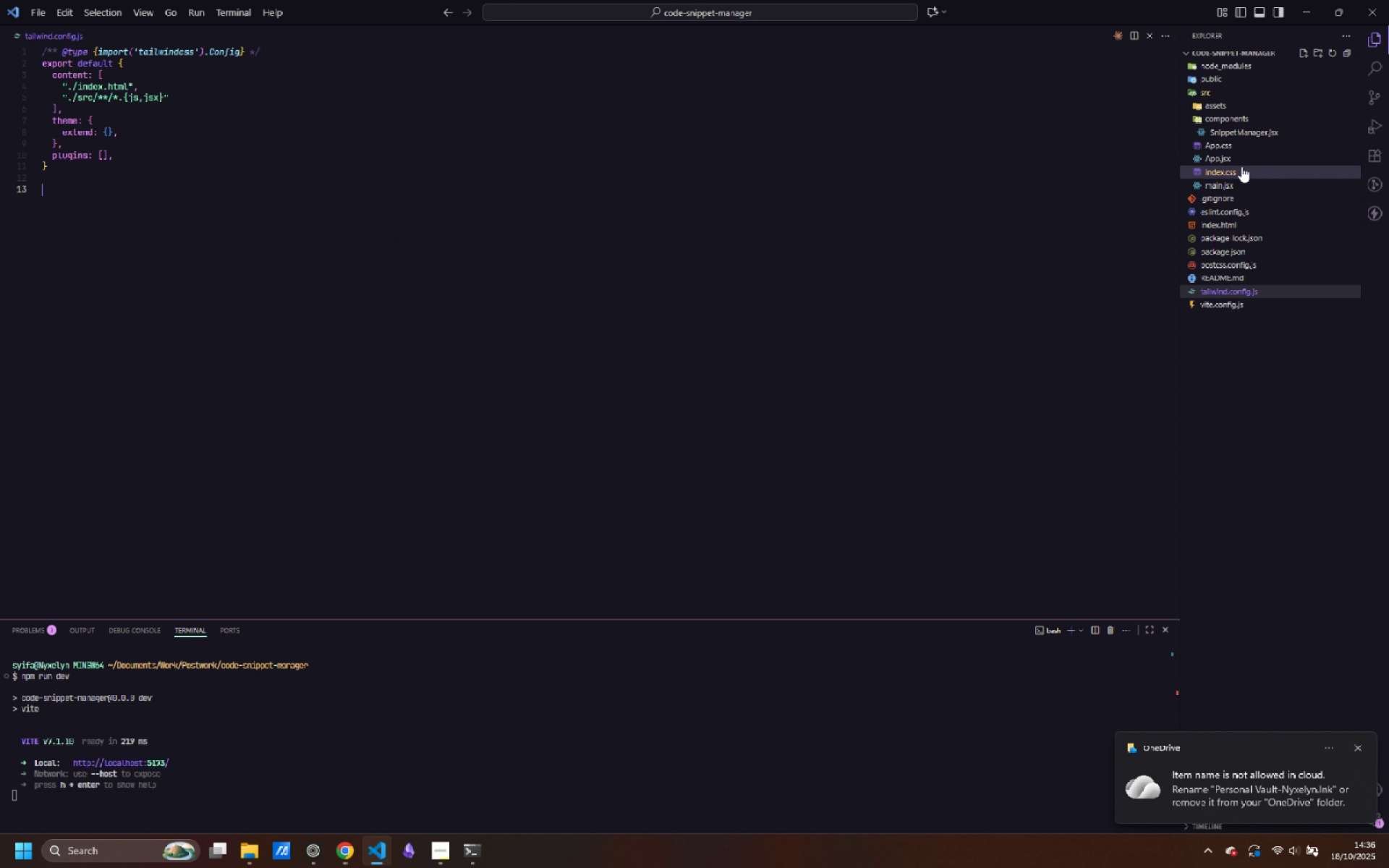 
wait(6.36)
 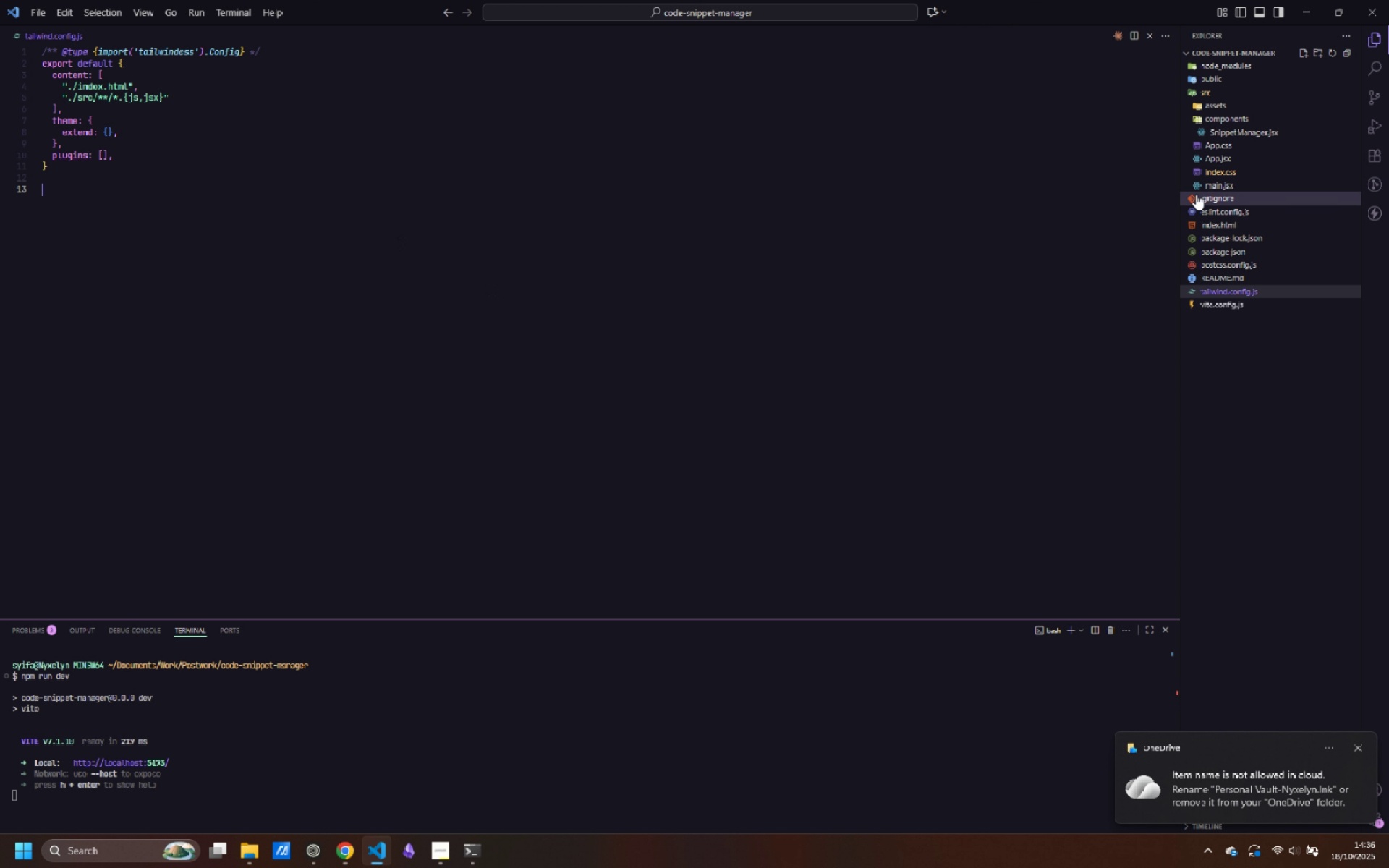 
left_click([1249, 134])
 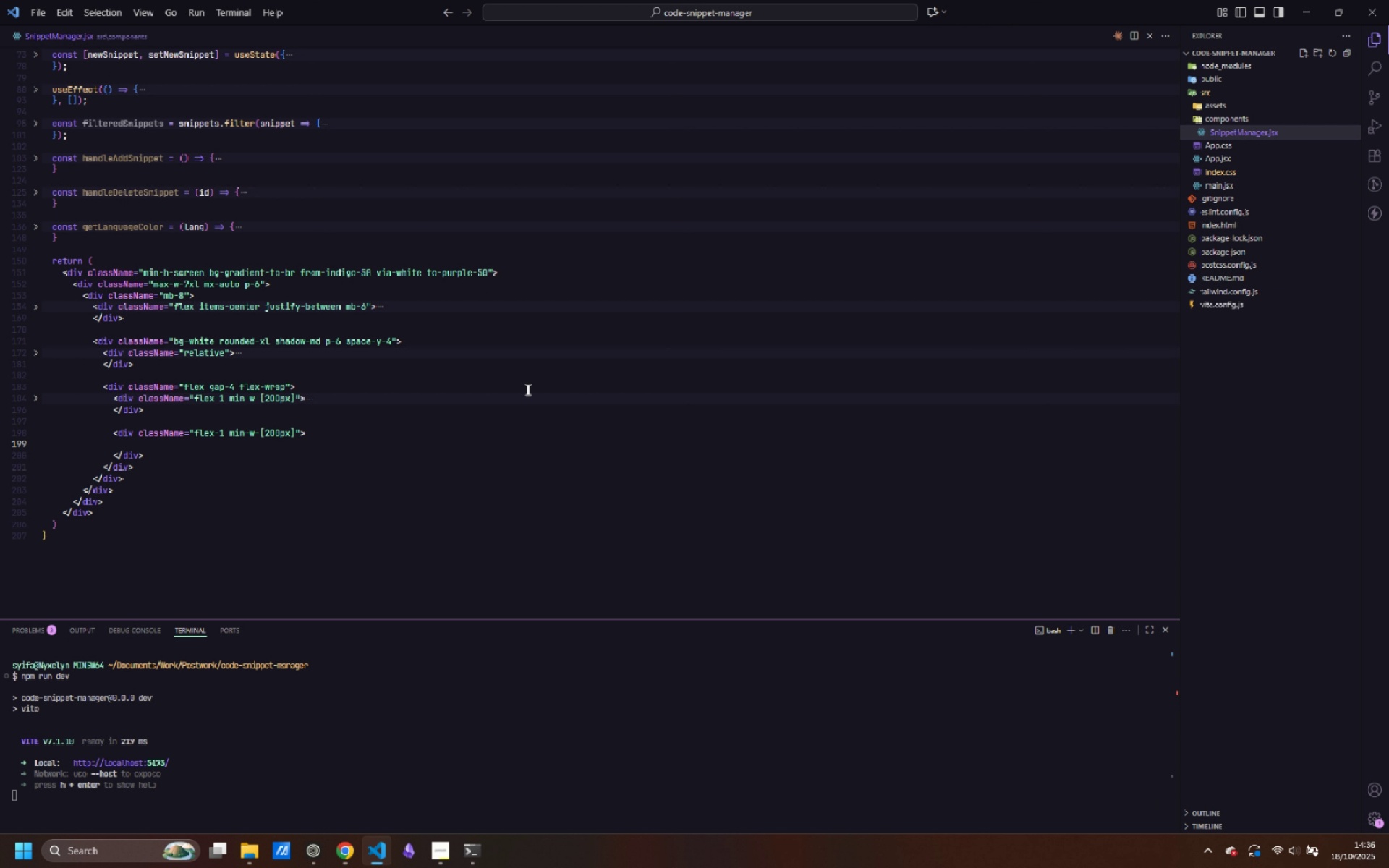 
scroll: coordinate [513, 395], scroll_direction: up, amount: 8.0
 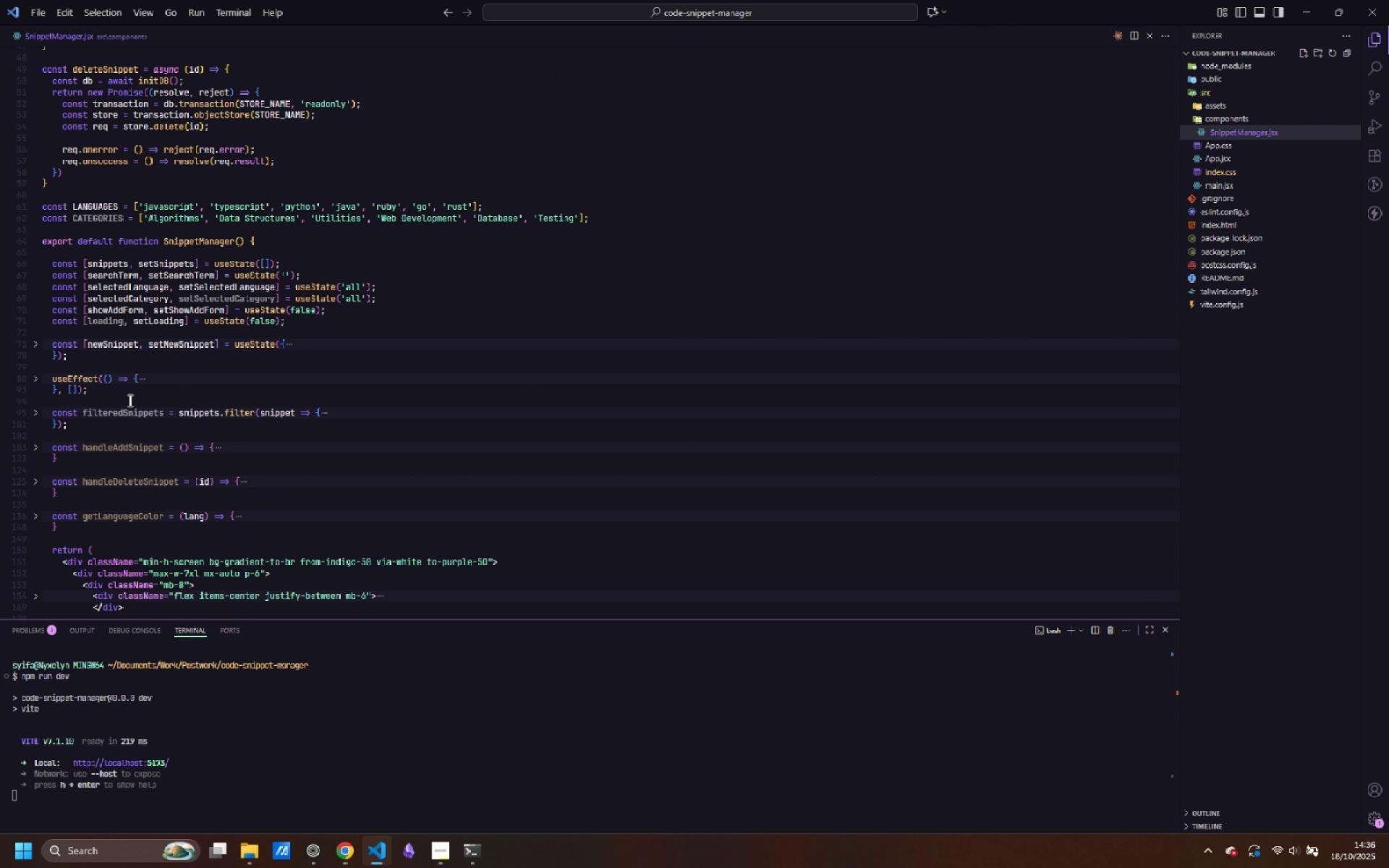 
scroll: coordinate [228, 386], scroll_direction: down, amount: 5.0
 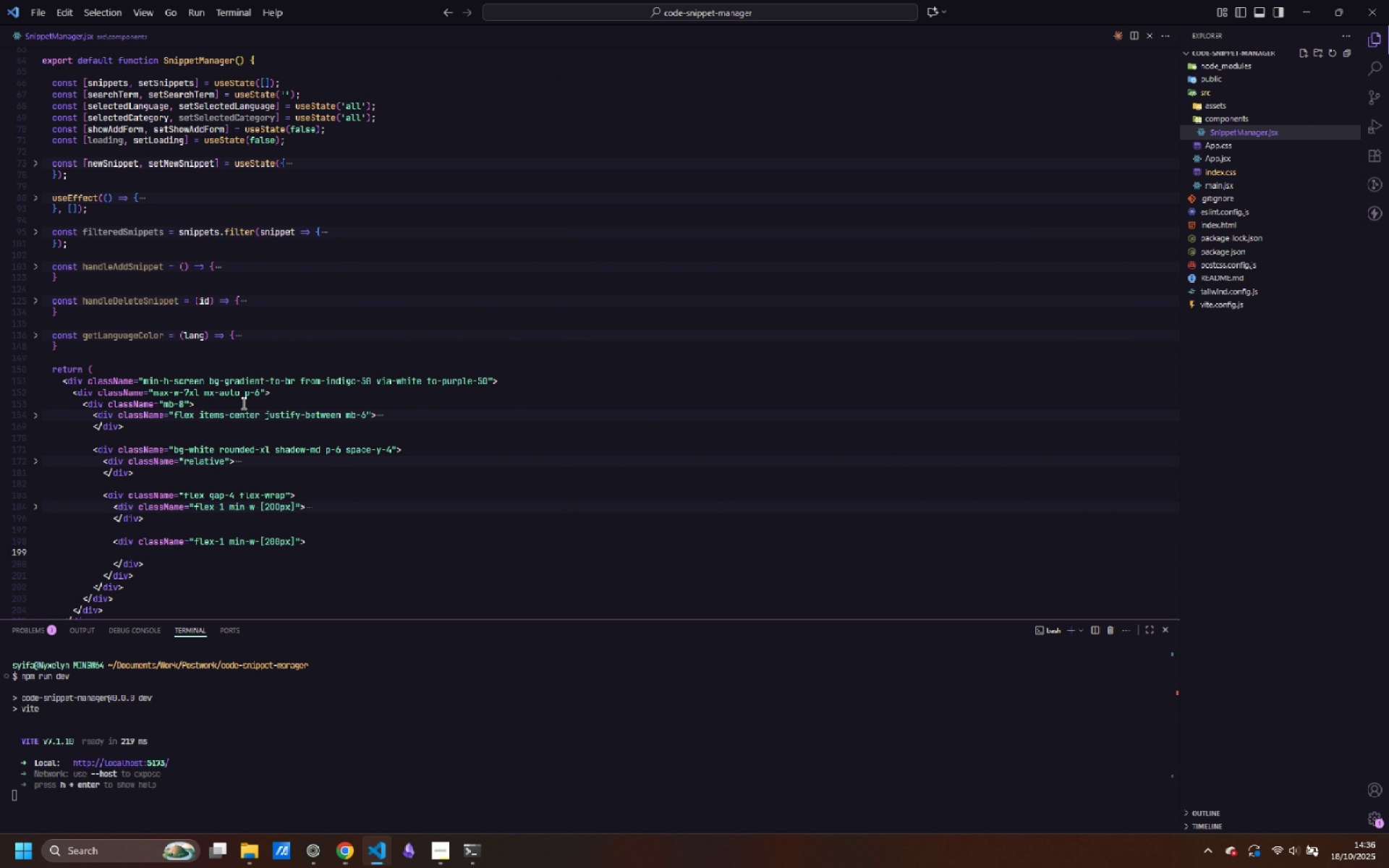 
scroll: coordinate [239, 407], scroll_direction: up, amount: 14.0
 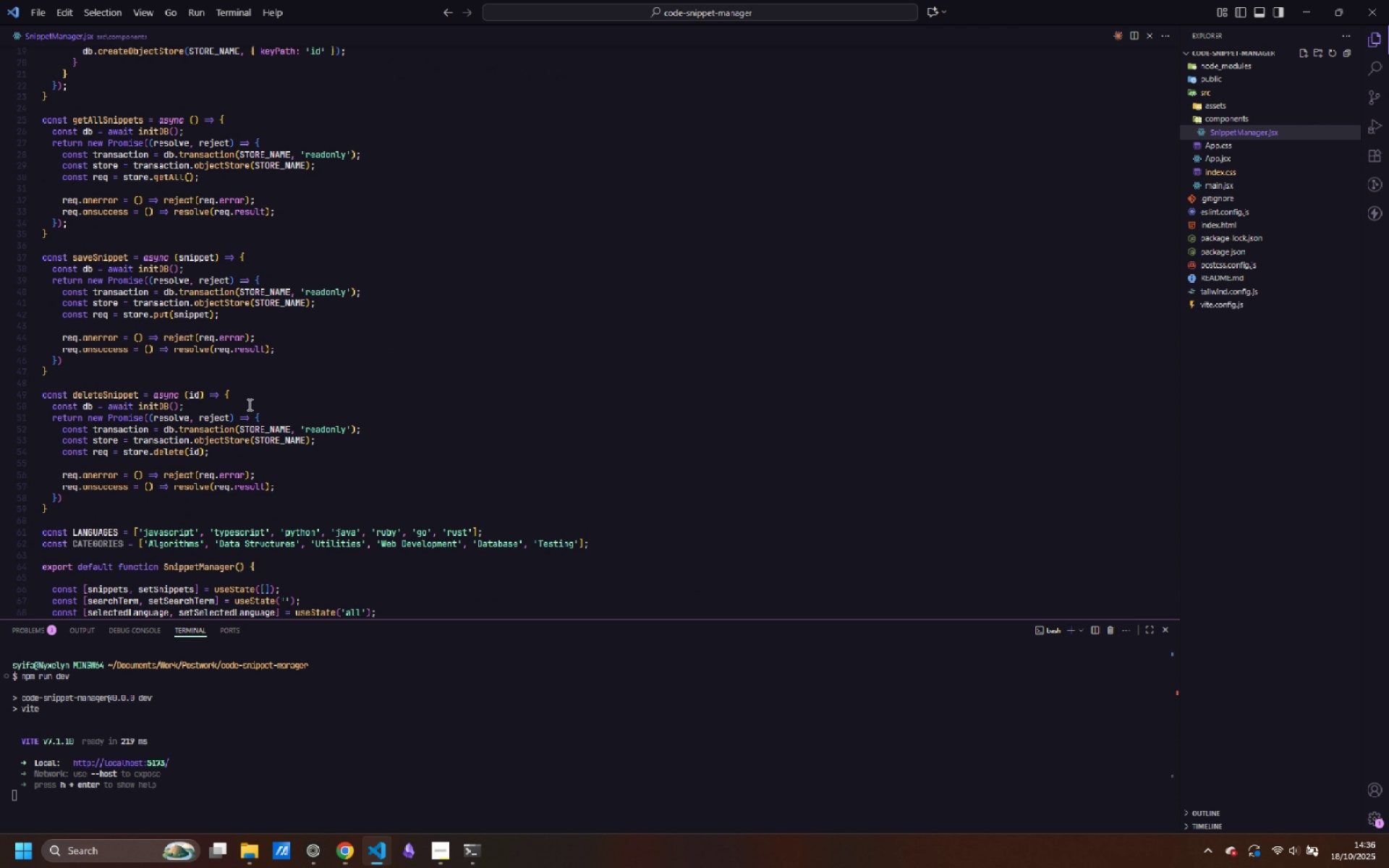 
scroll: coordinate [300, 377], scroll_direction: down, amount: 18.0
 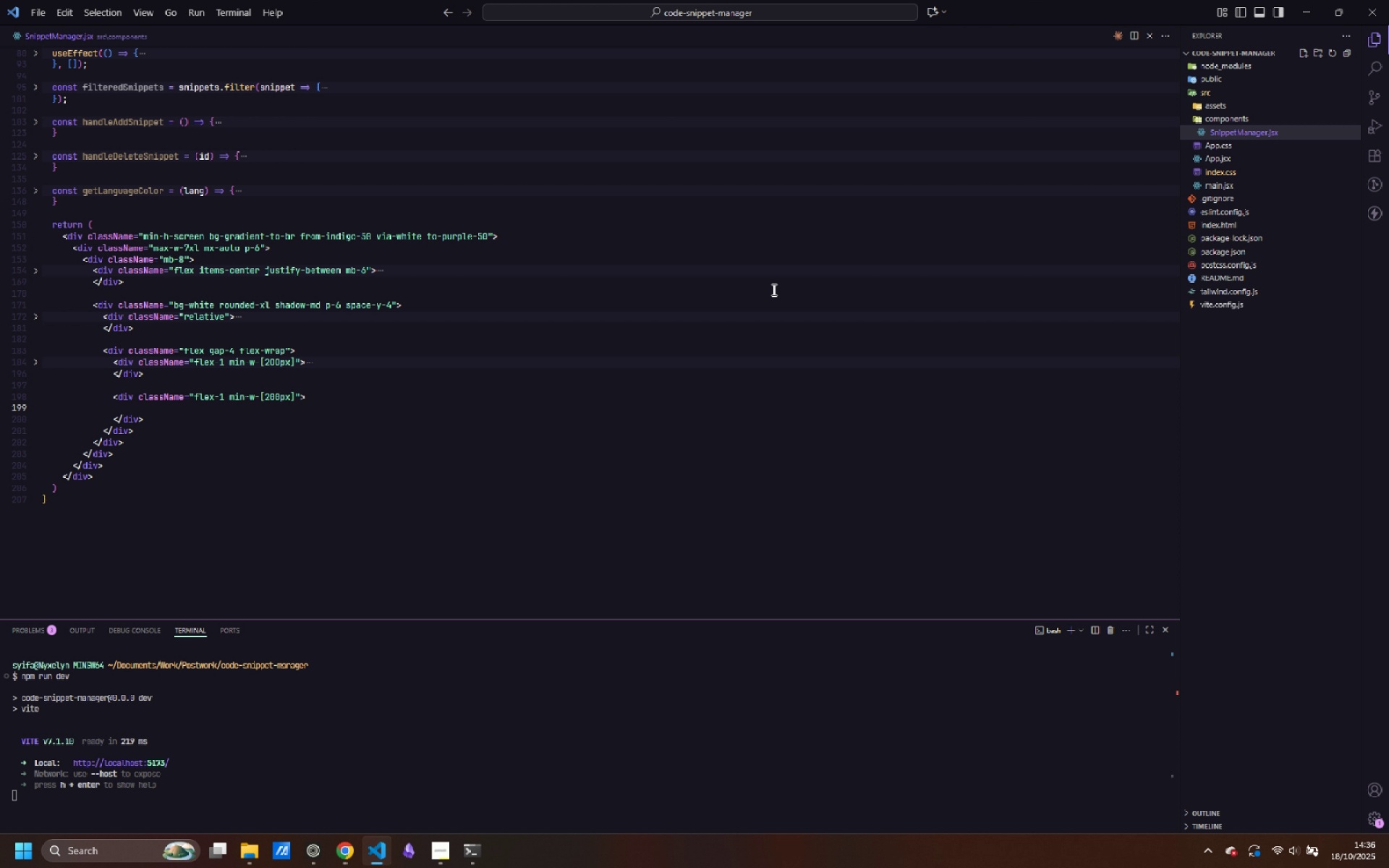 
wait(5.12)
 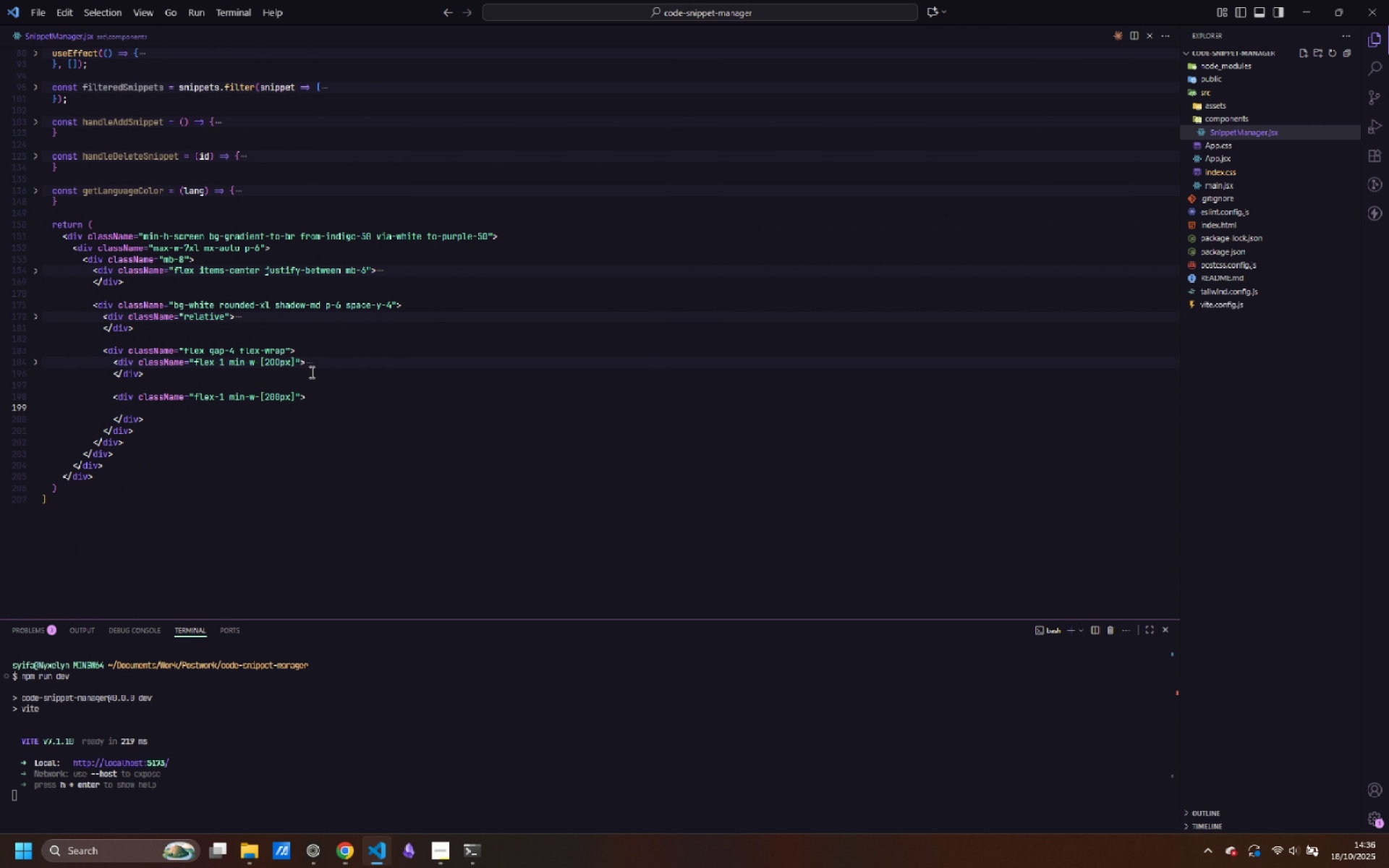 
mouse_move([1178, 230])
 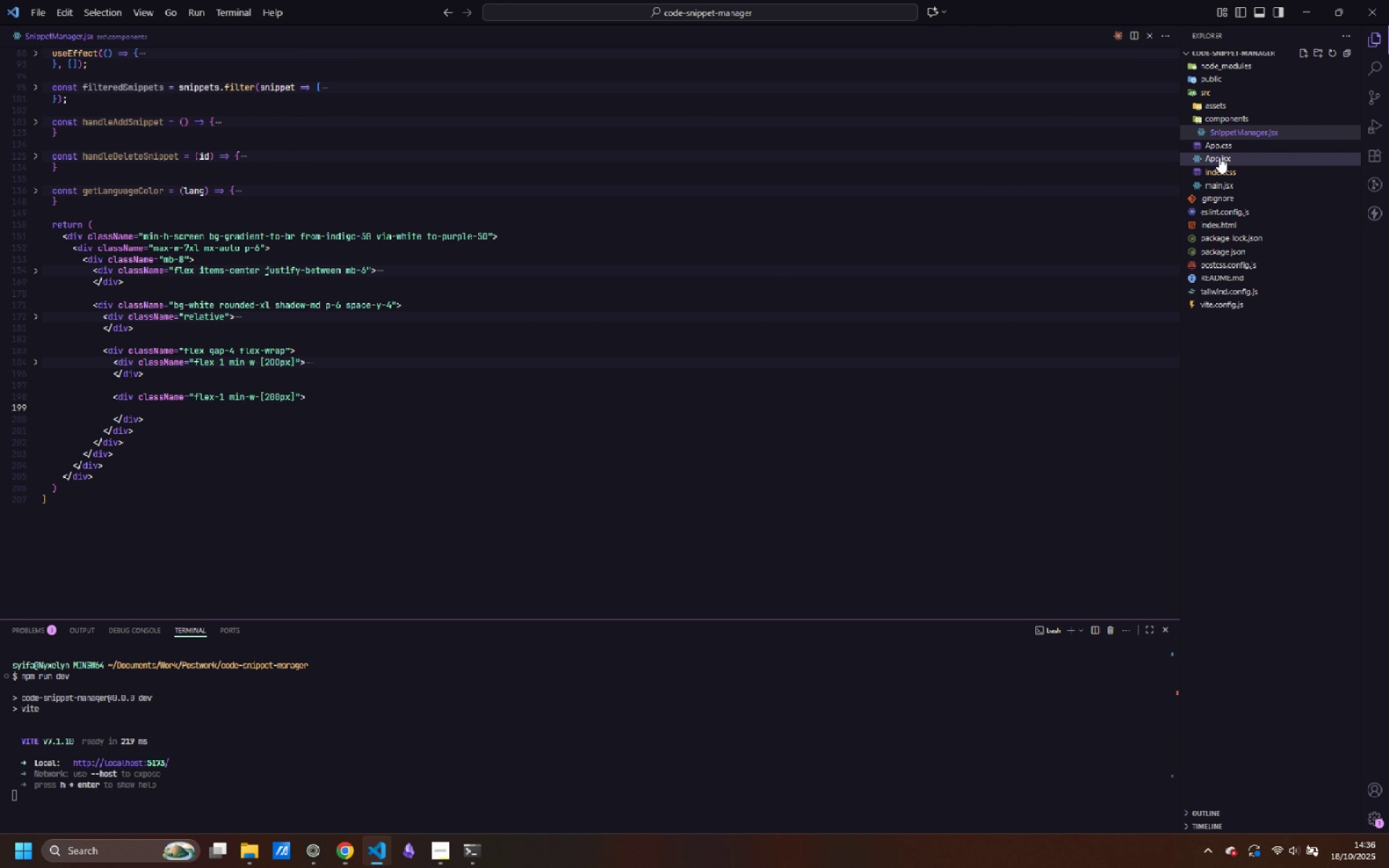 
left_click([1219, 157])
 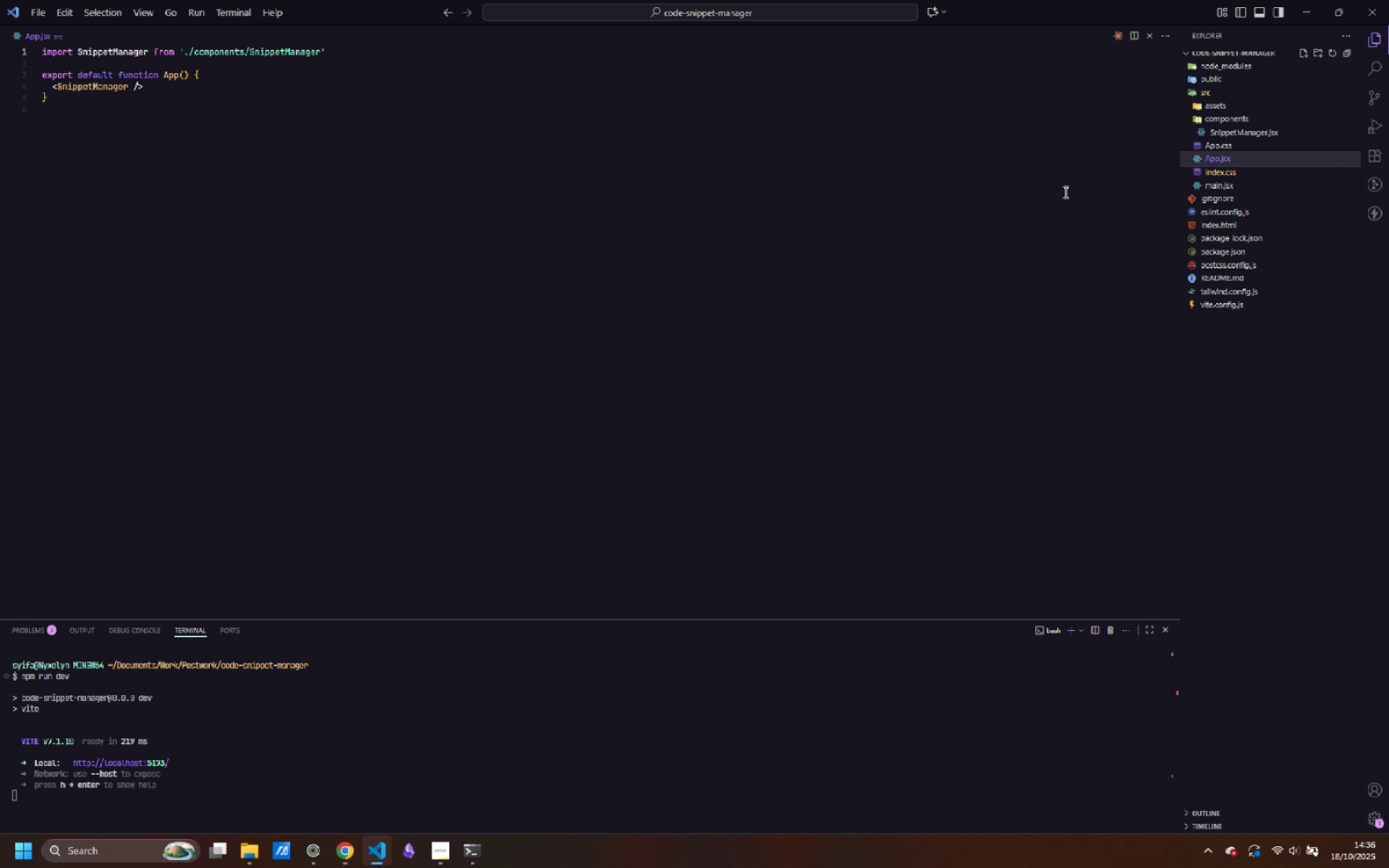 
wait(11.95)
 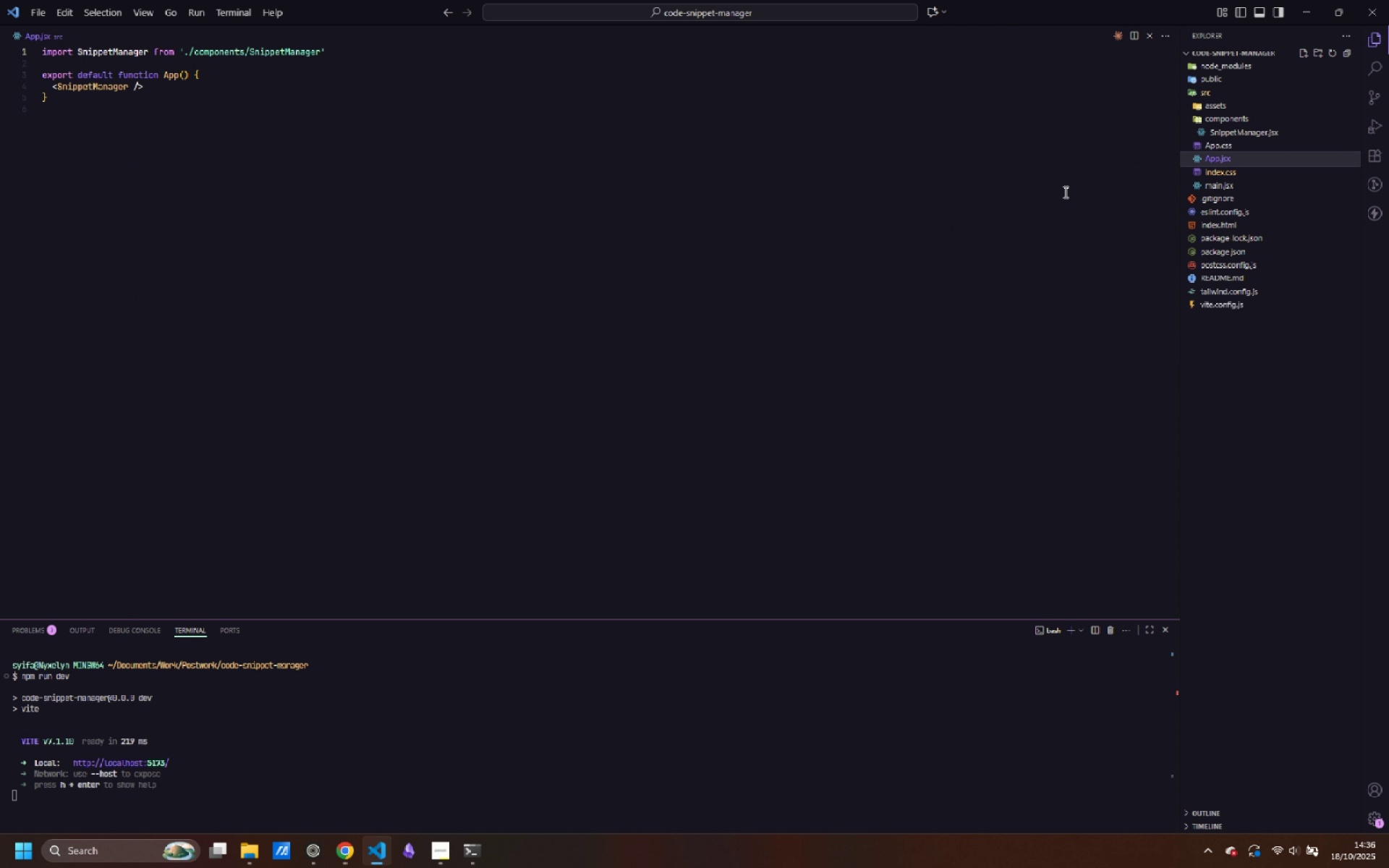 
left_click([1241, 172])
 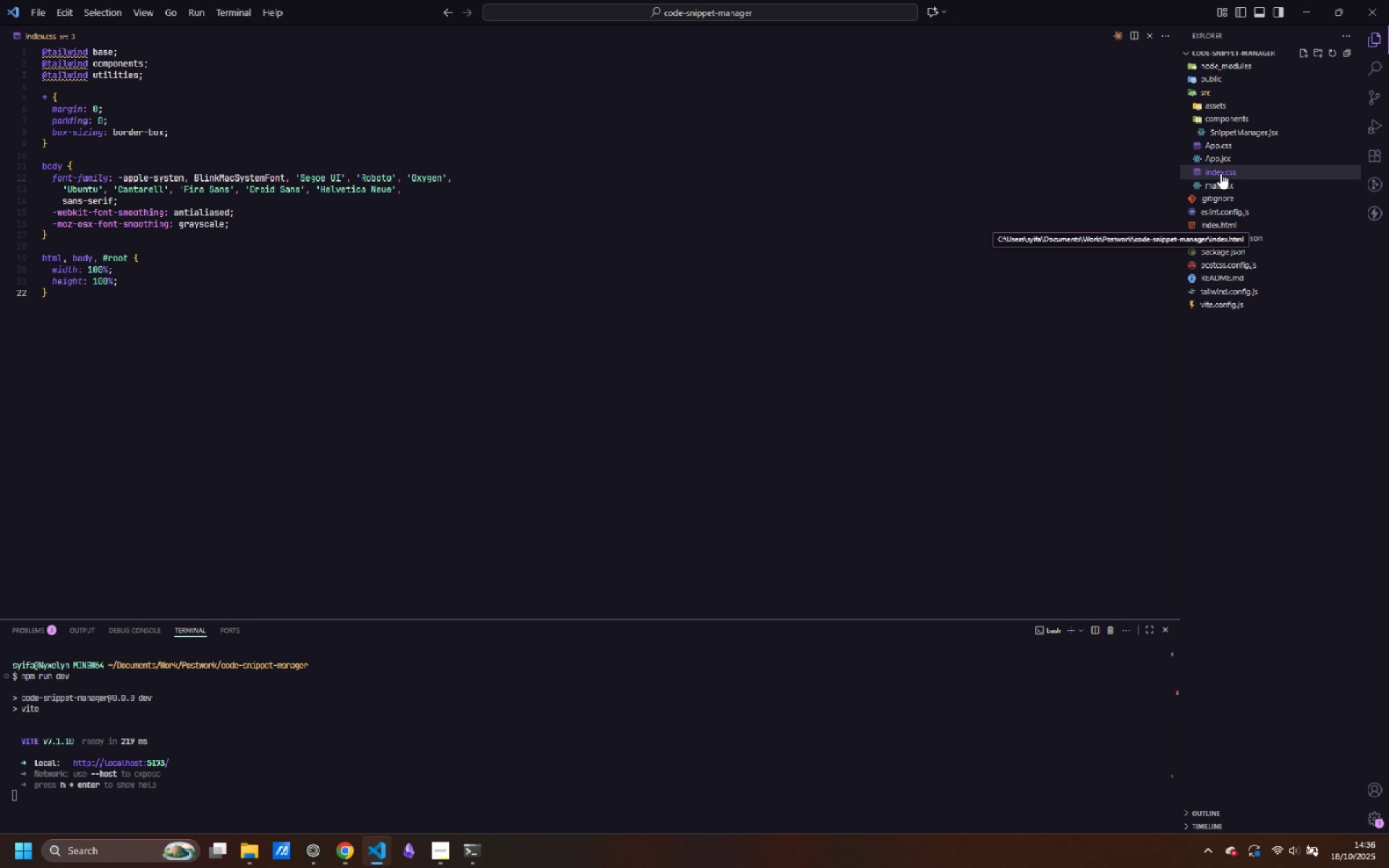 
left_click([1216, 159])
 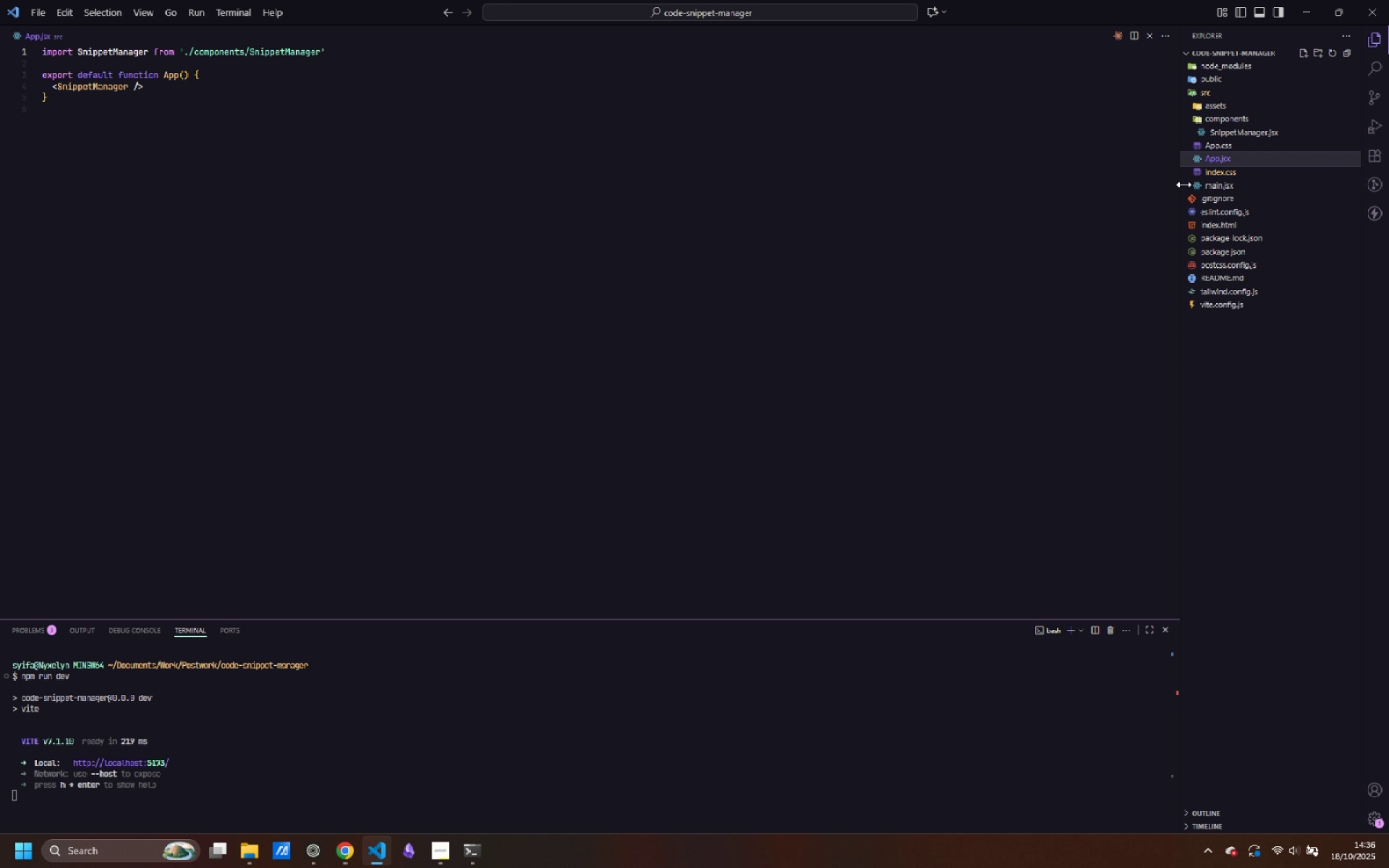 
left_click([1232, 183])
 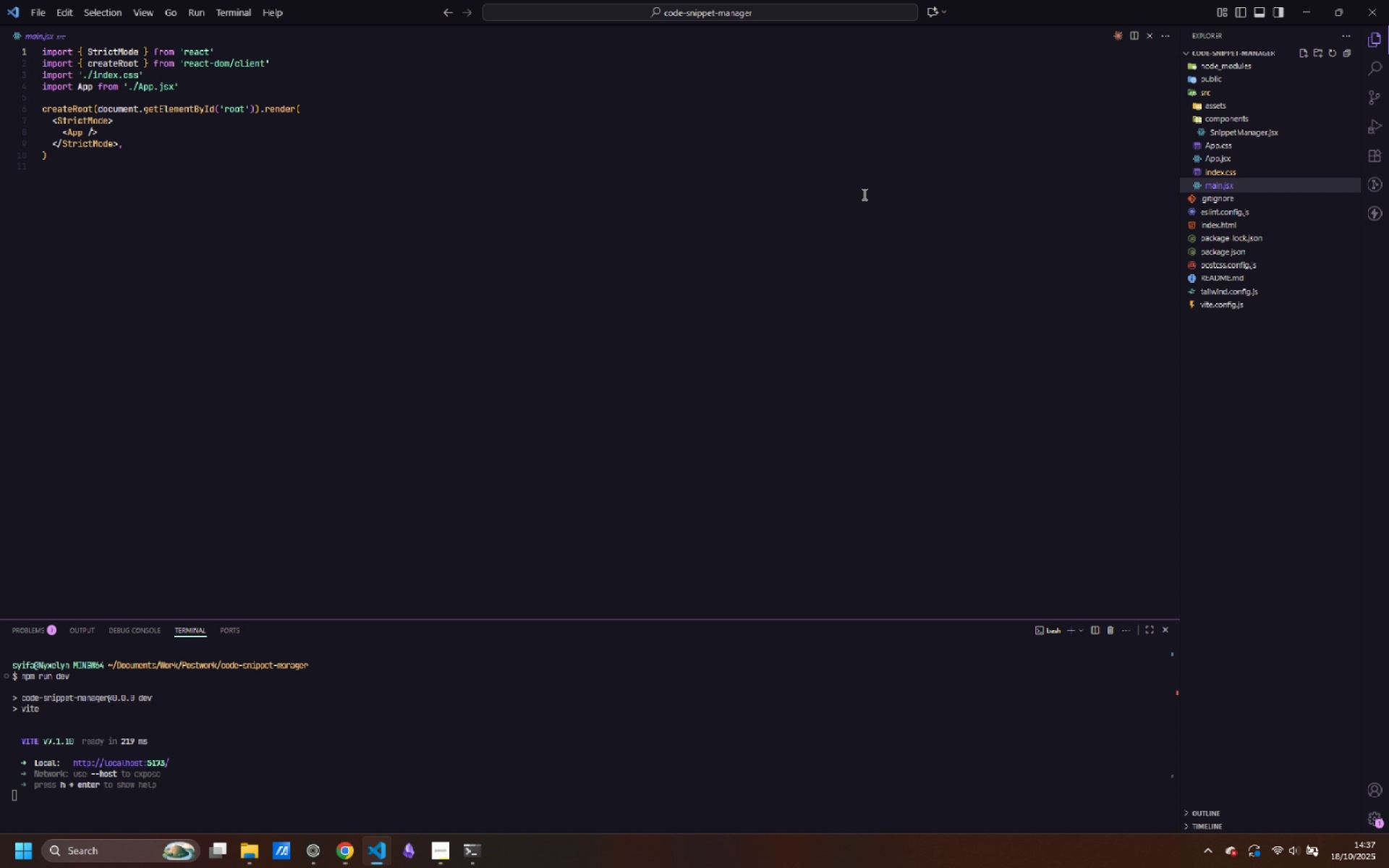 
wait(12.83)
 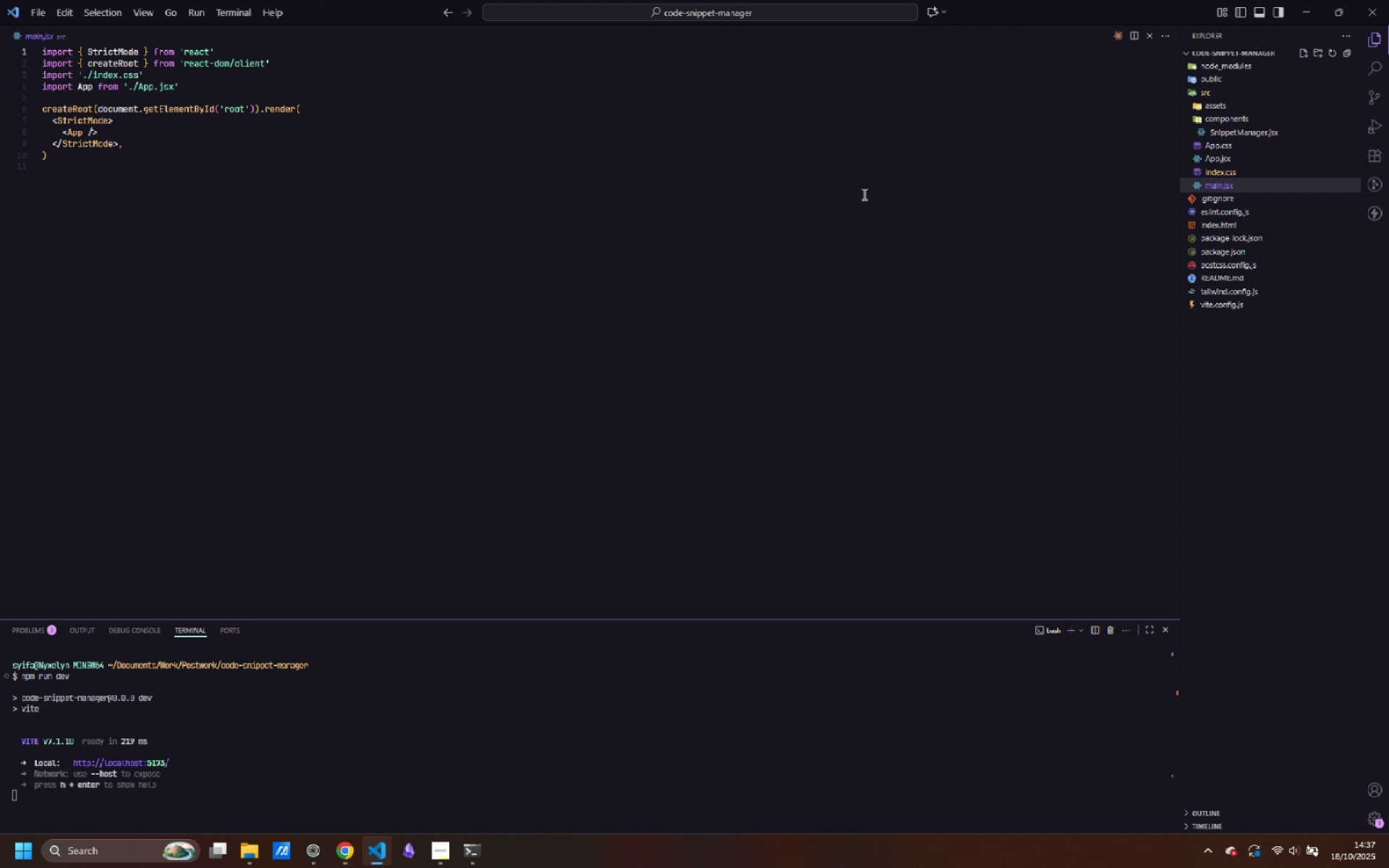 
left_click([1263, 160])
 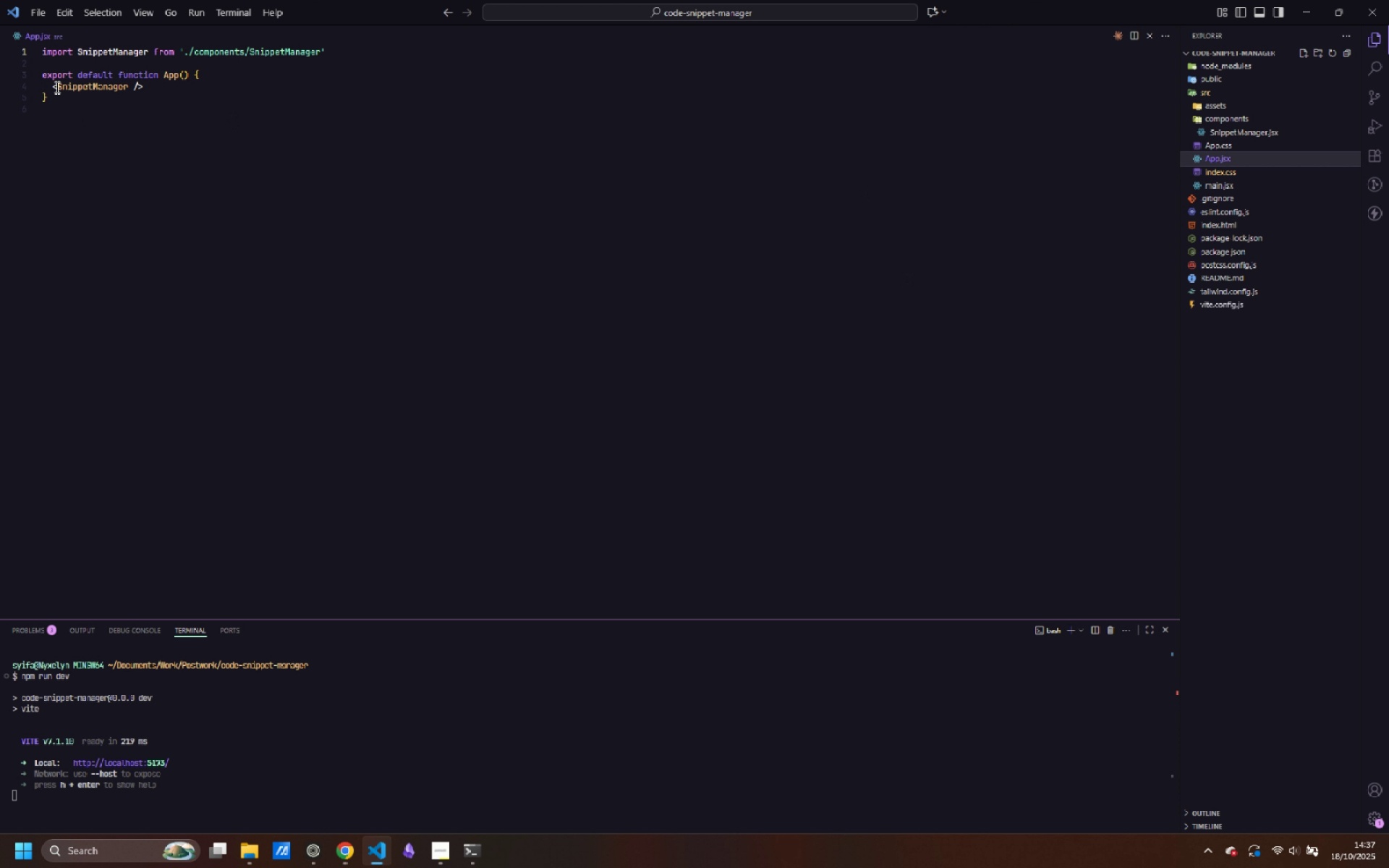 
left_click([52, 84])
 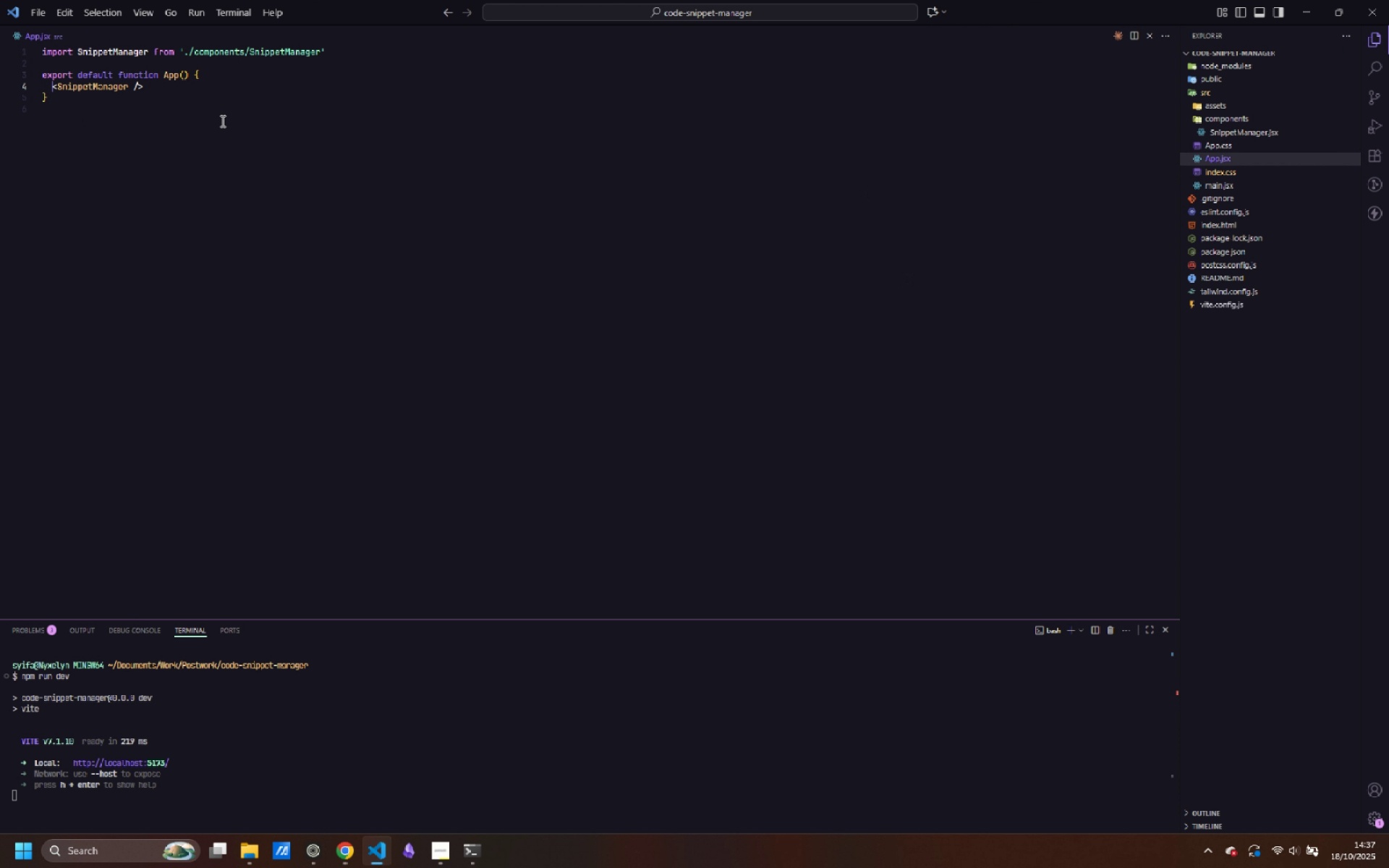 
type(return )
 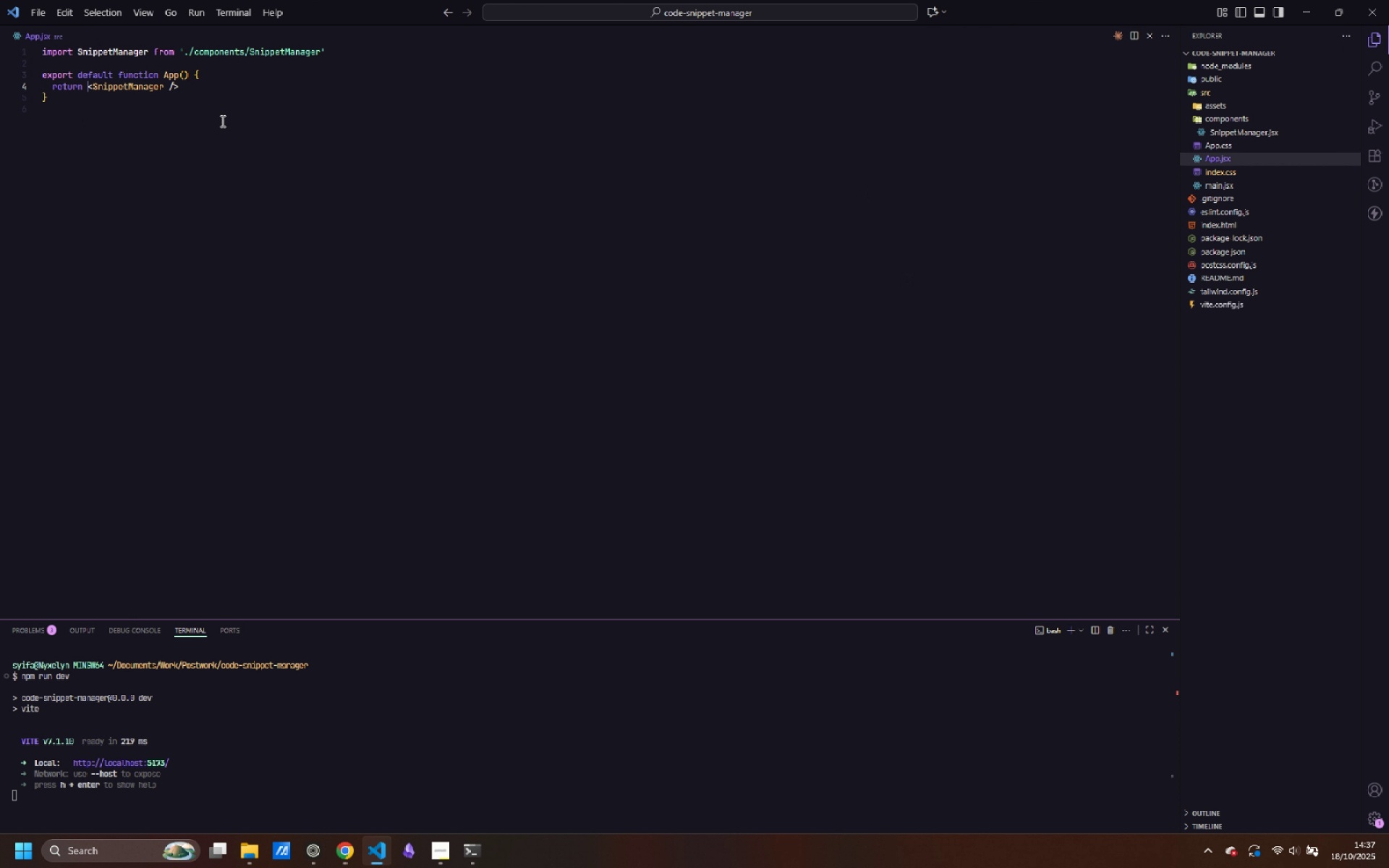 
key(Control+ControlLeft)
 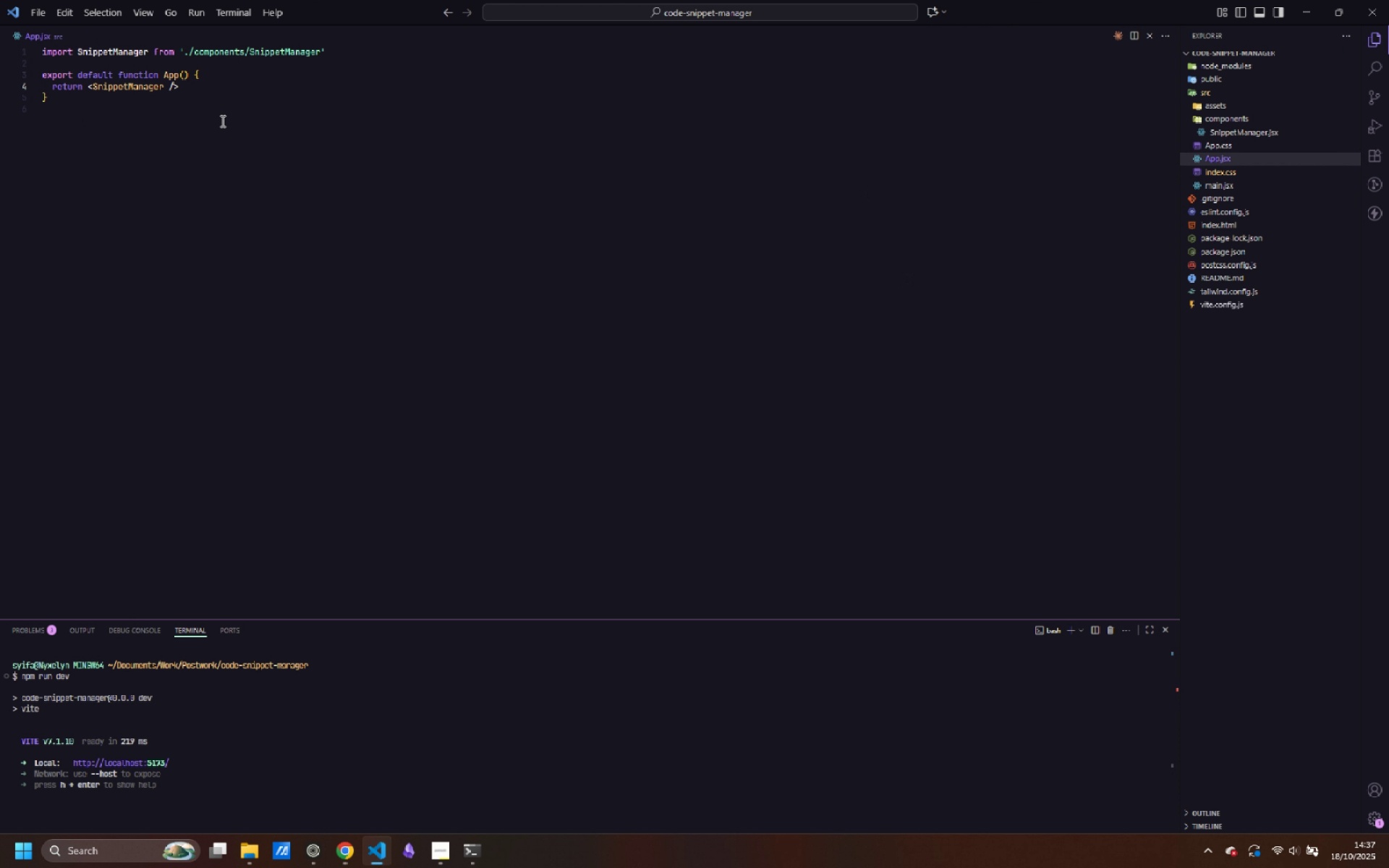 
key(Control+S)
 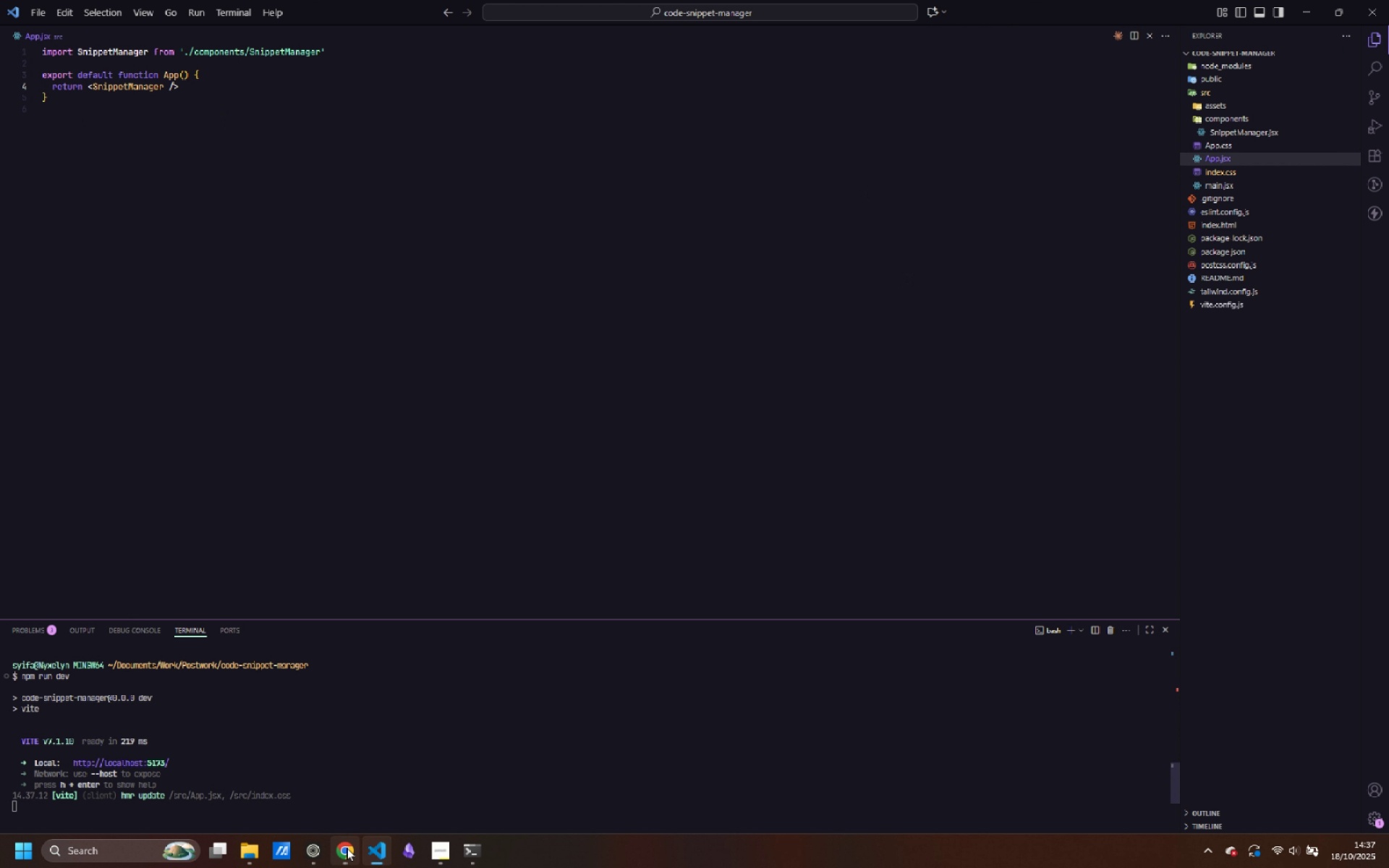 
left_click([347, 848])
 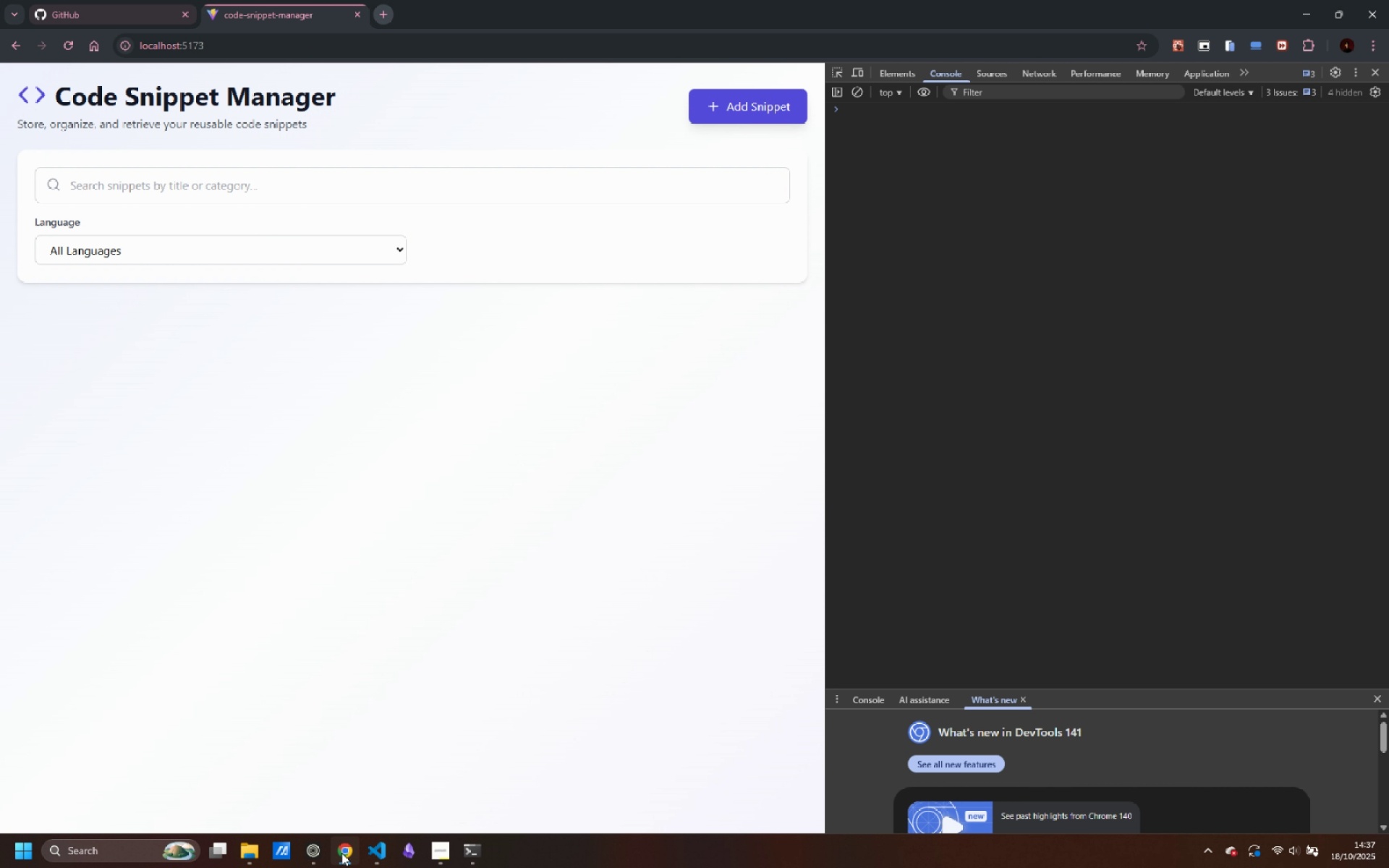 
left_click([341, 853])
 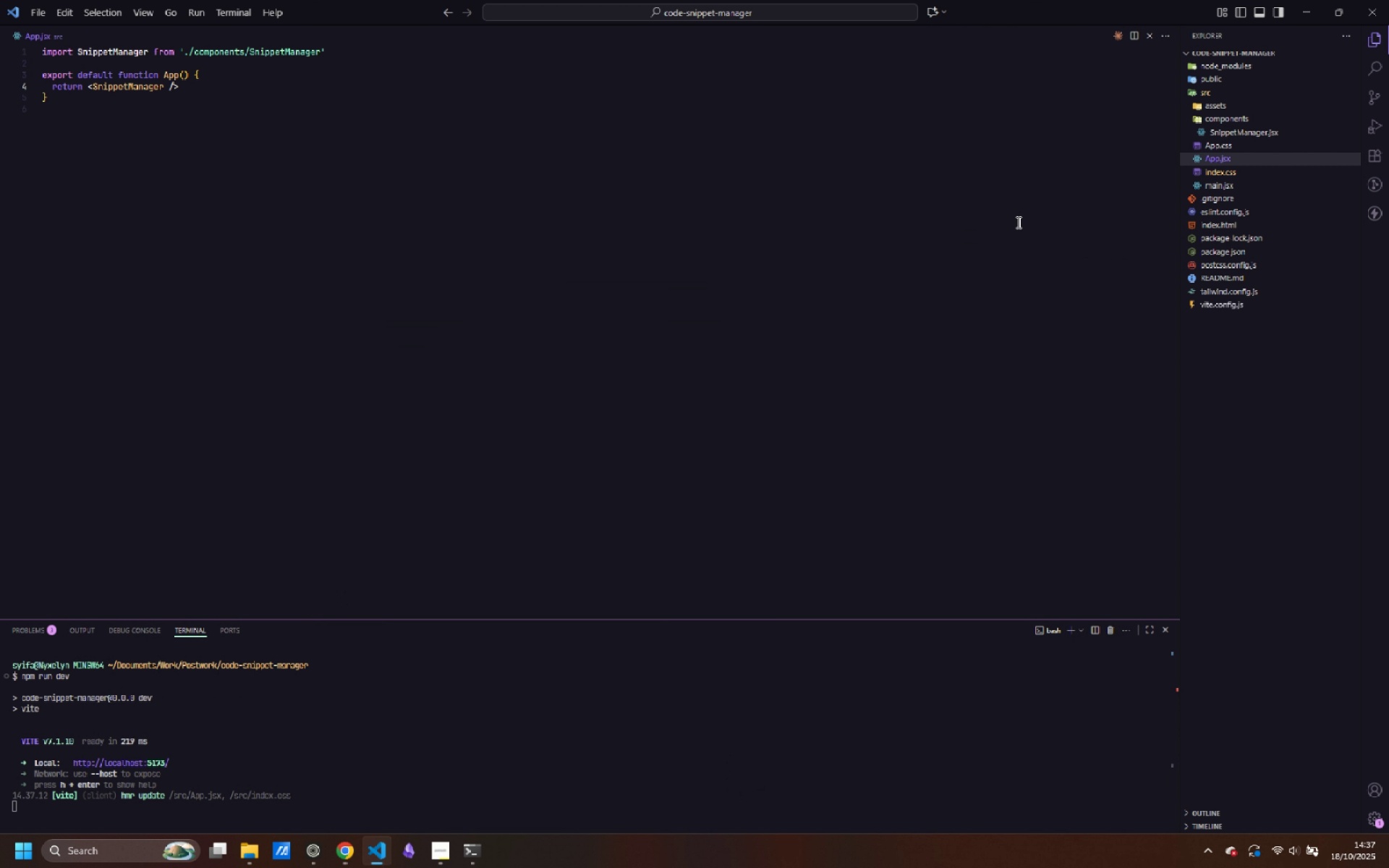 
left_click([1249, 133])
 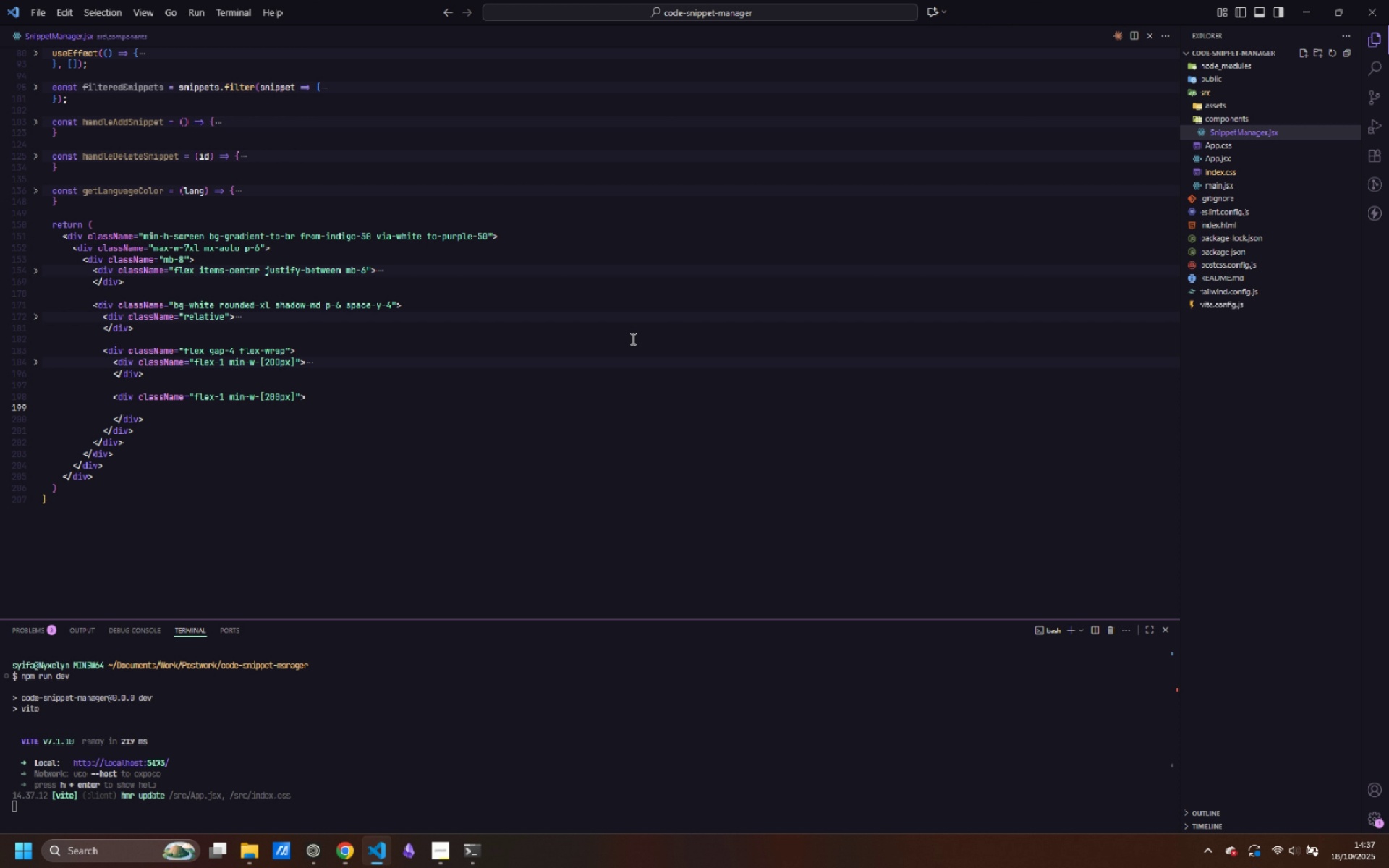 
wait(17.48)
 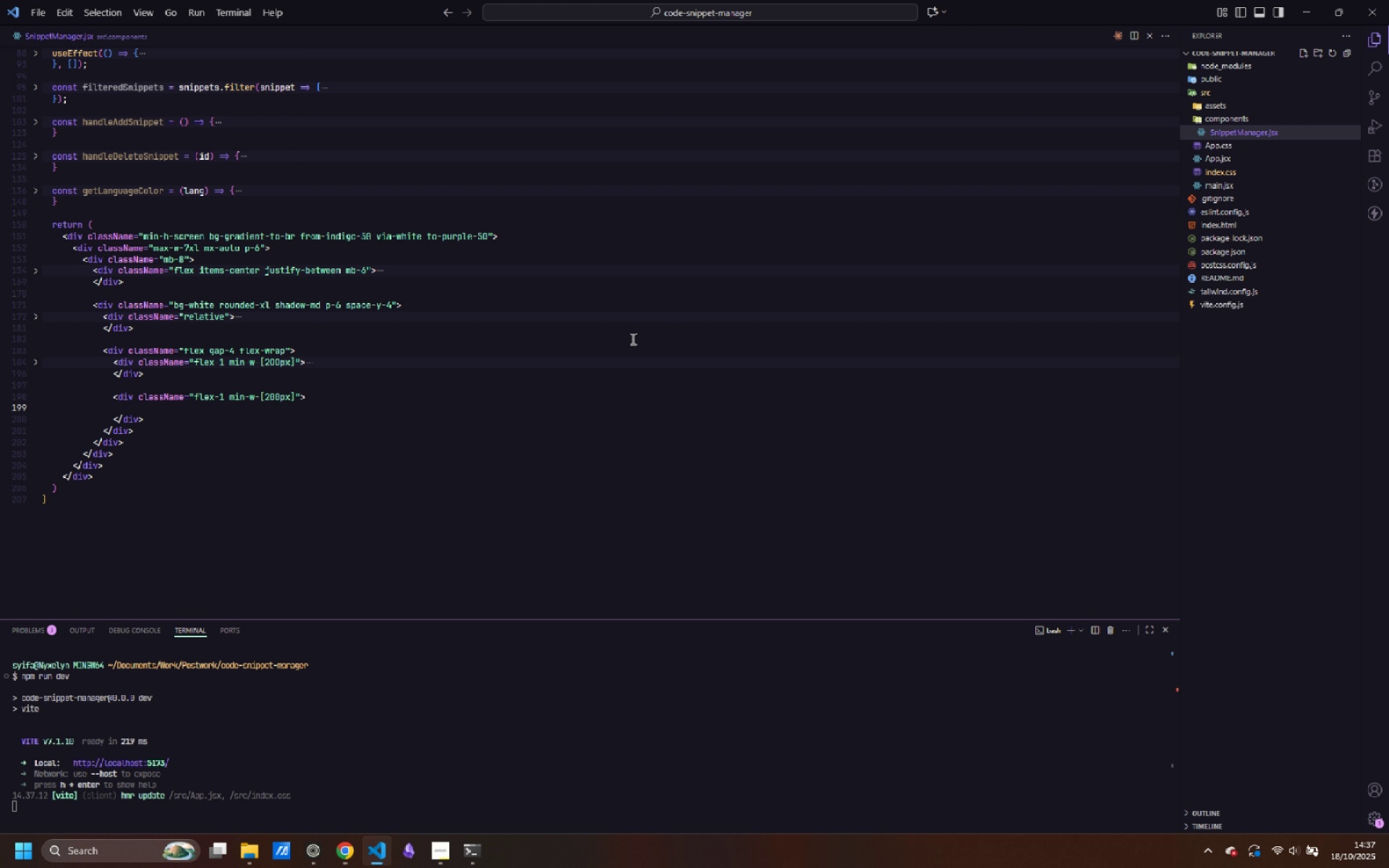 
left_click([35, 364])
 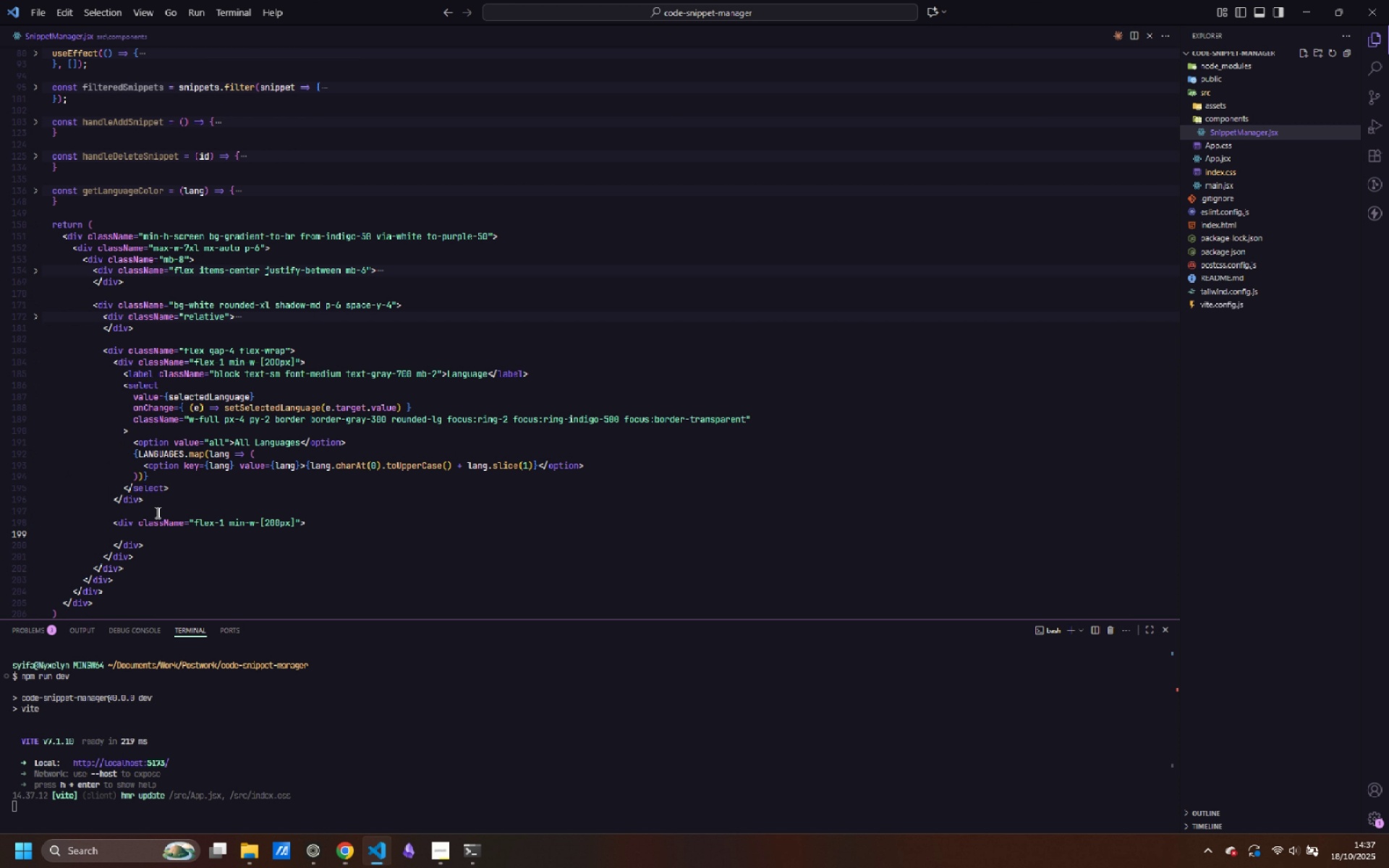 
left_click_drag(start_coordinate=[148, 498], to_coordinate=[143, 487])
 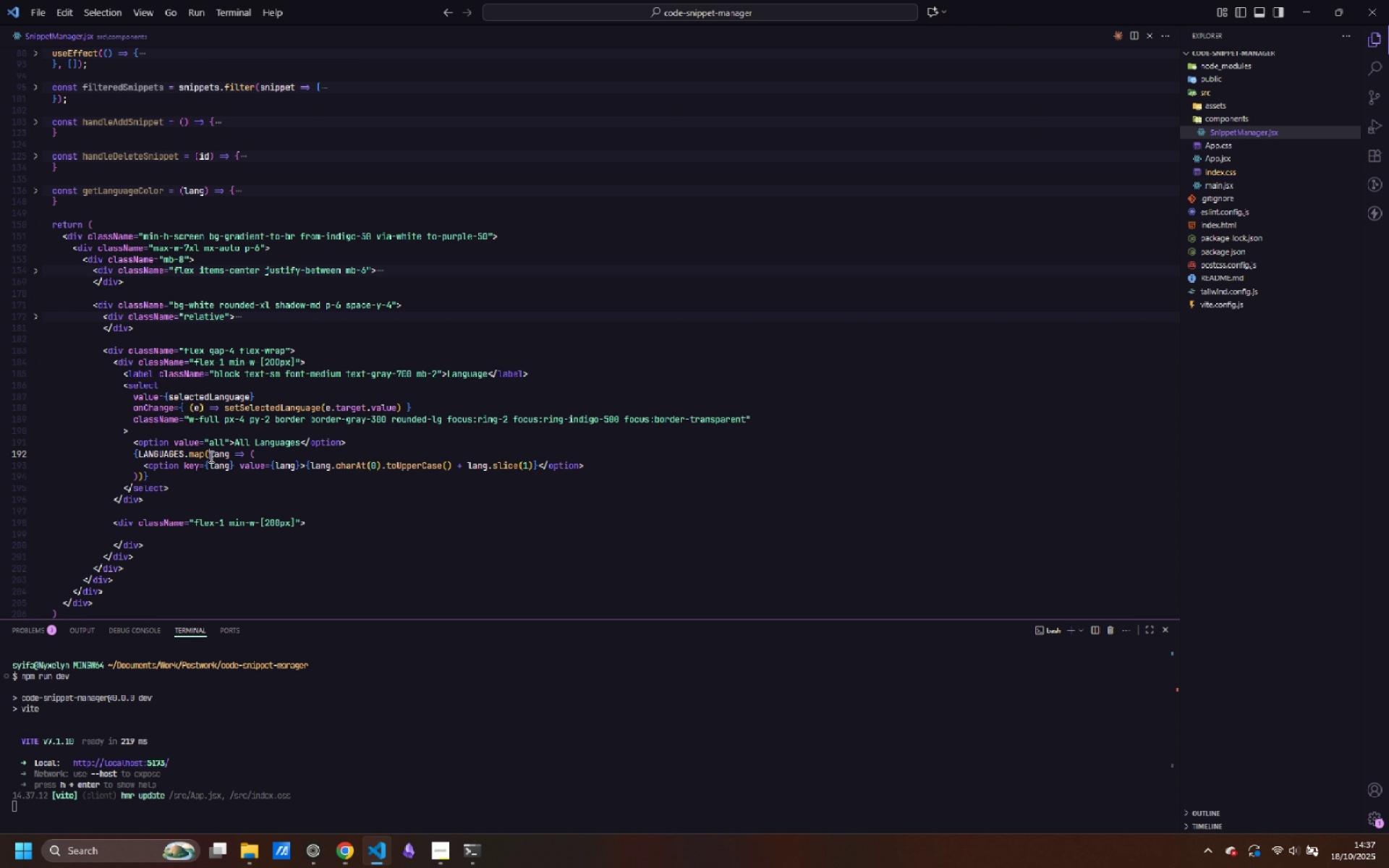 
left_click([210, 456])
 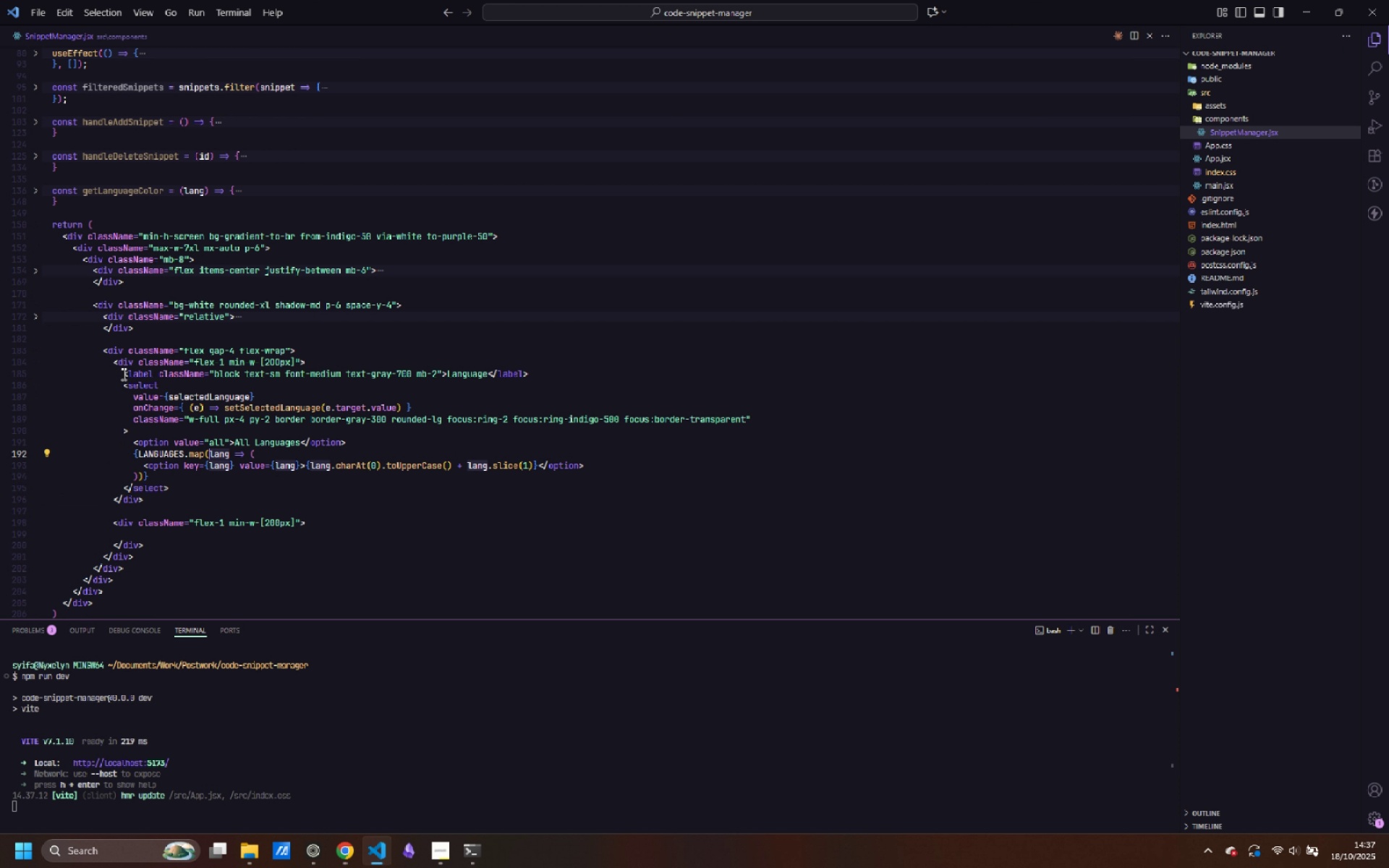 
left_click_drag(start_coordinate=[123, 373], to_coordinate=[216, 488])
 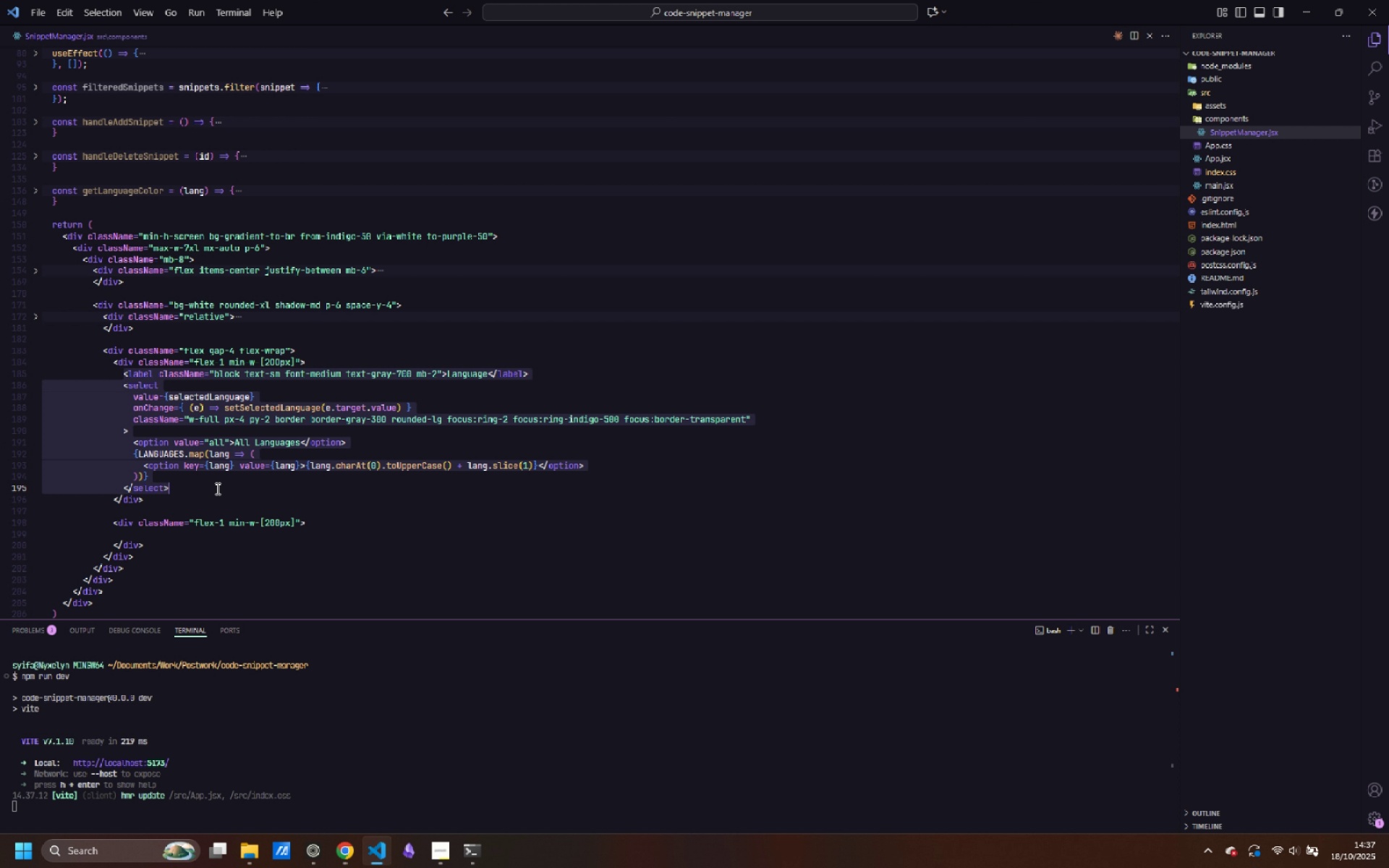 
key(Control+C)
 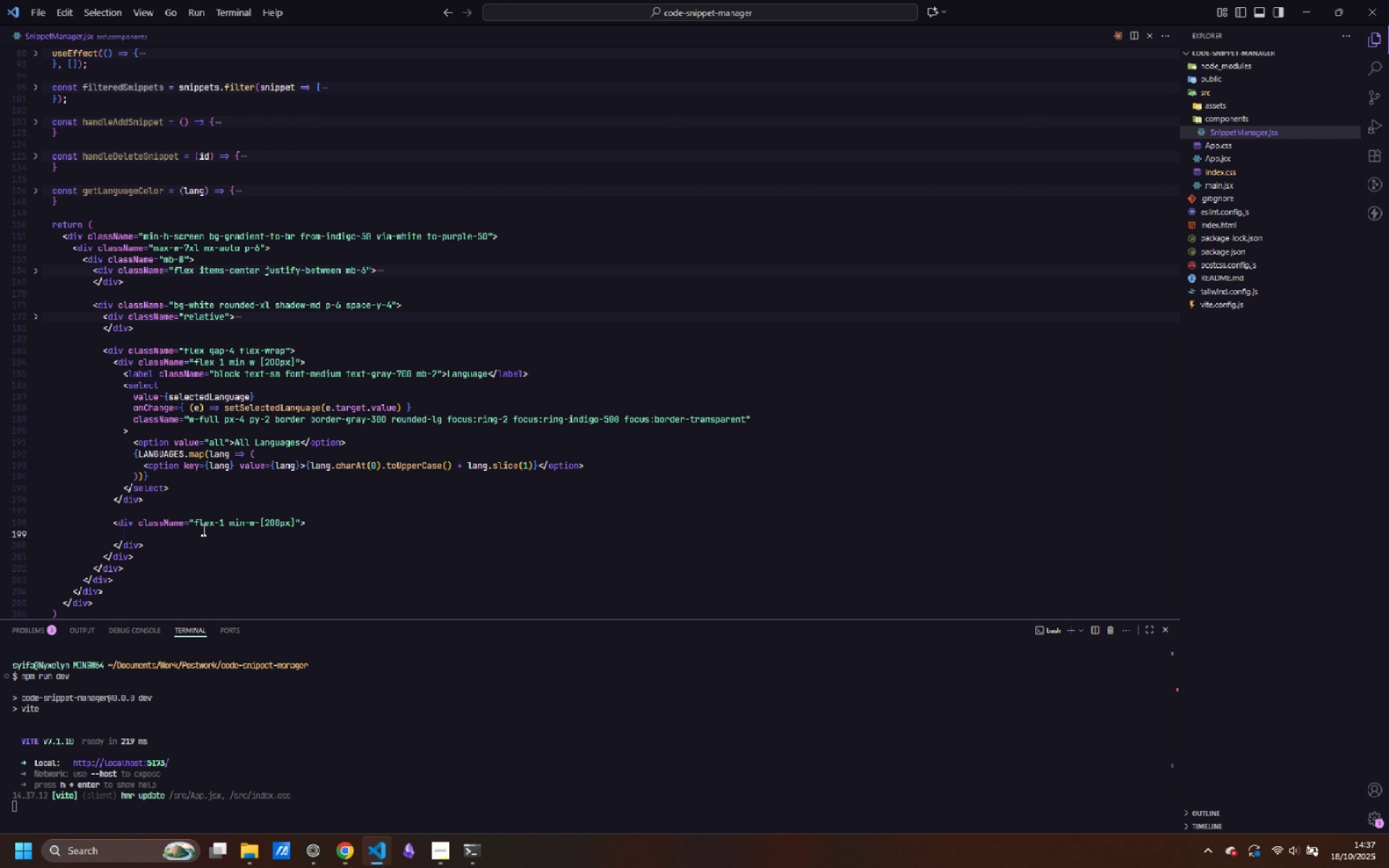 
left_click([202, 529])
 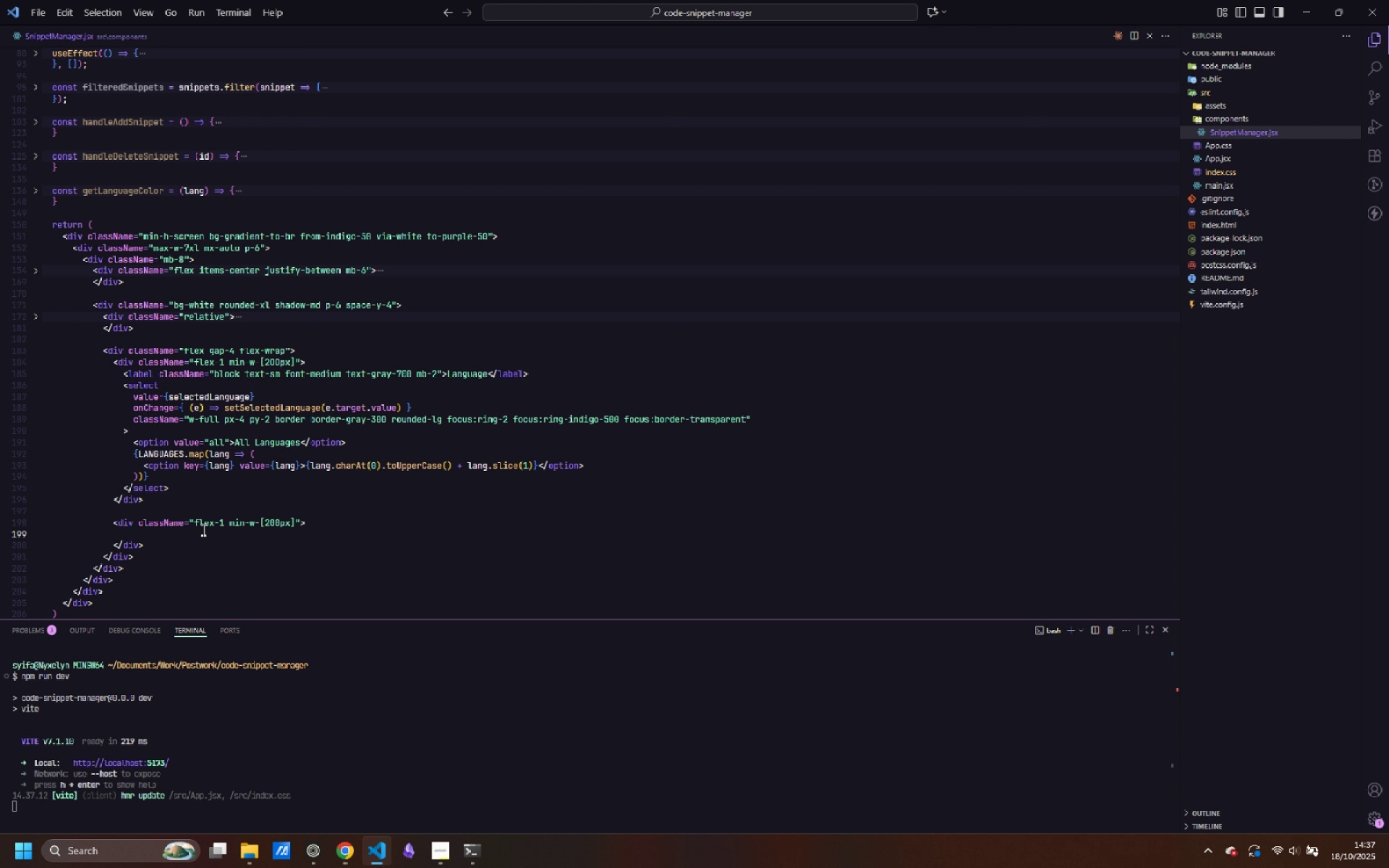 
key(Control+V)
 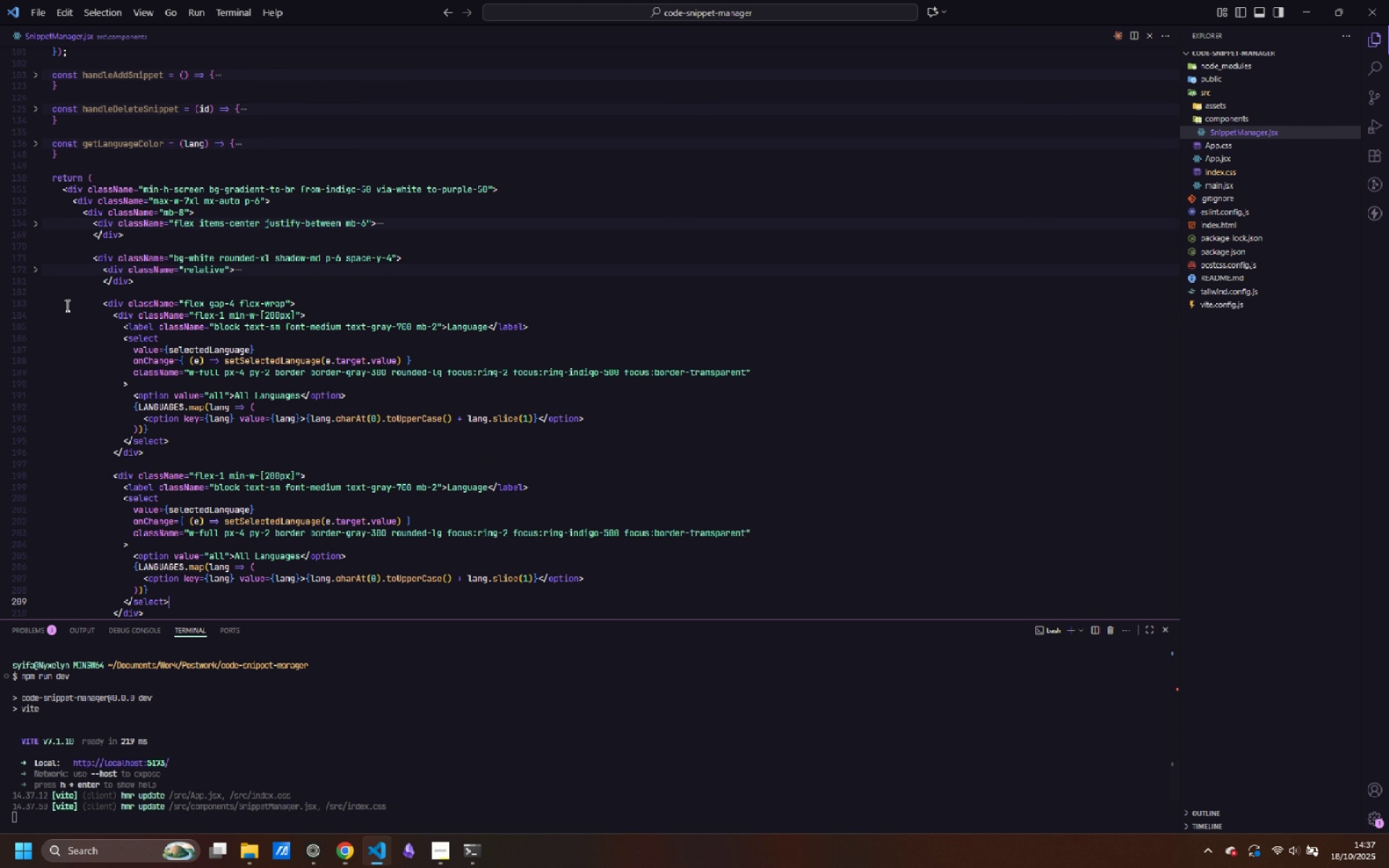 
left_click([36, 305])
 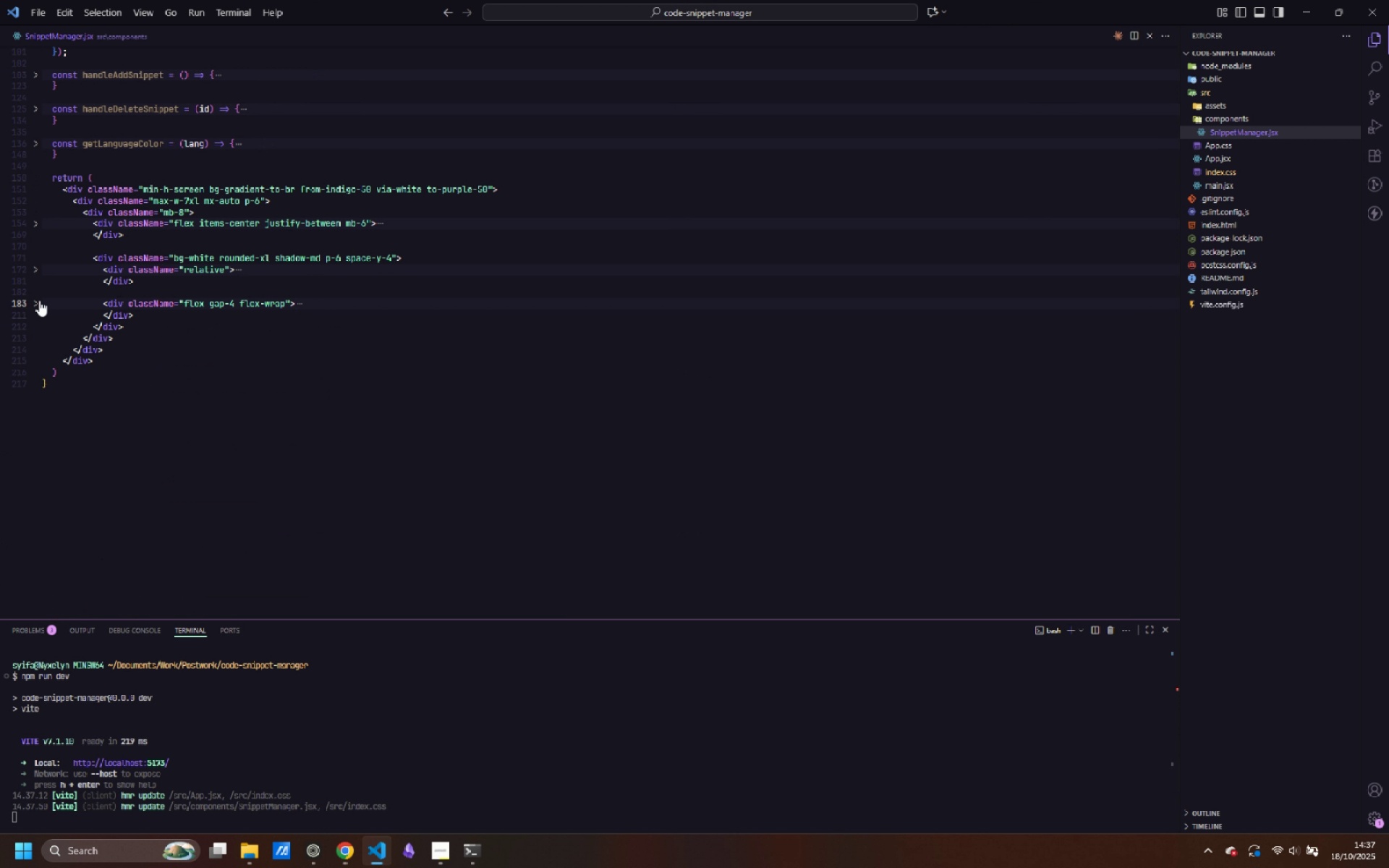 
left_click([37, 300])
 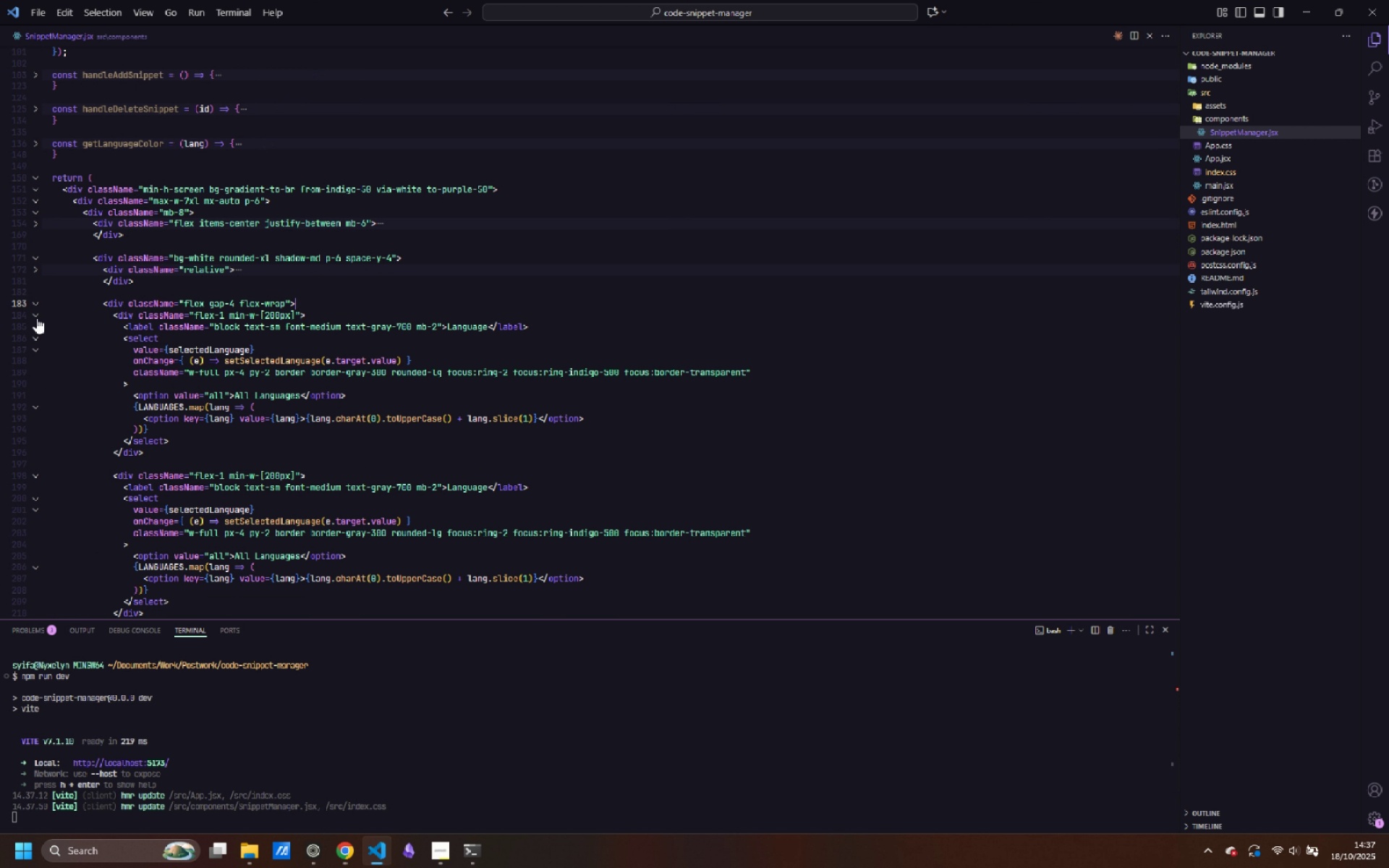 
left_click([36, 318])
 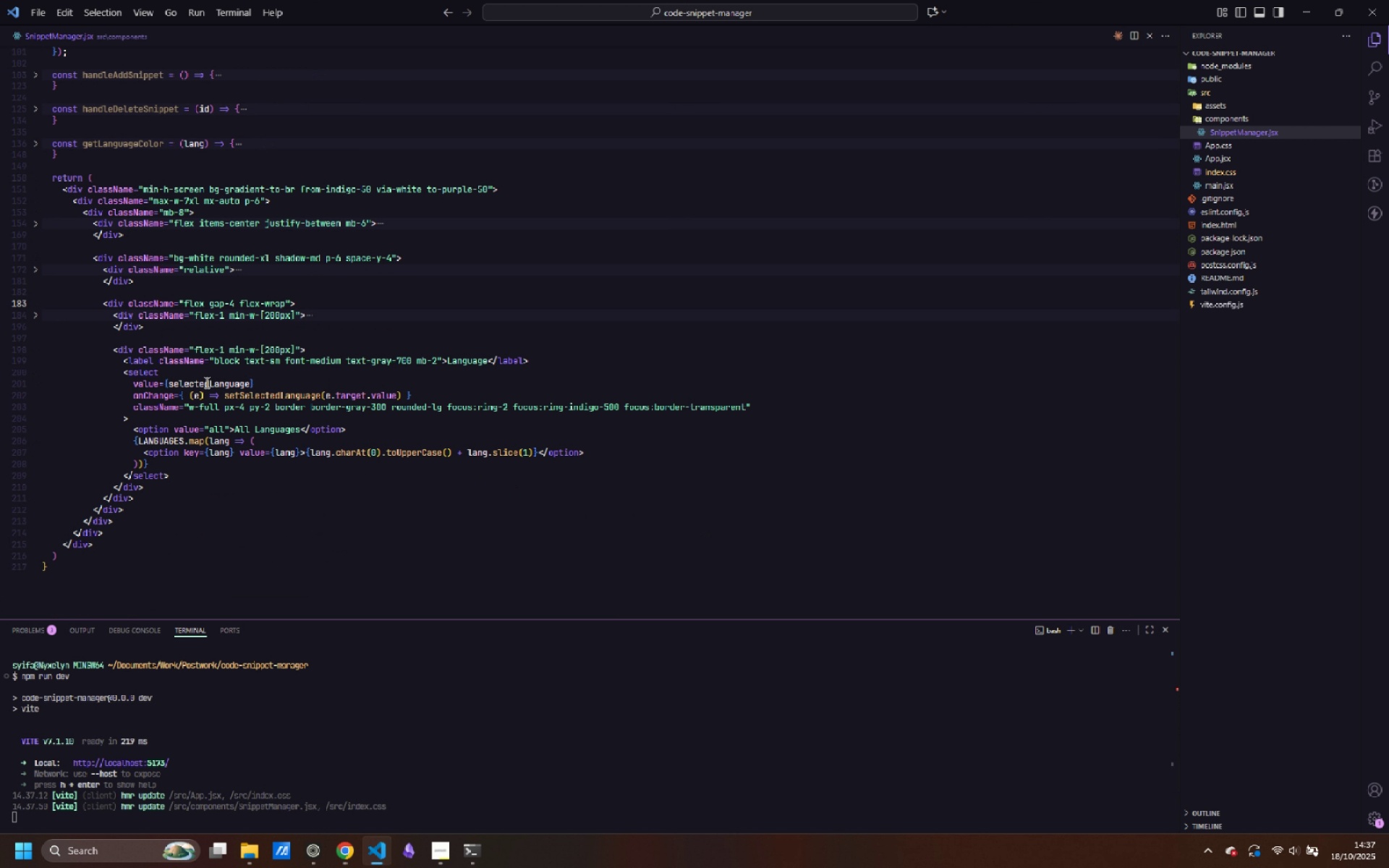 
double_click([205, 381])
 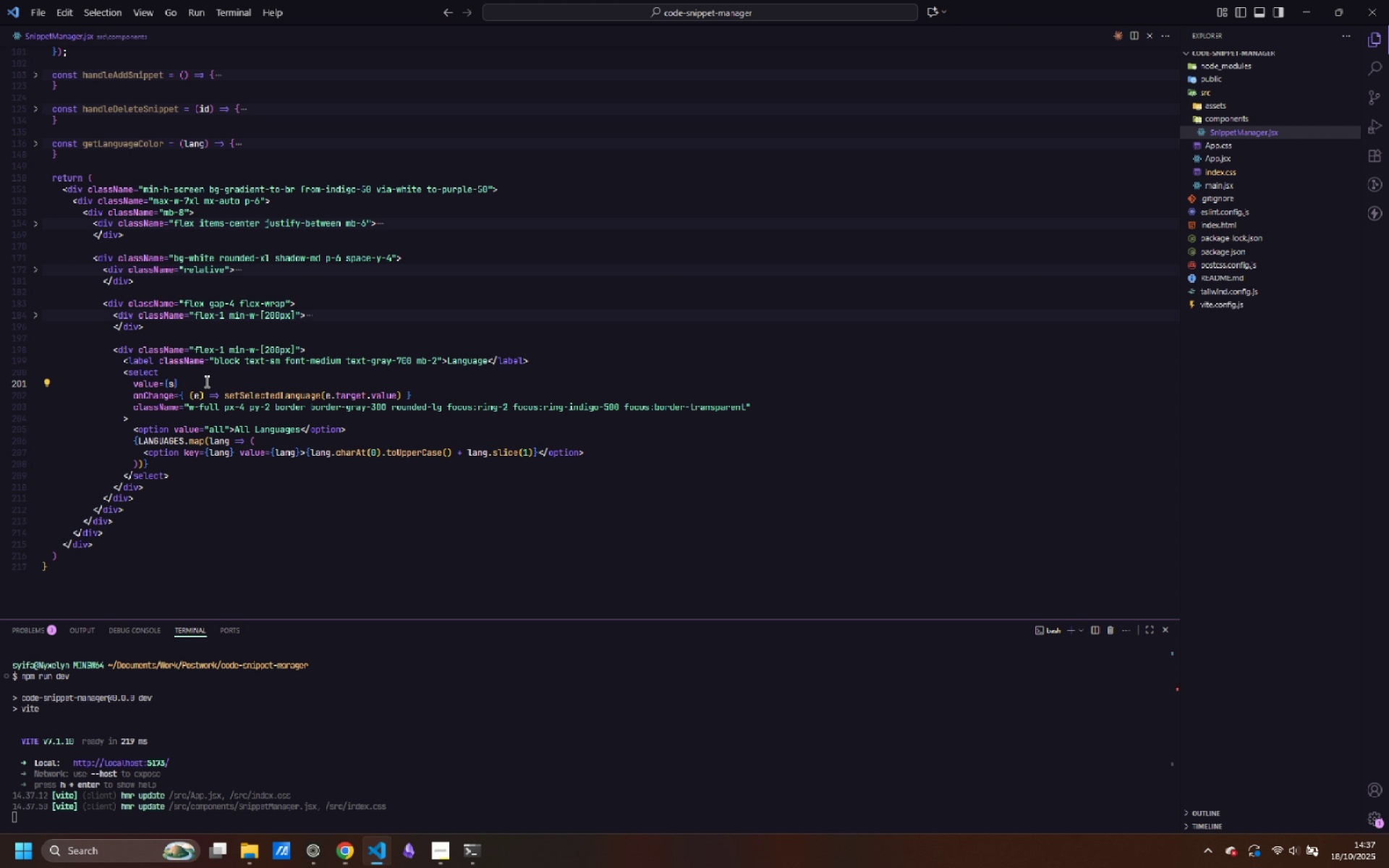 
type(selectedCategory)
 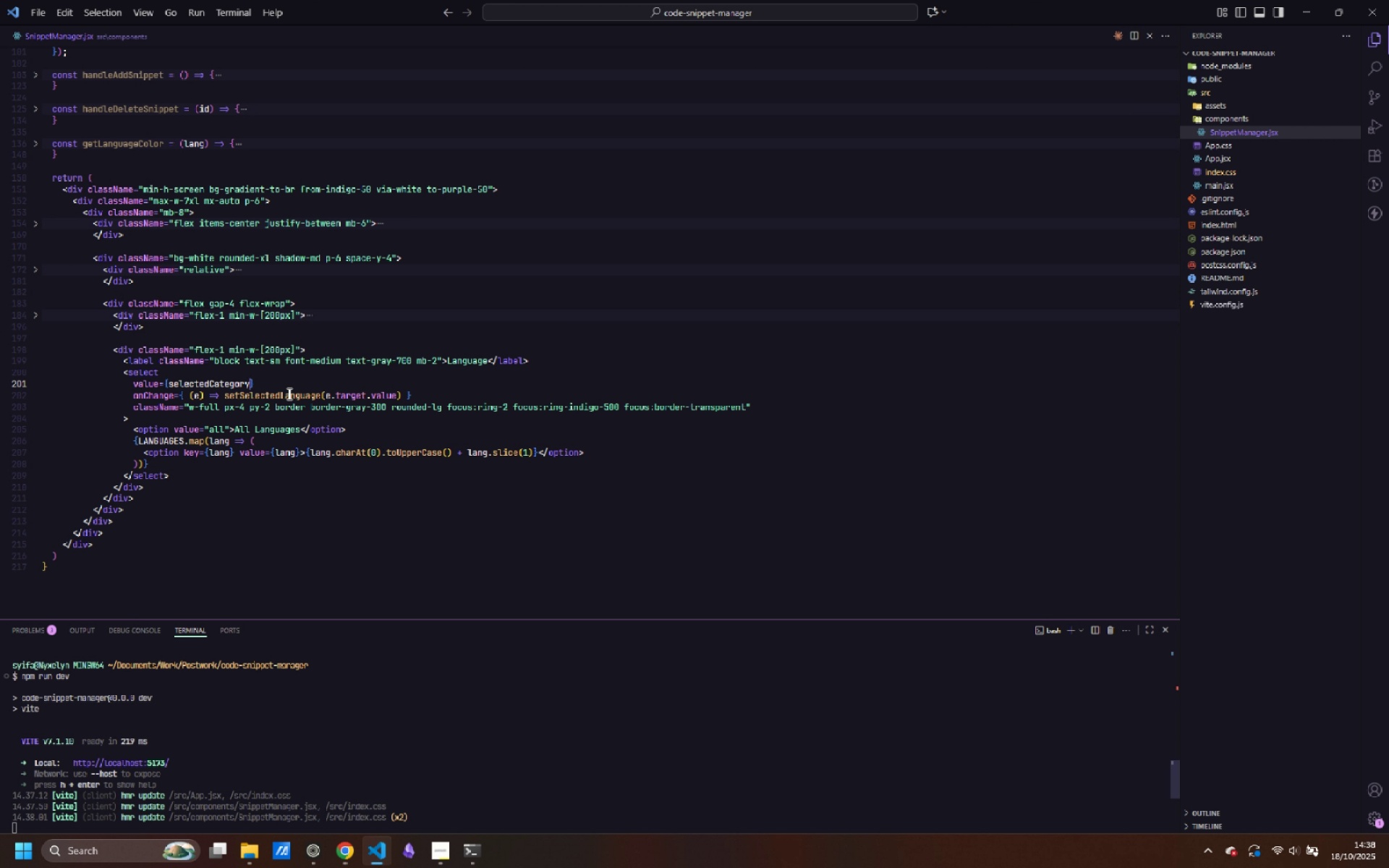 
double_click([288, 393])
 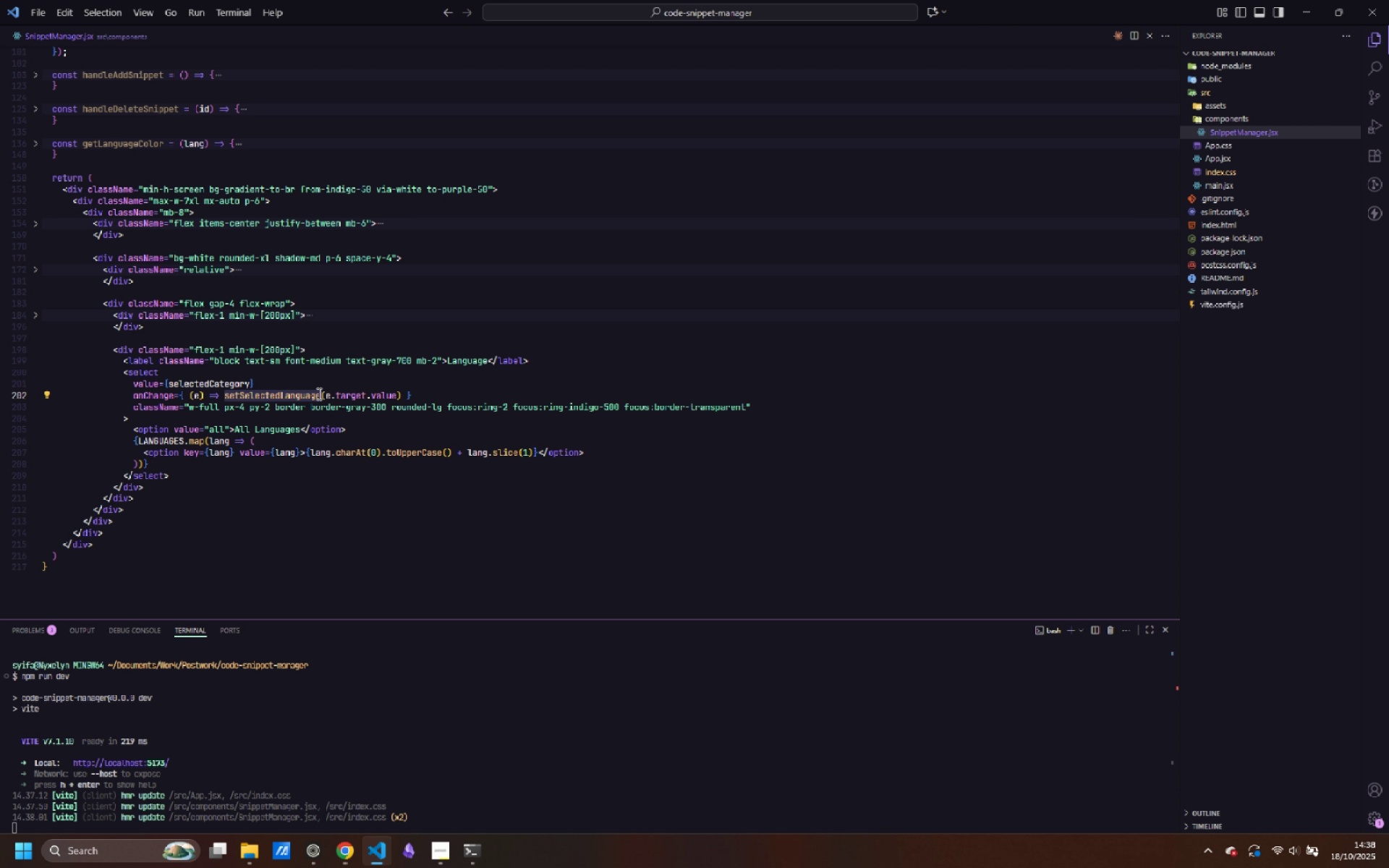 
left_click([318, 393])
 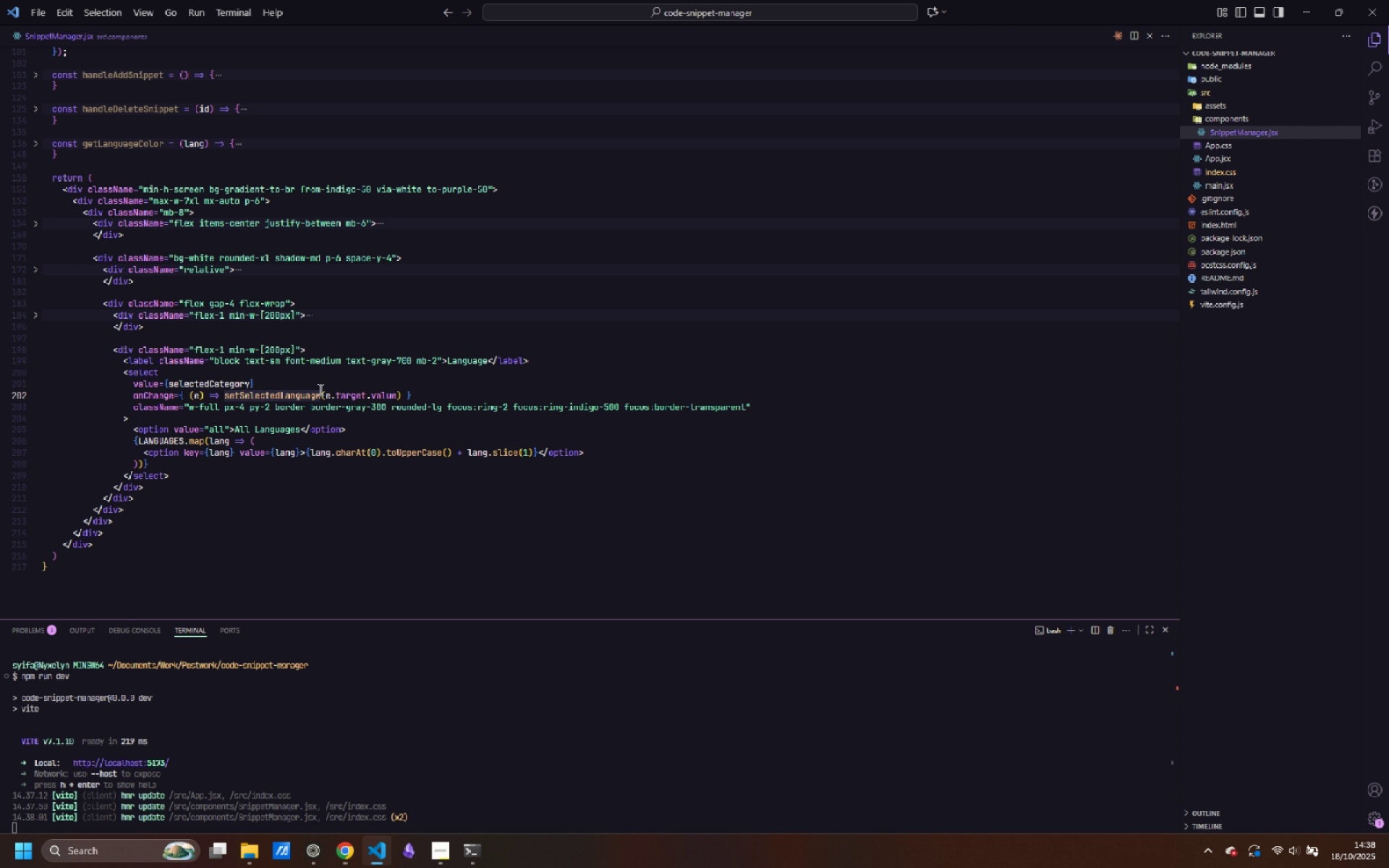 
key(ArrowRight)
 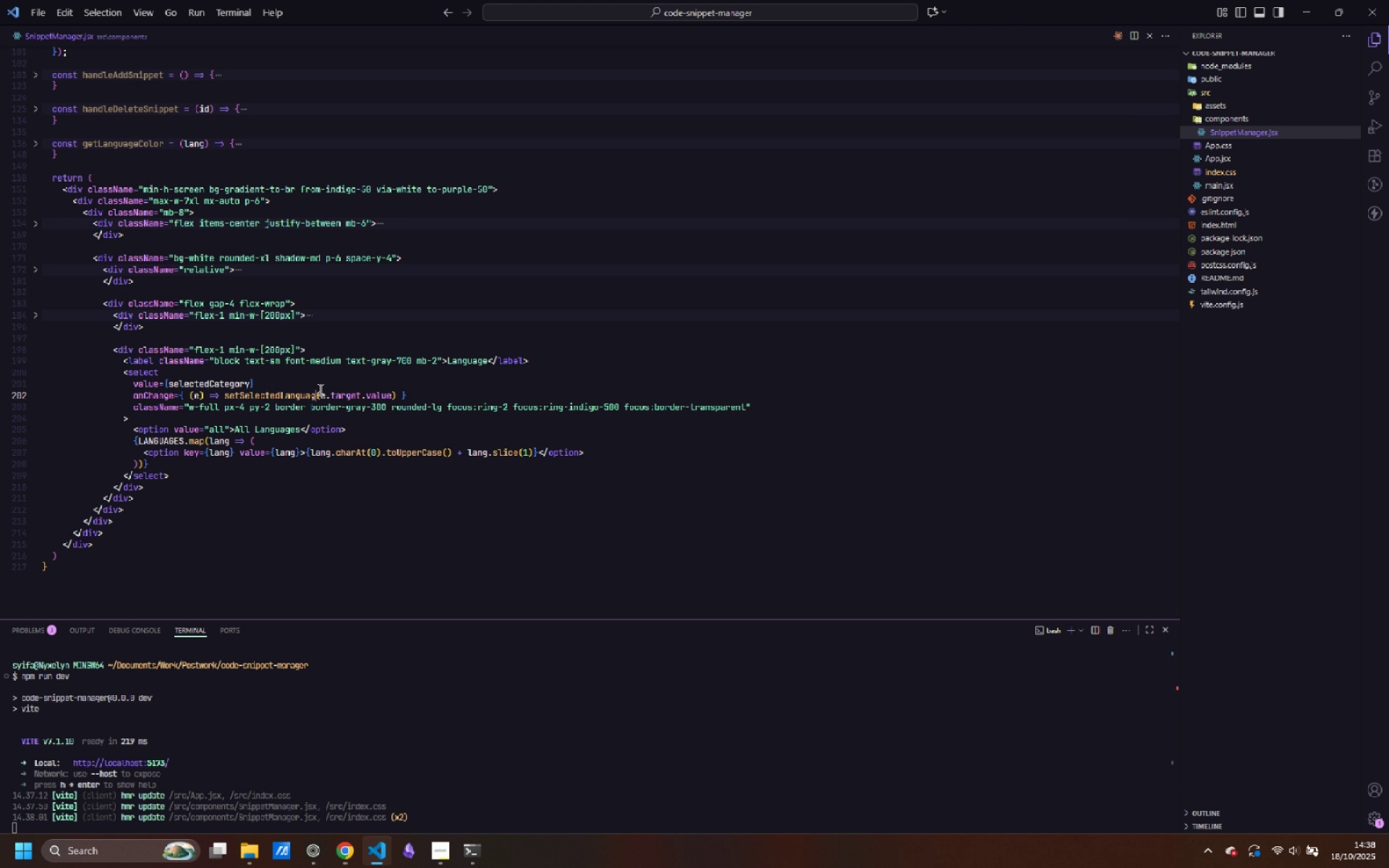 
key(Backspace)
key(Backspace)
key(Backspace)
key(Backspace)
key(Backspace)
key(Backspace)
key(Backspace)
key(Backspace)
type(Category)
 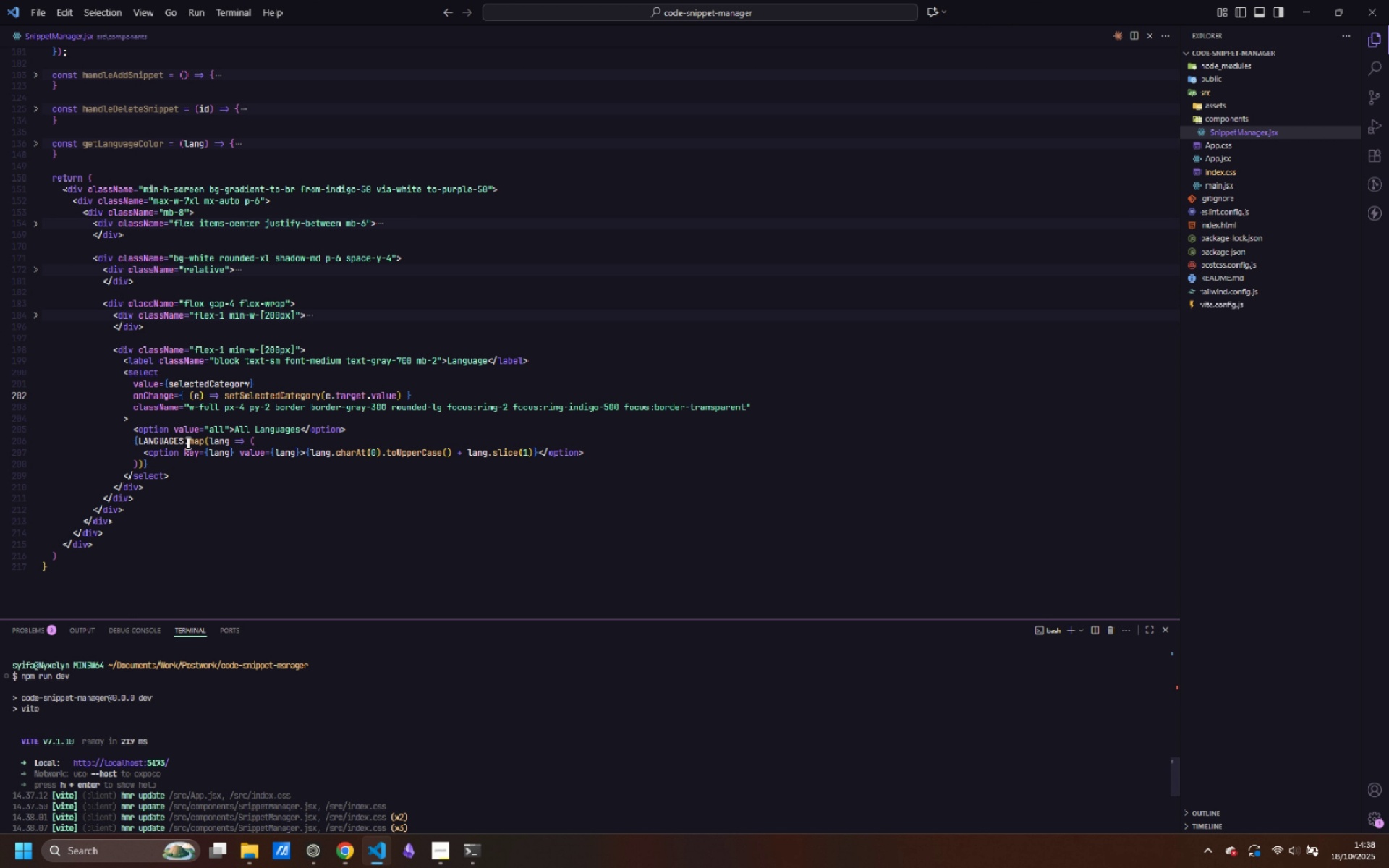 
double_click([168, 440])
 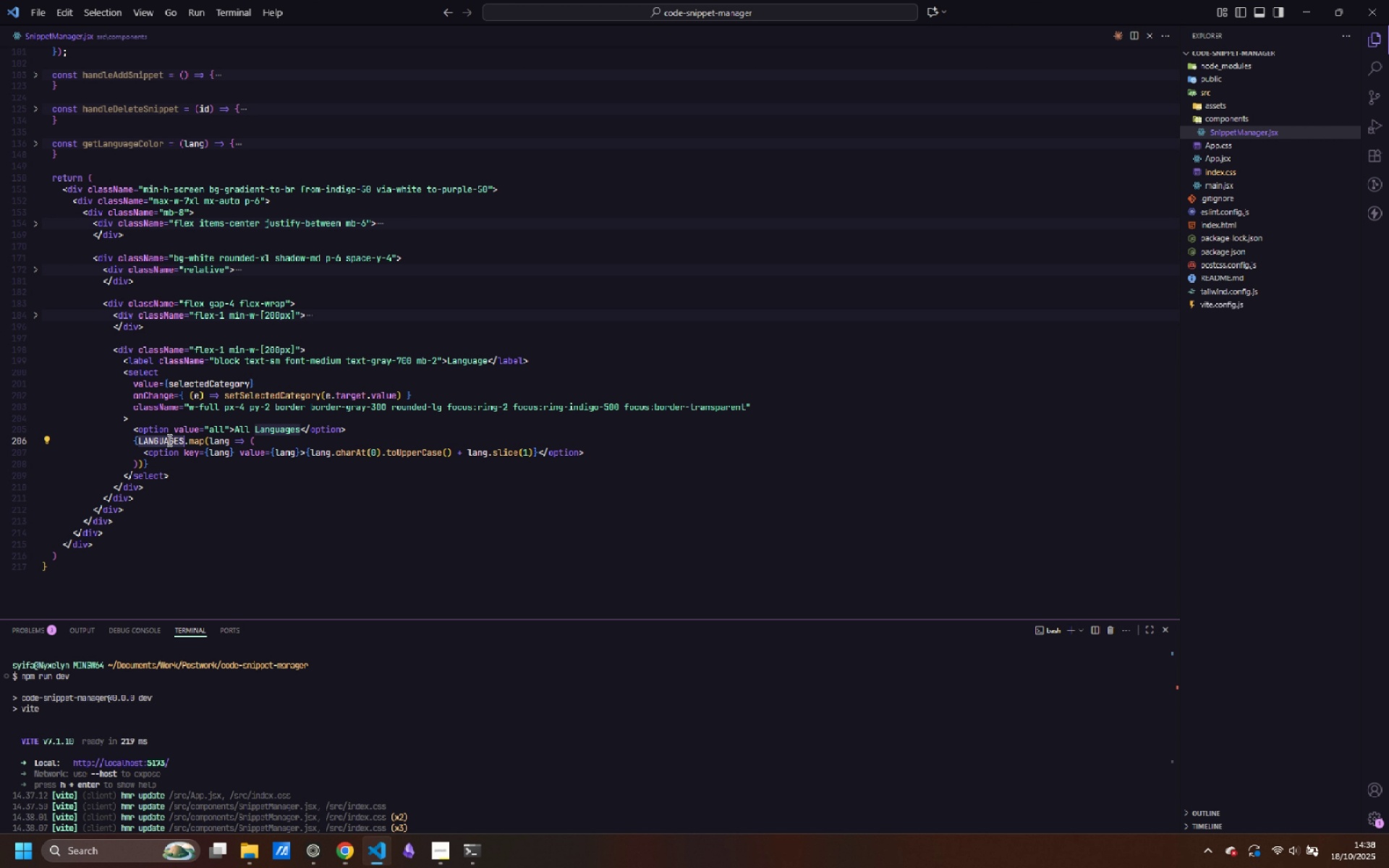 
type(CATEGORIES)
 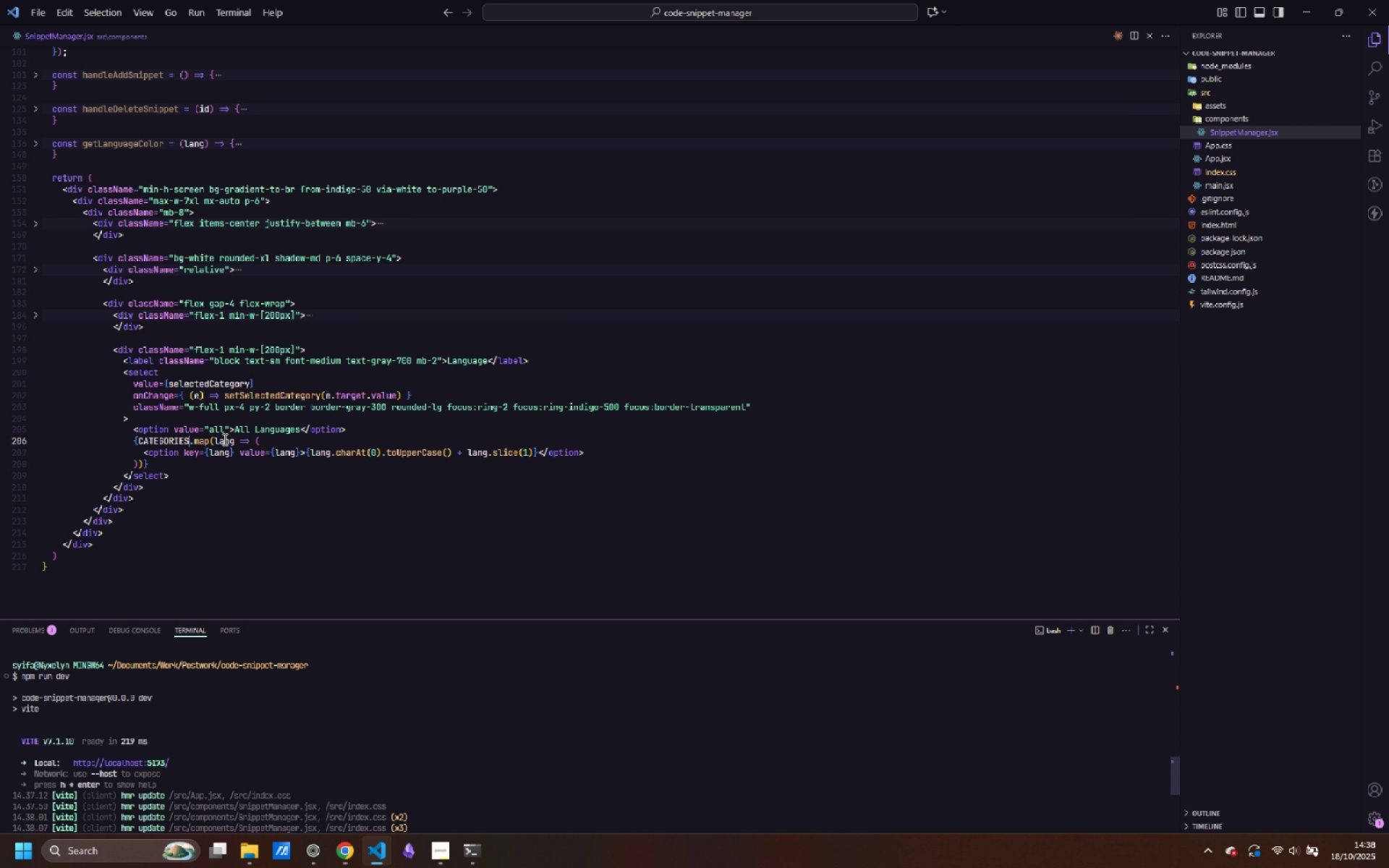 
double_click([224, 439])
 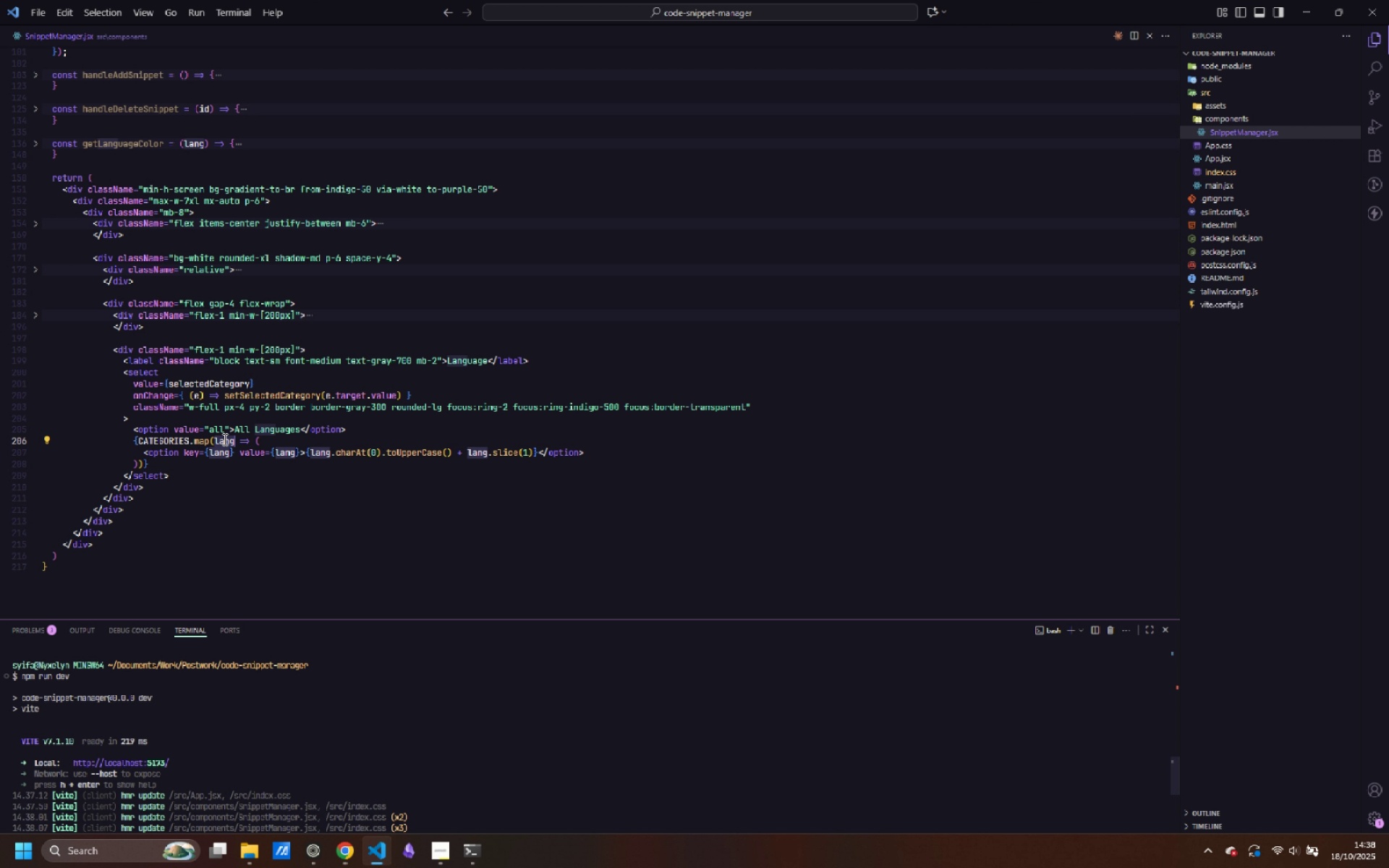 
type(cat)
 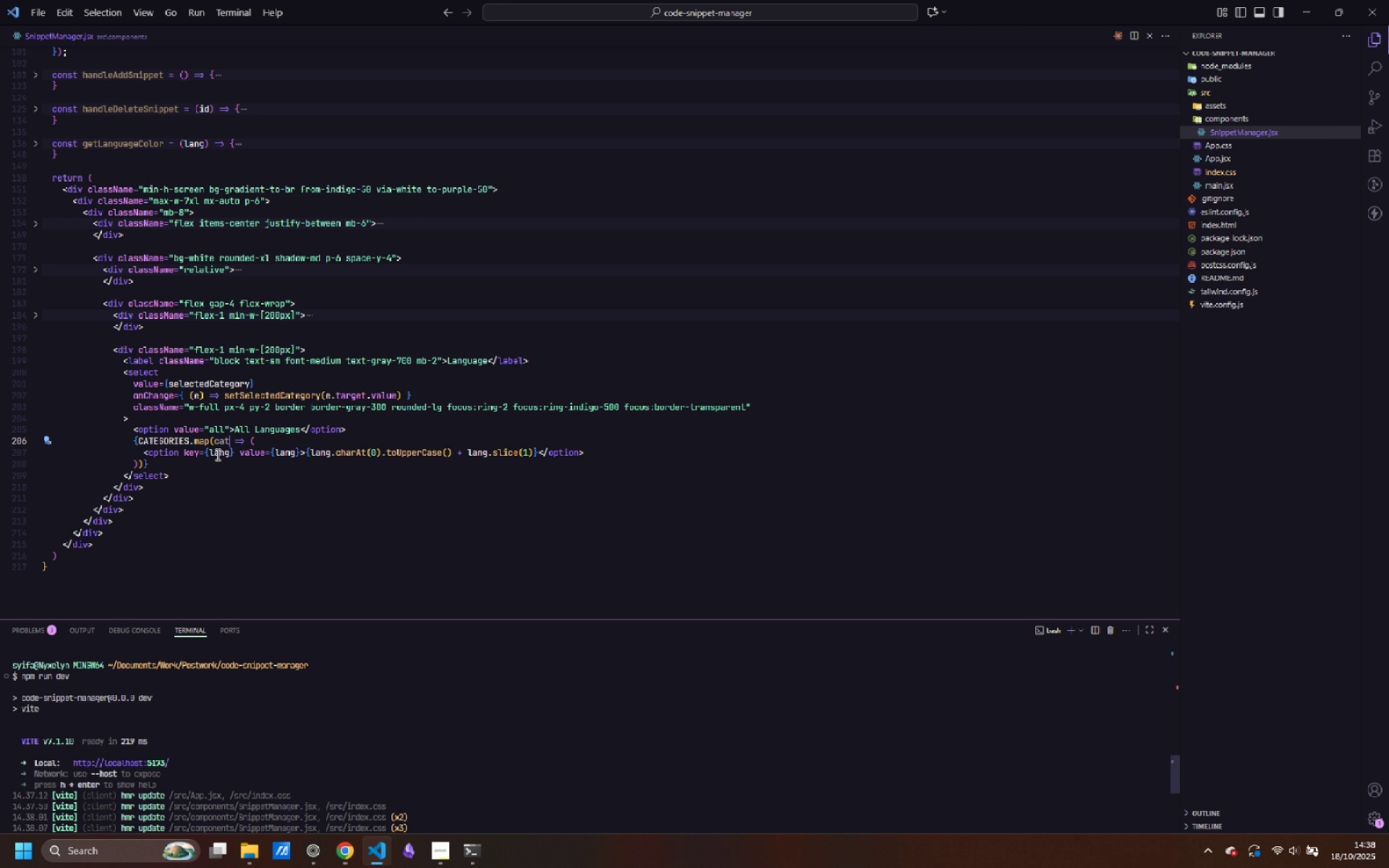 
double_click([216, 454])
 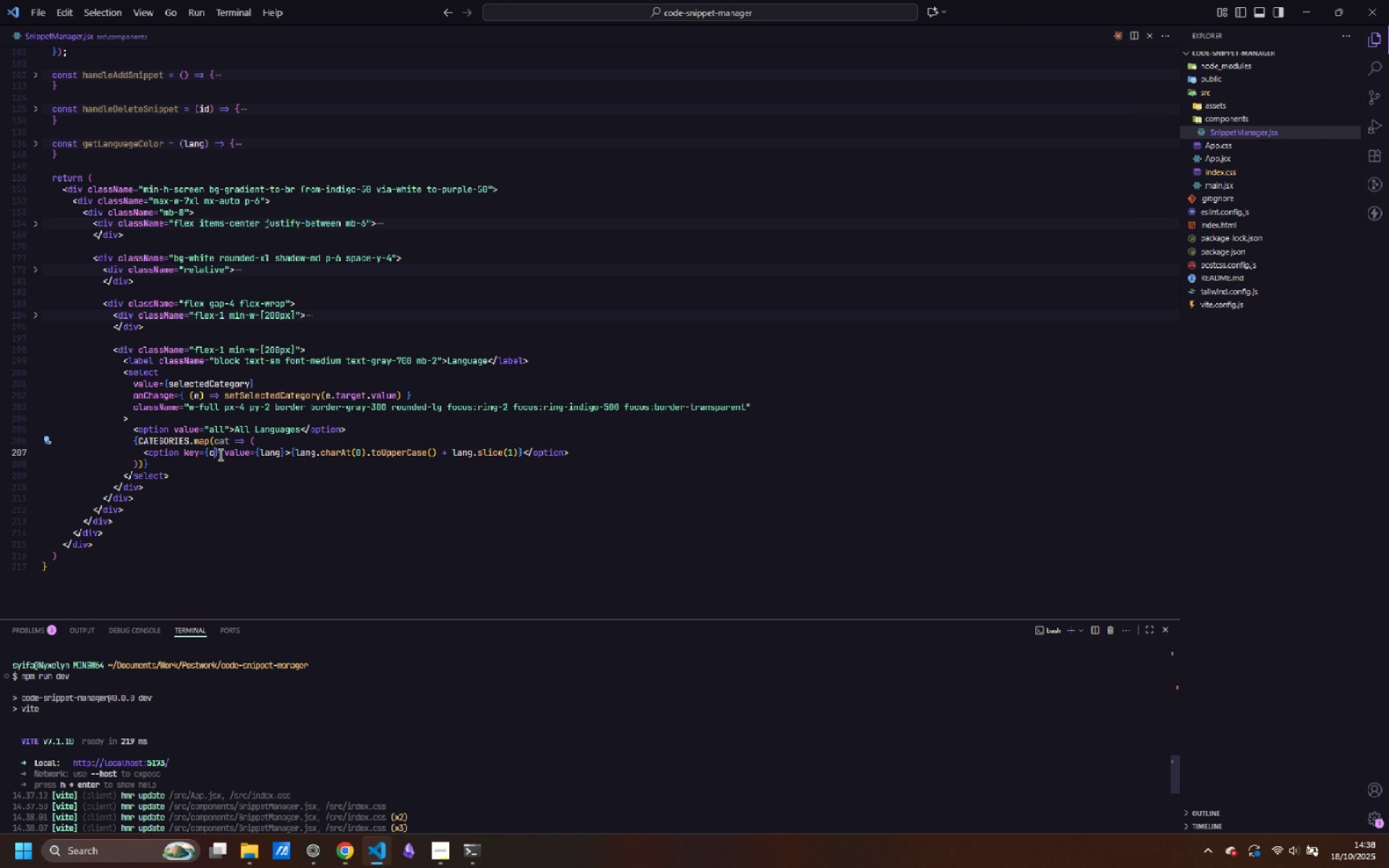 
type(cat)
 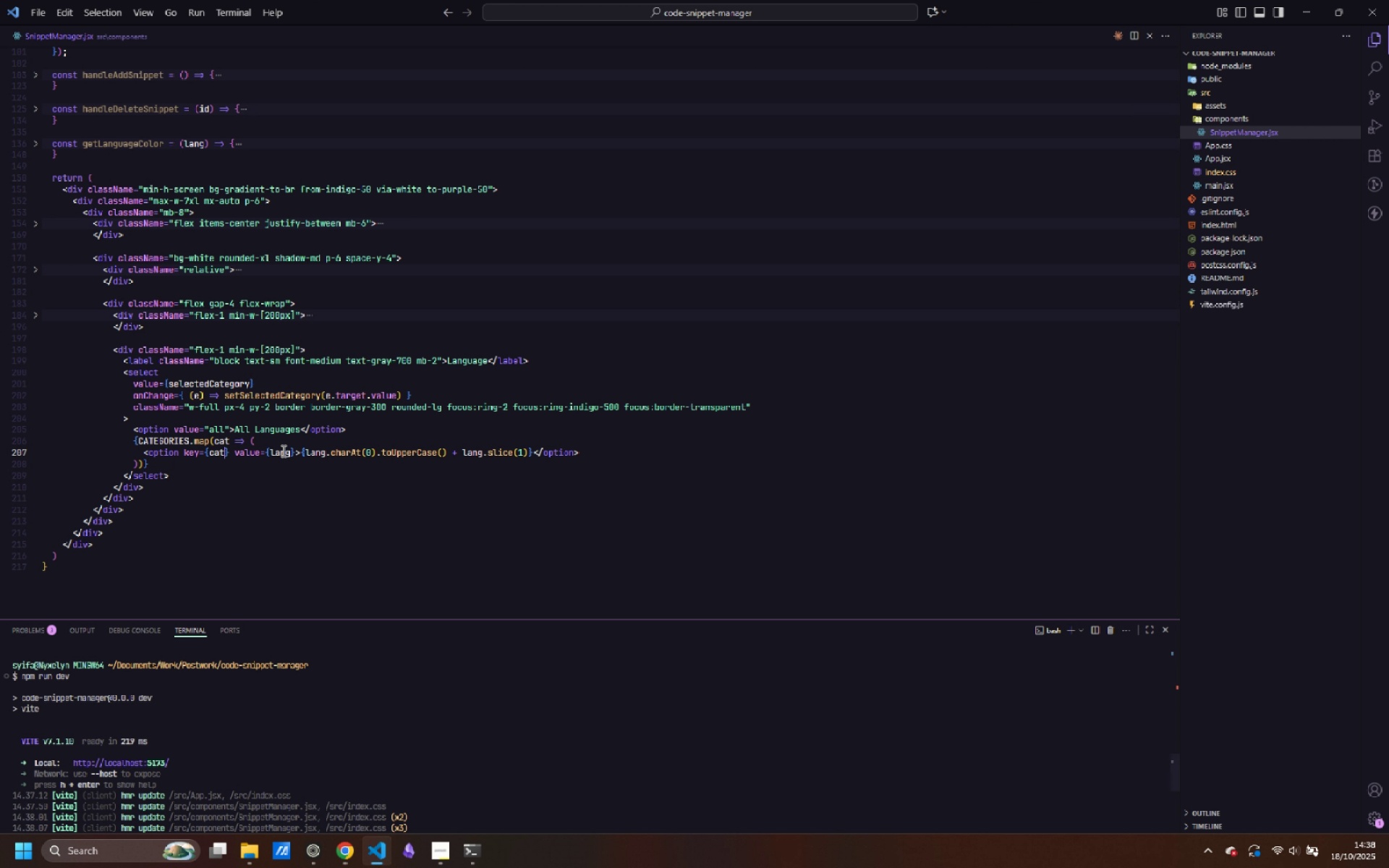 
double_click([282, 451])
 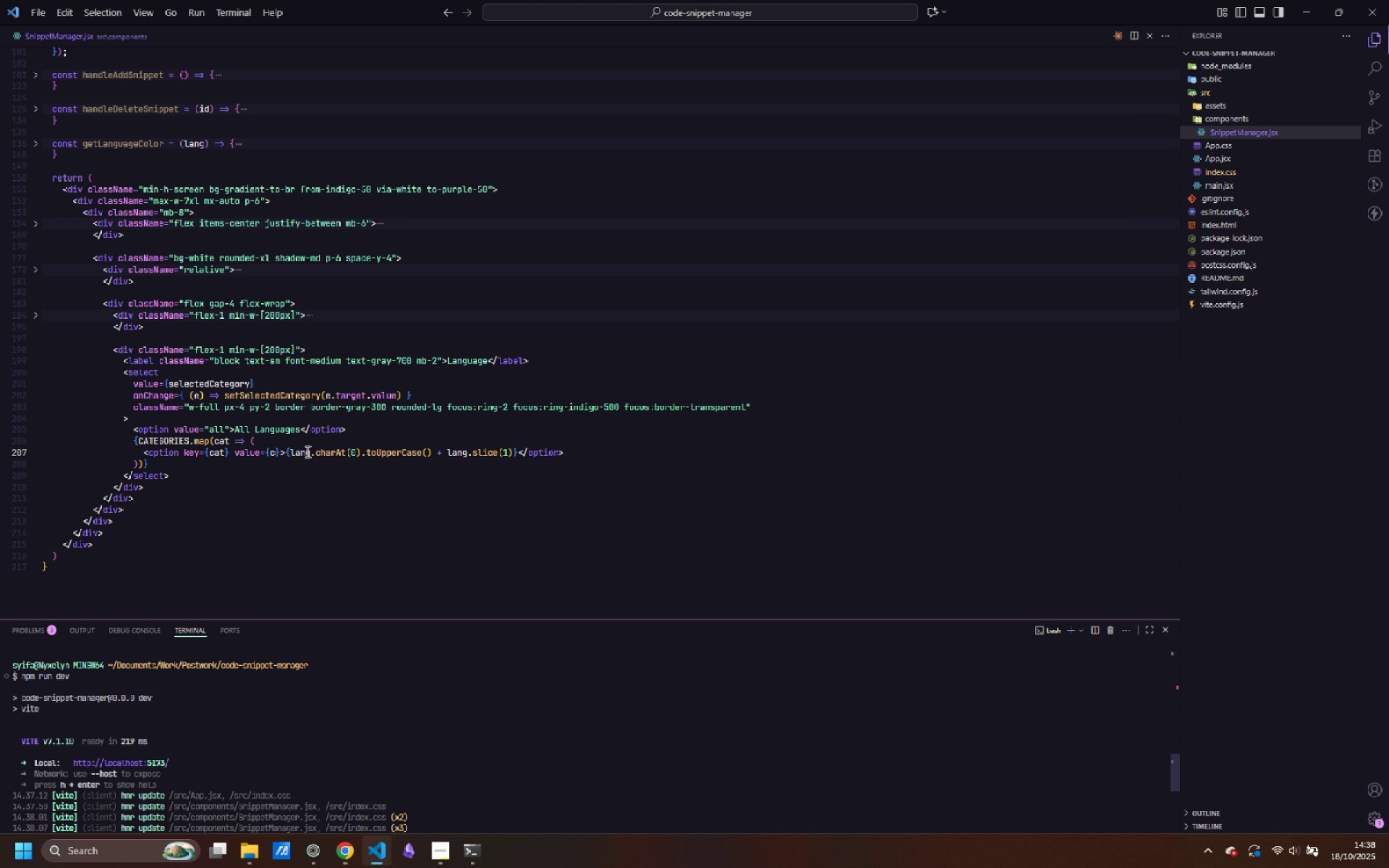 
type(cat)
 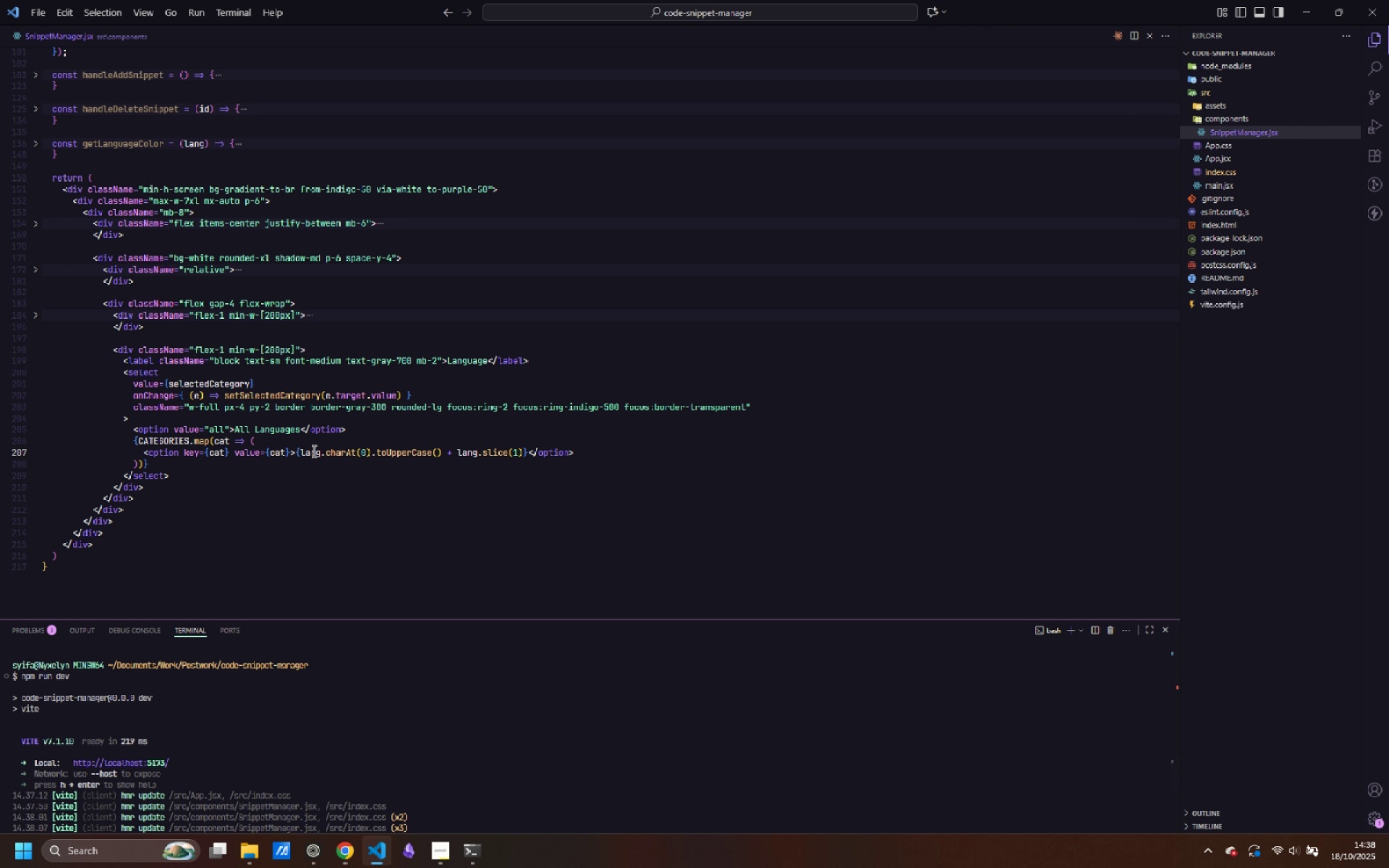 
left_click([312, 451])
 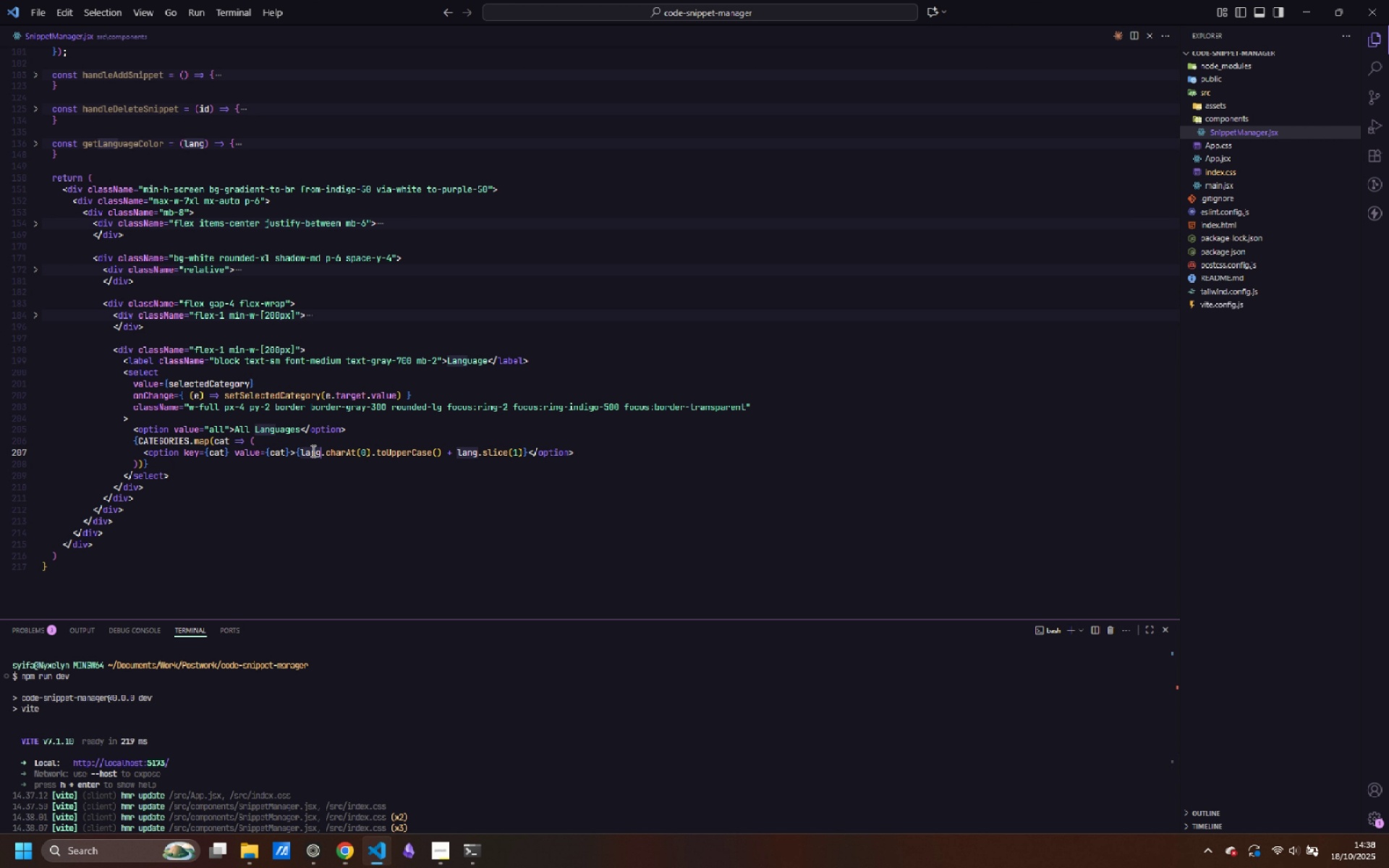 
key(C)
 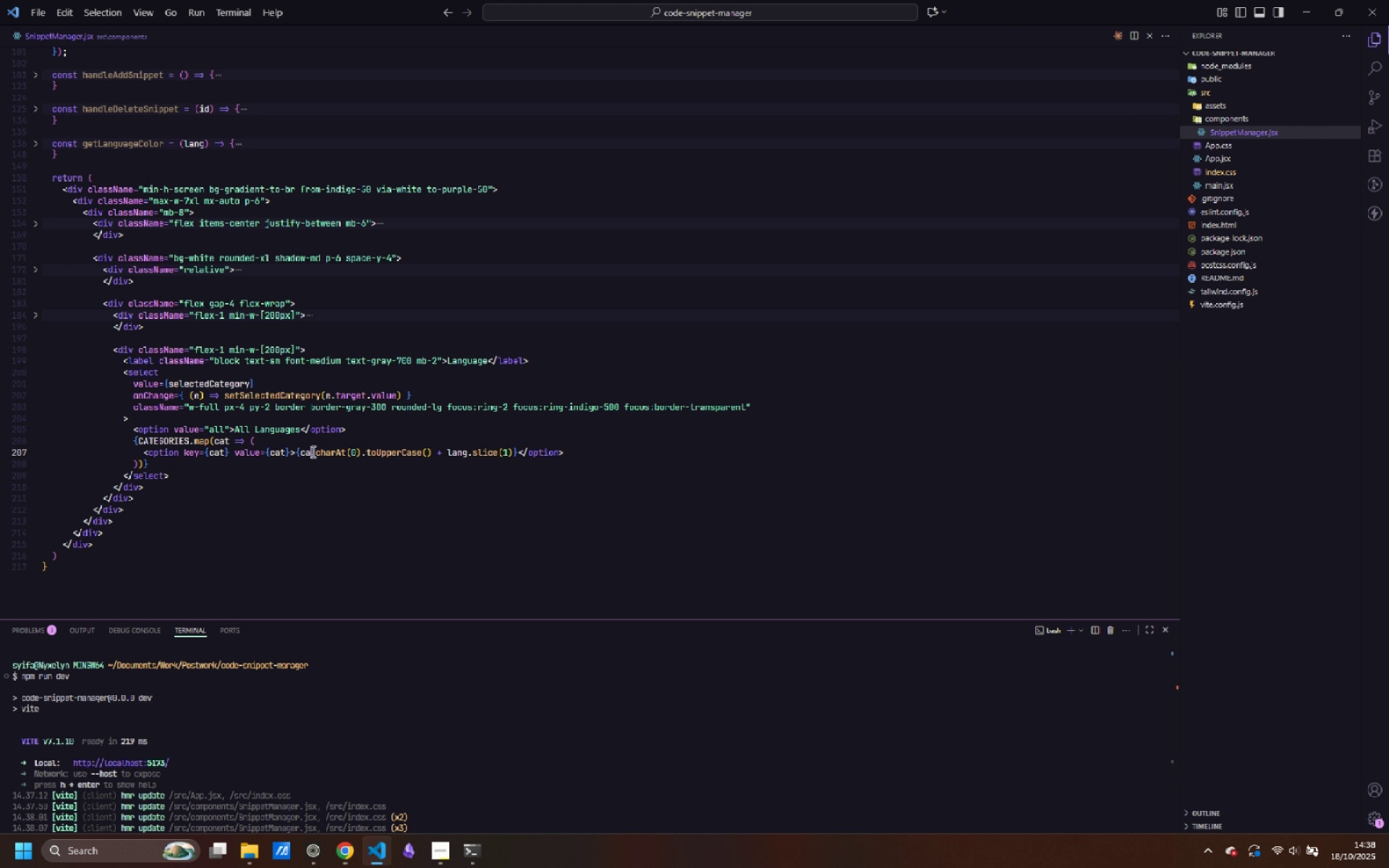 
double_click([312, 451])
 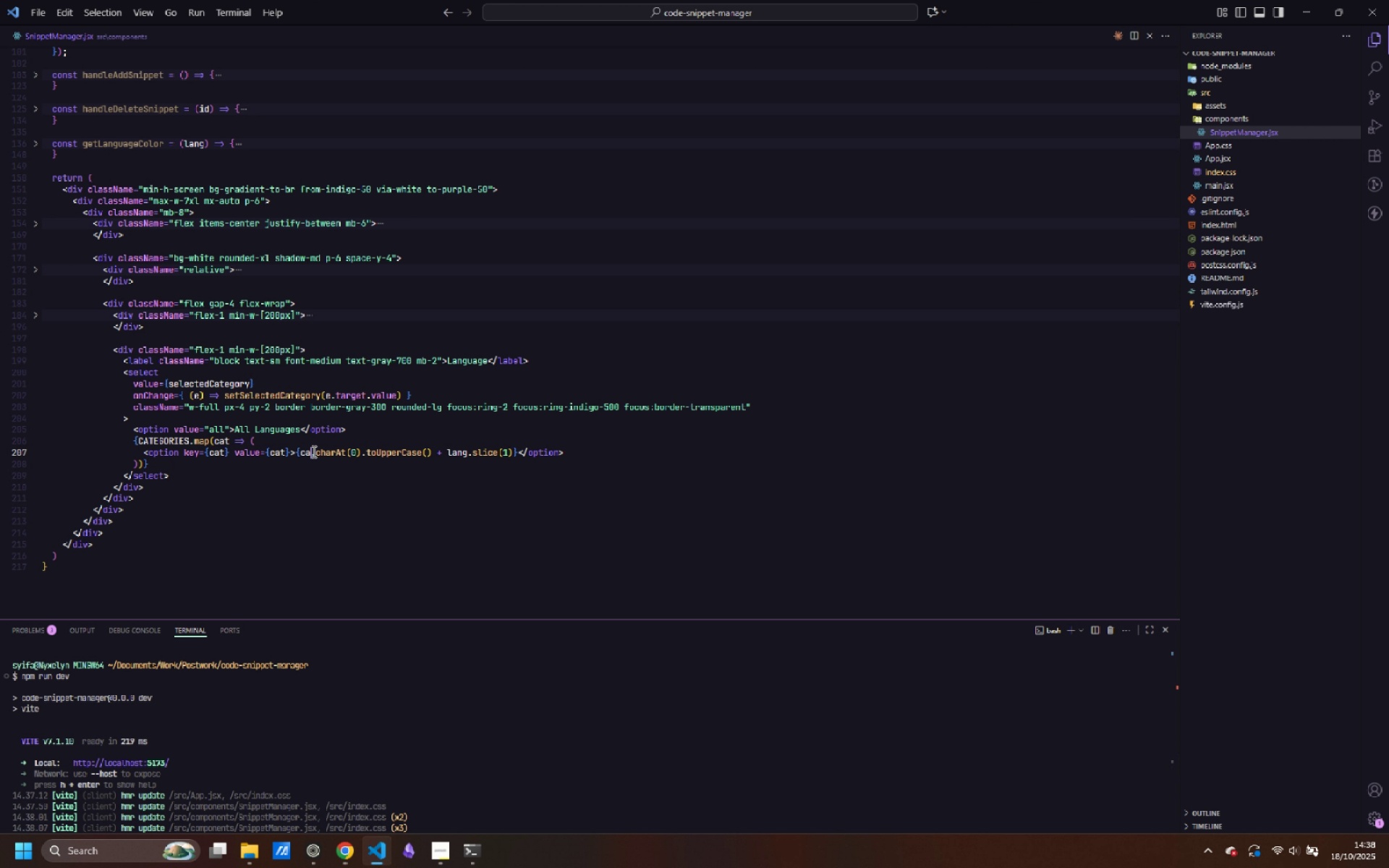 
type(at)
 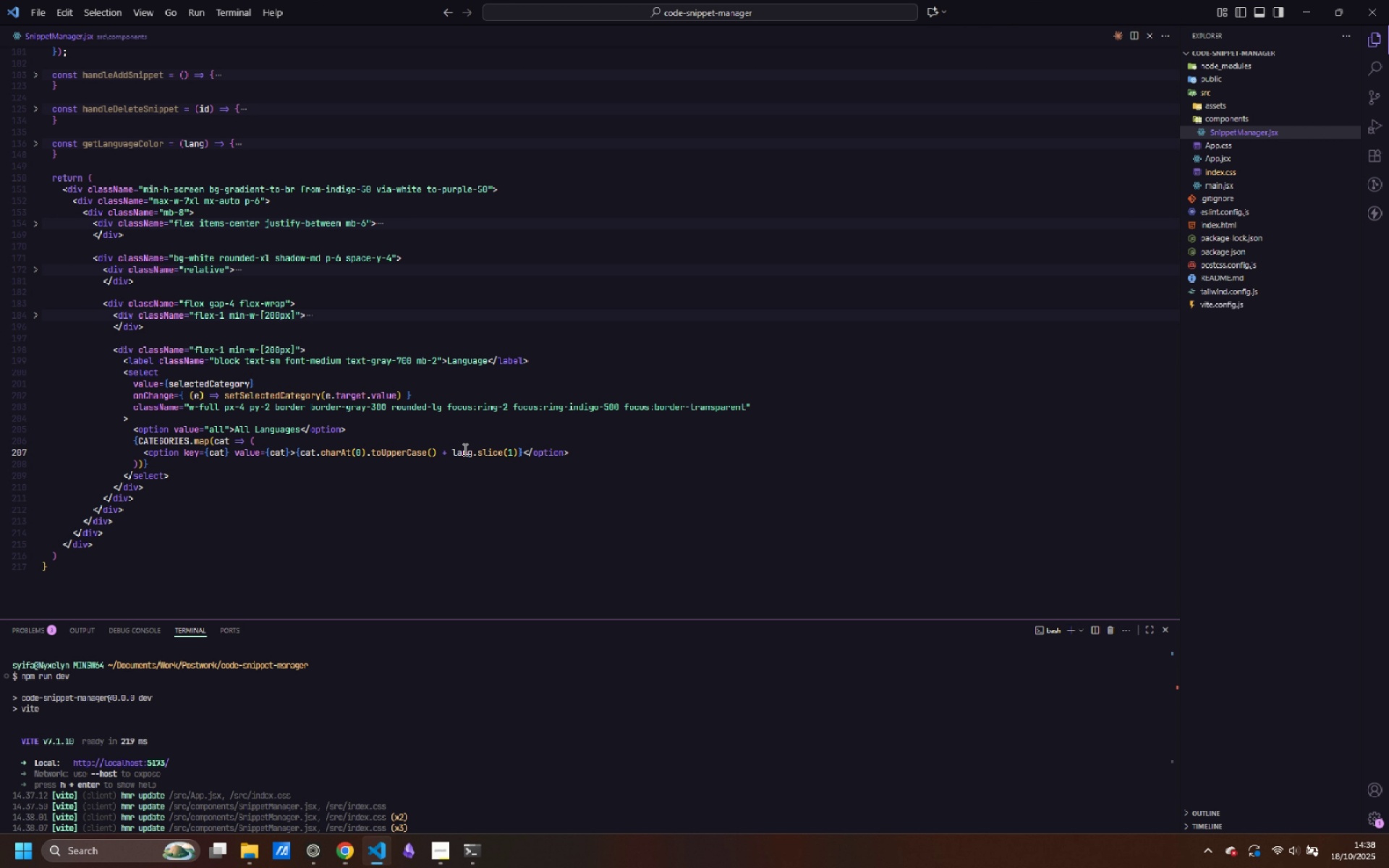 
double_click([464, 449])
 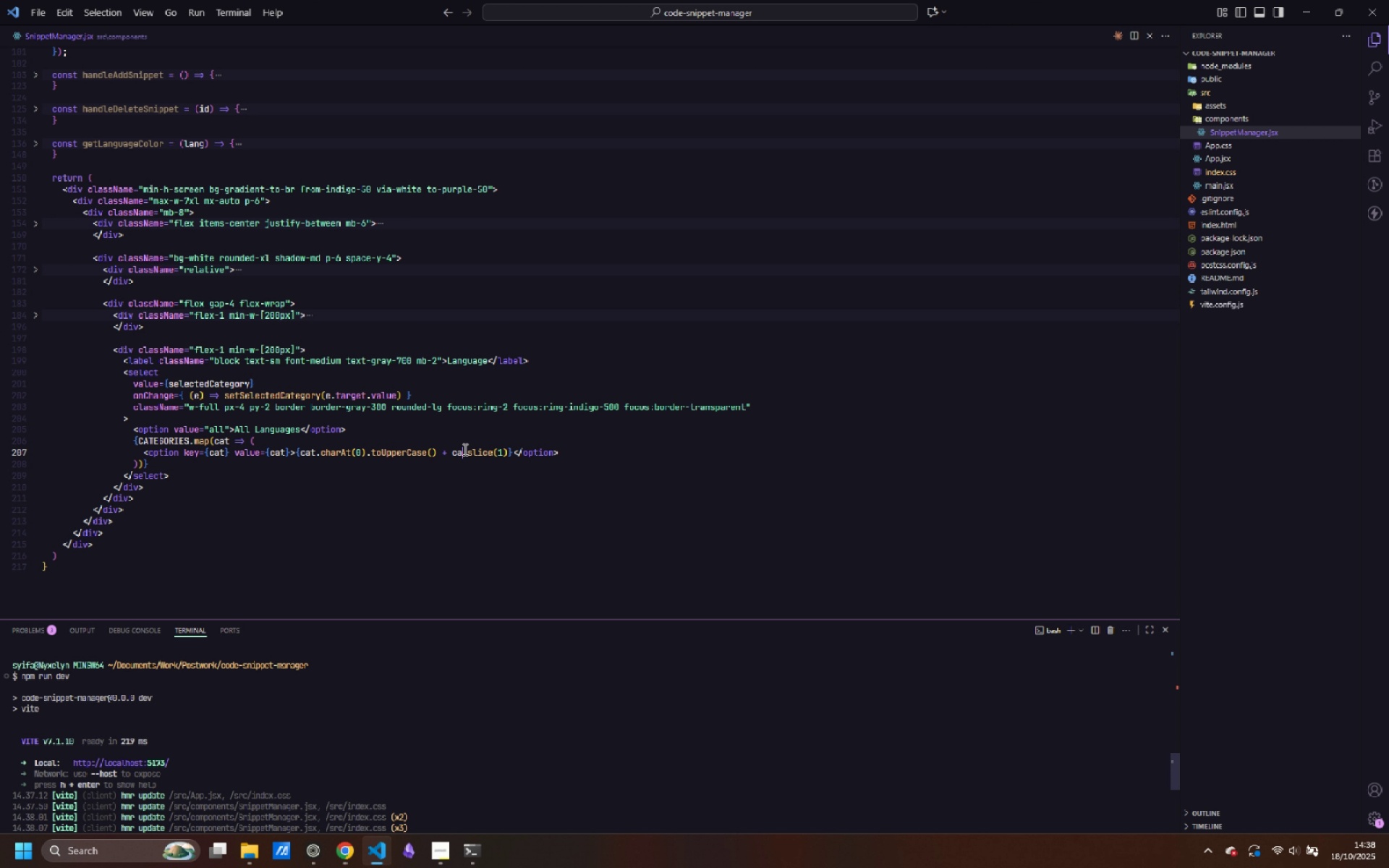 
type(cat)
 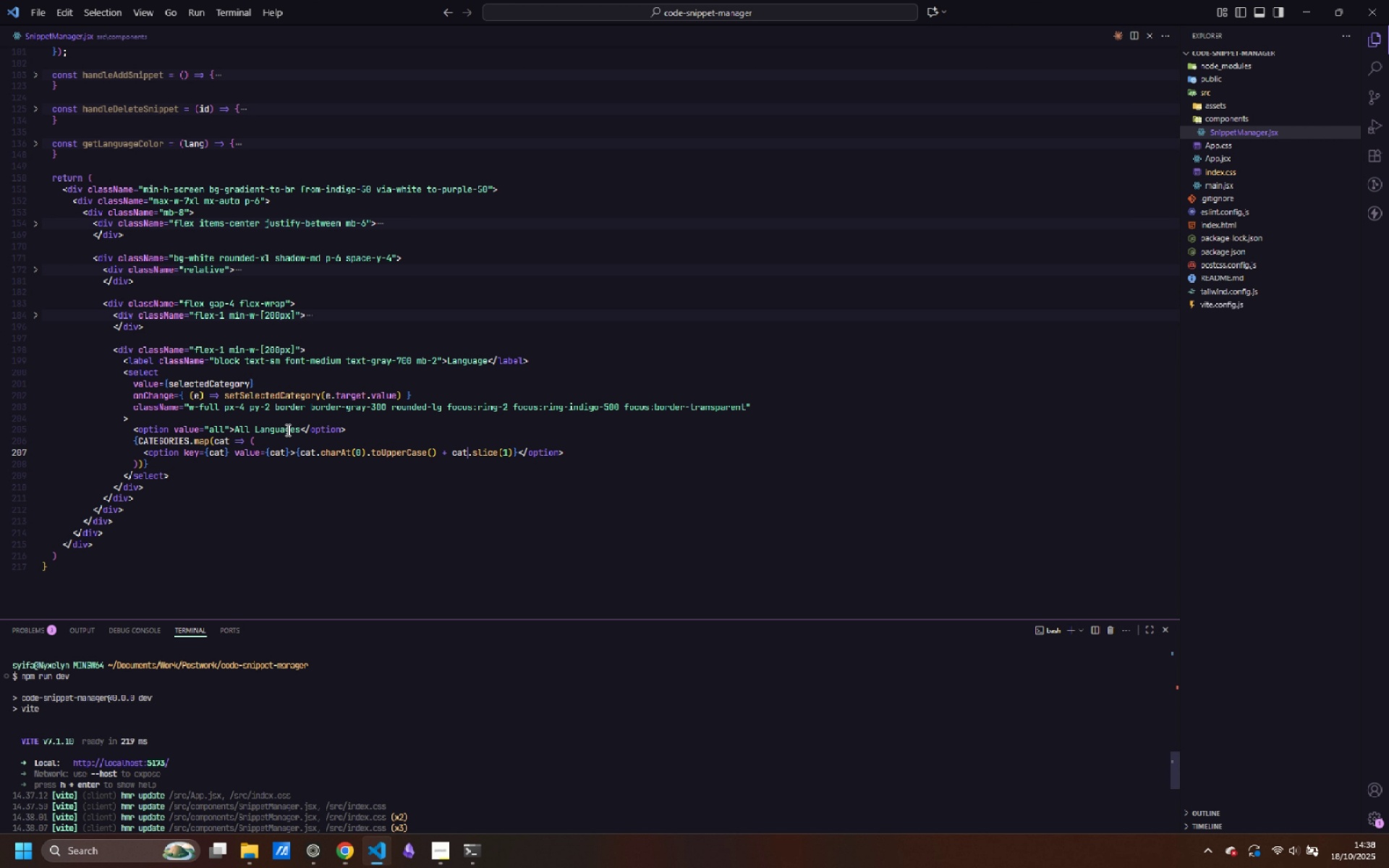 
double_click([285, 429])
 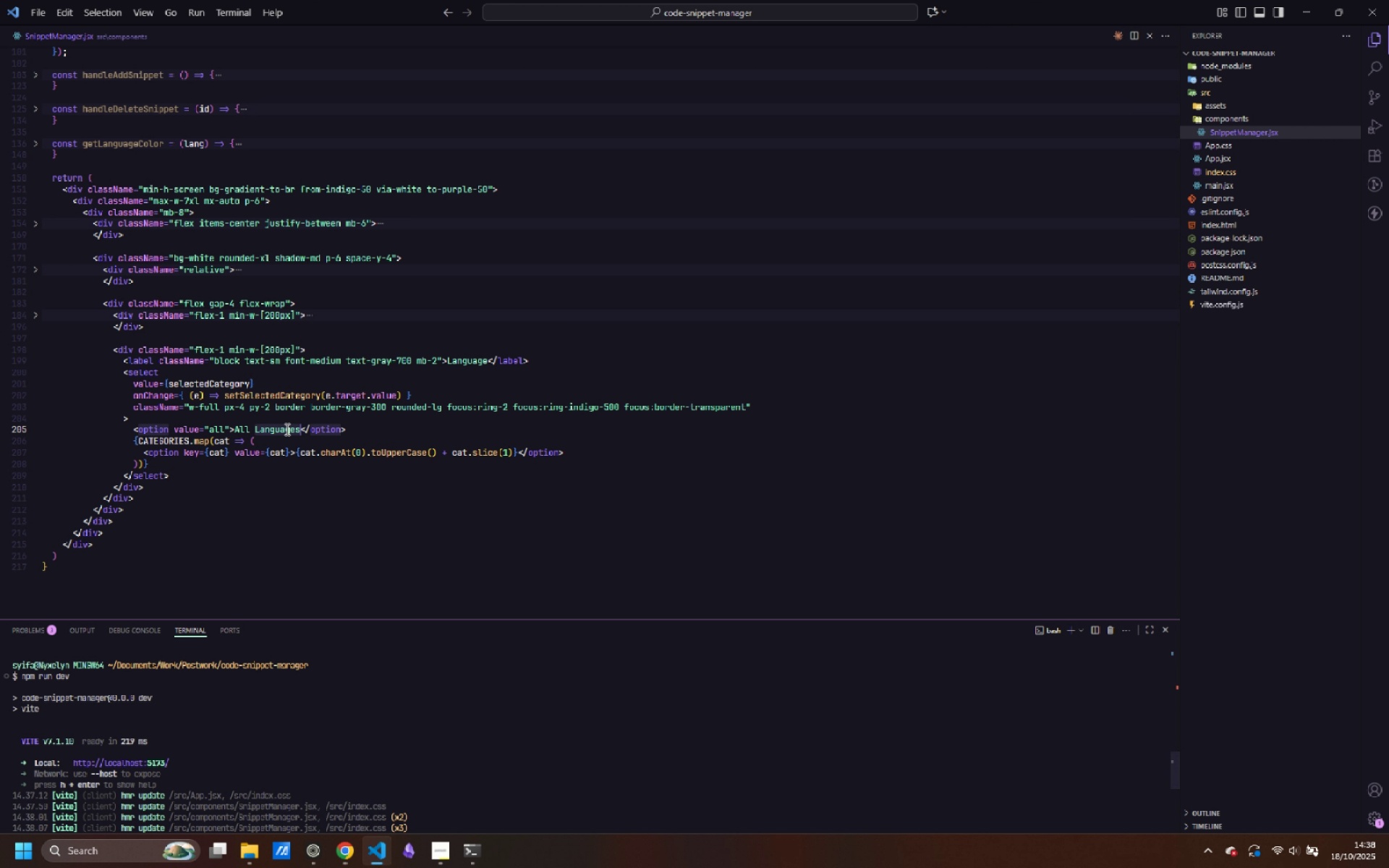 
type(Categories)
 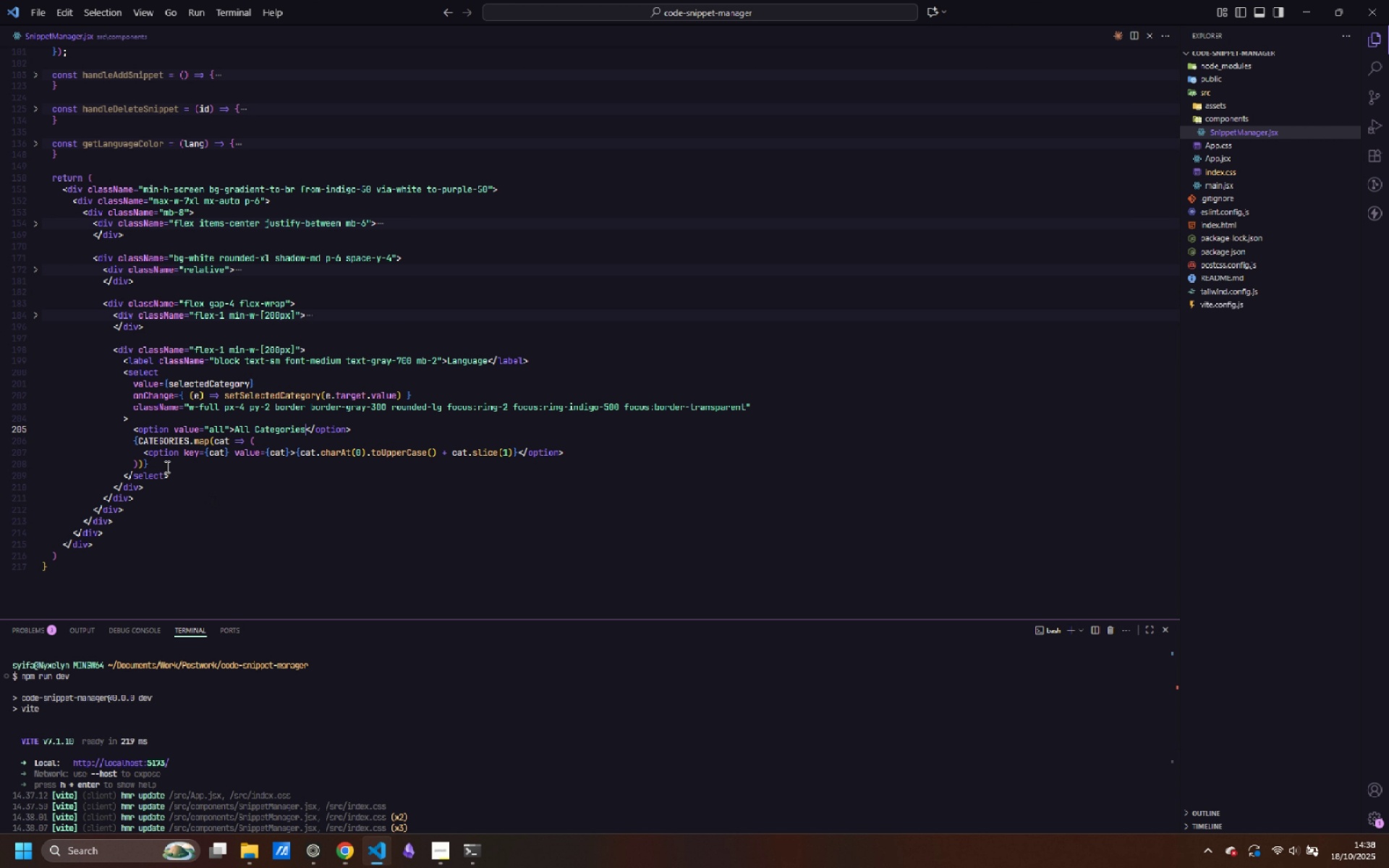 
left_click([167, 465])
 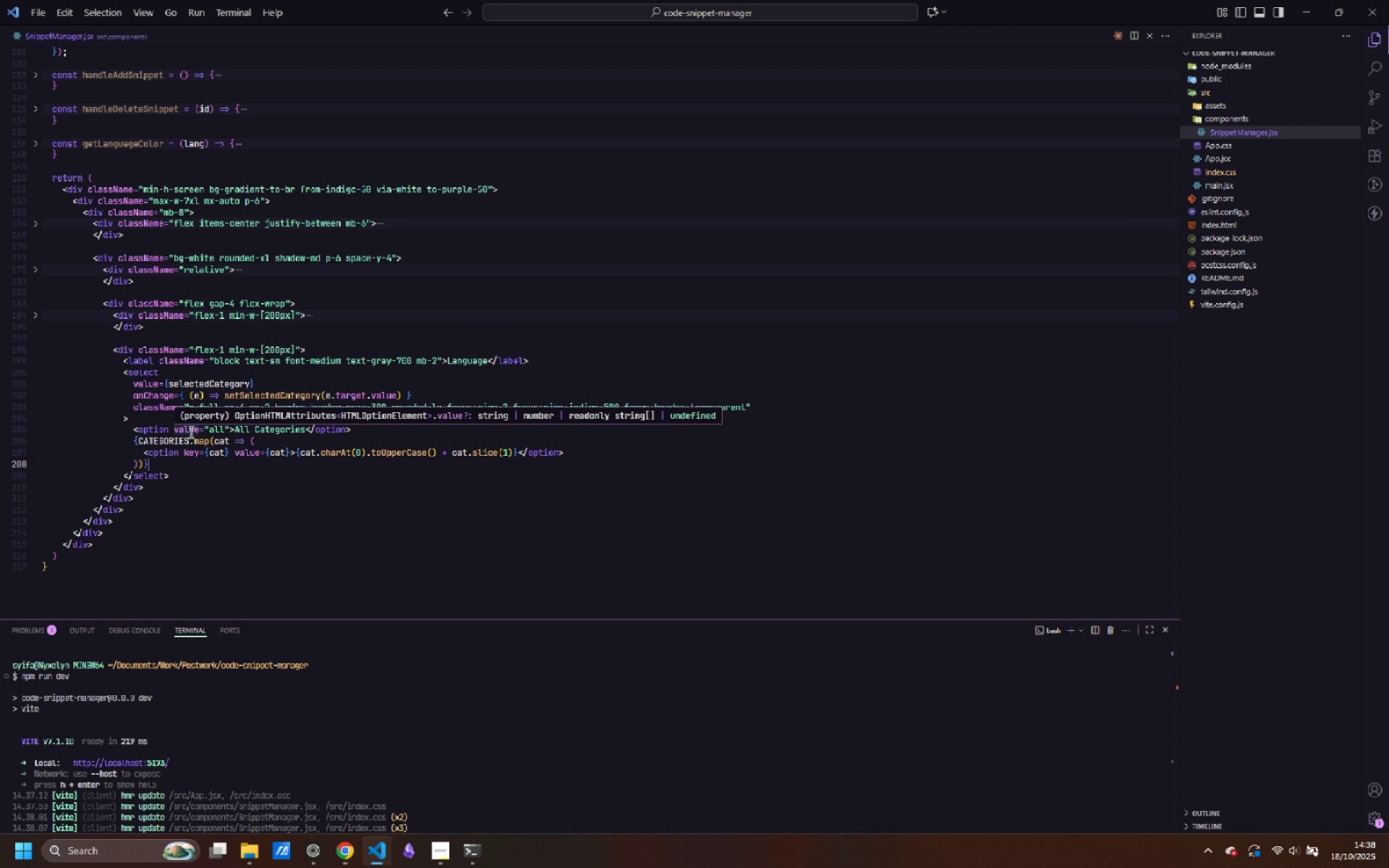 
wait(10.89)
 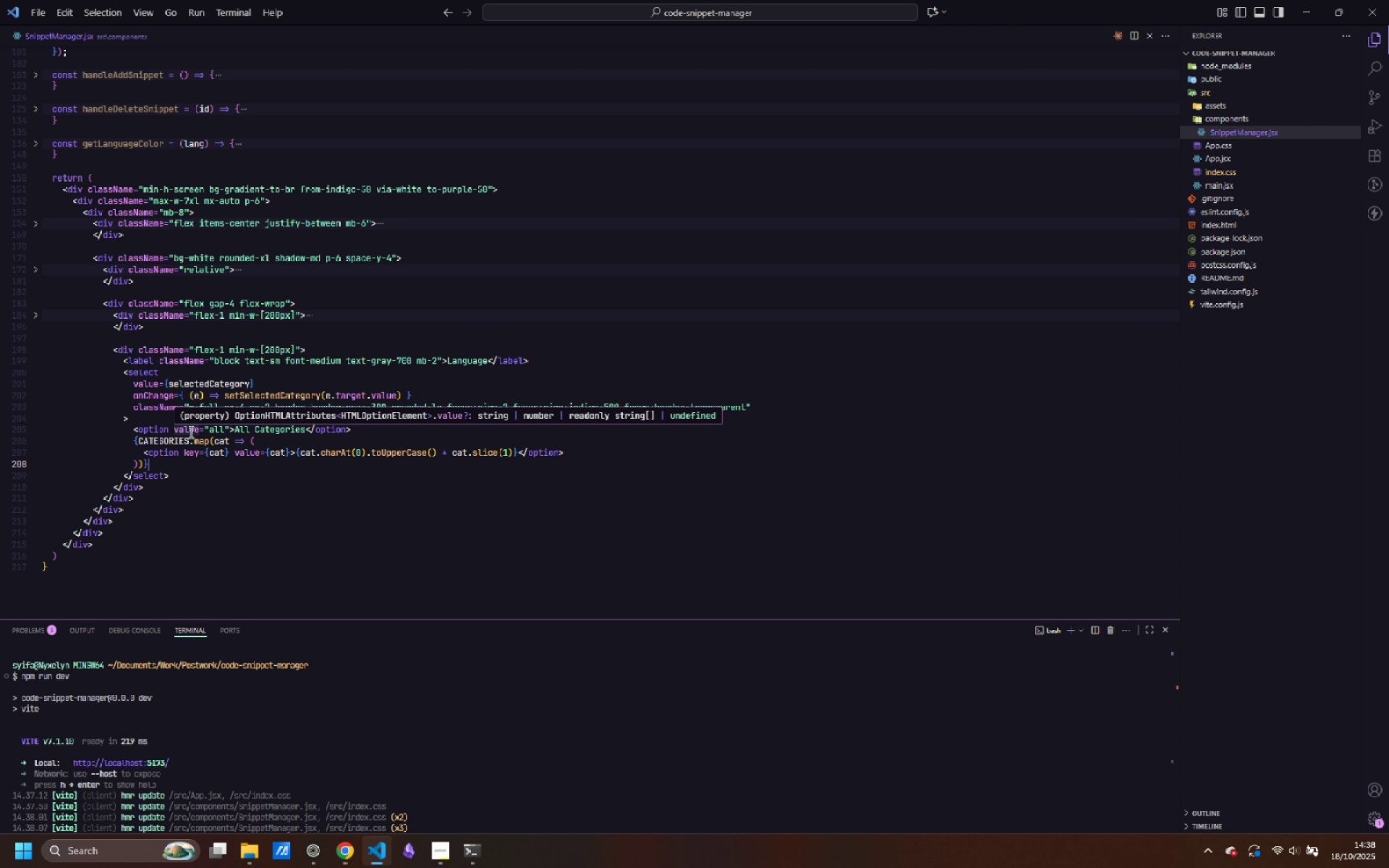 
left_click([181, 476])
 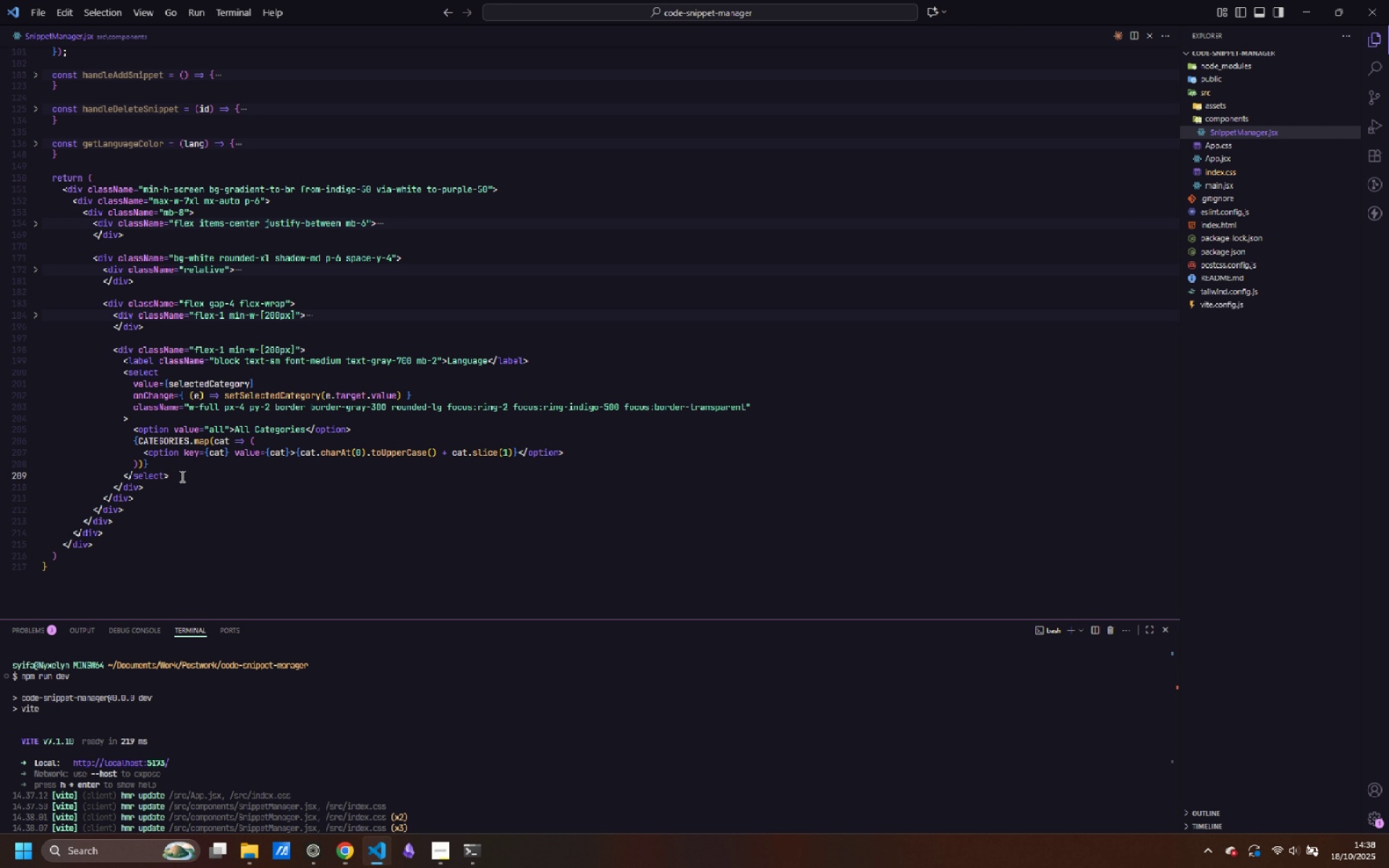 
key(ArrowDown)
 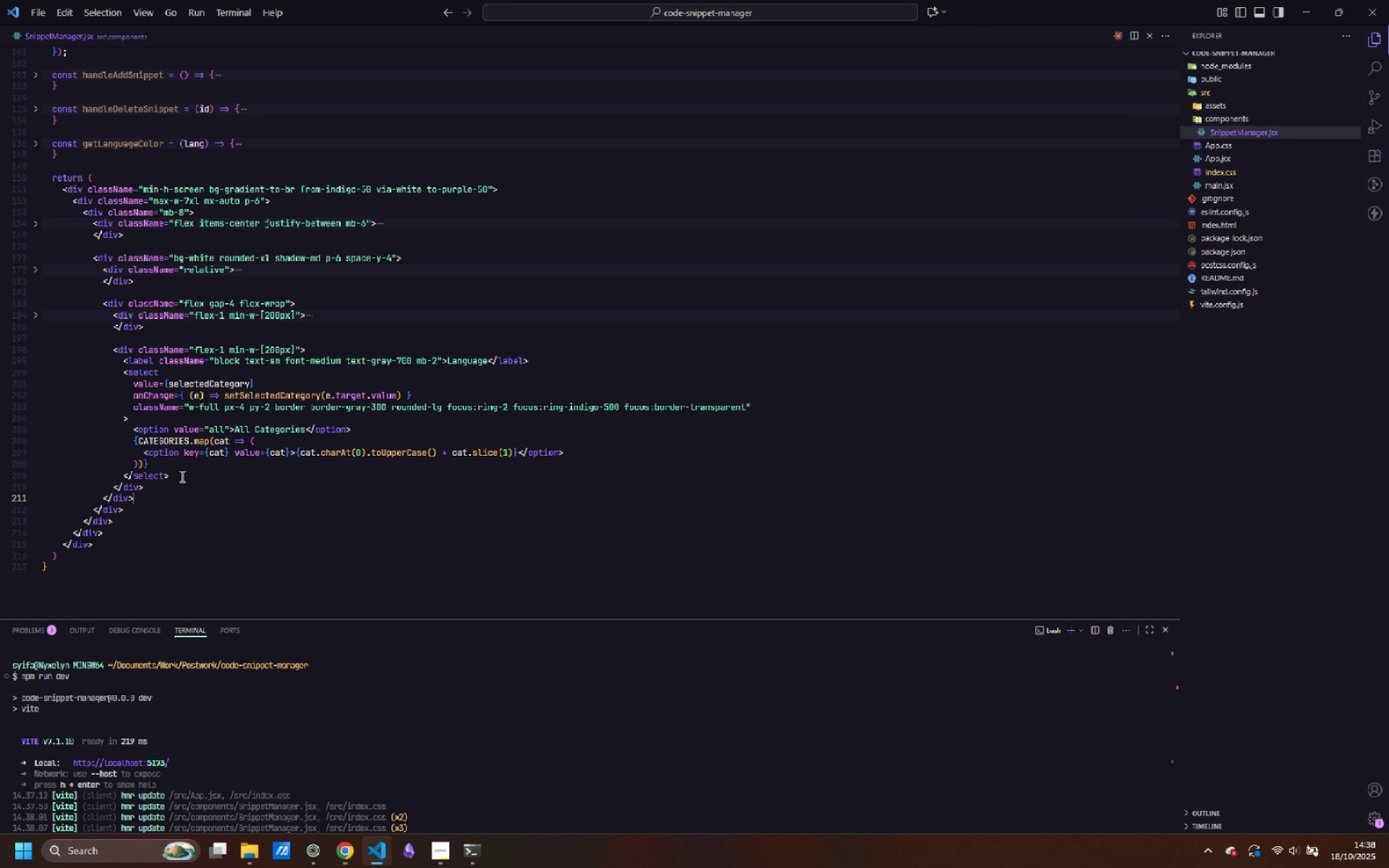 
key(ArrowDown)
 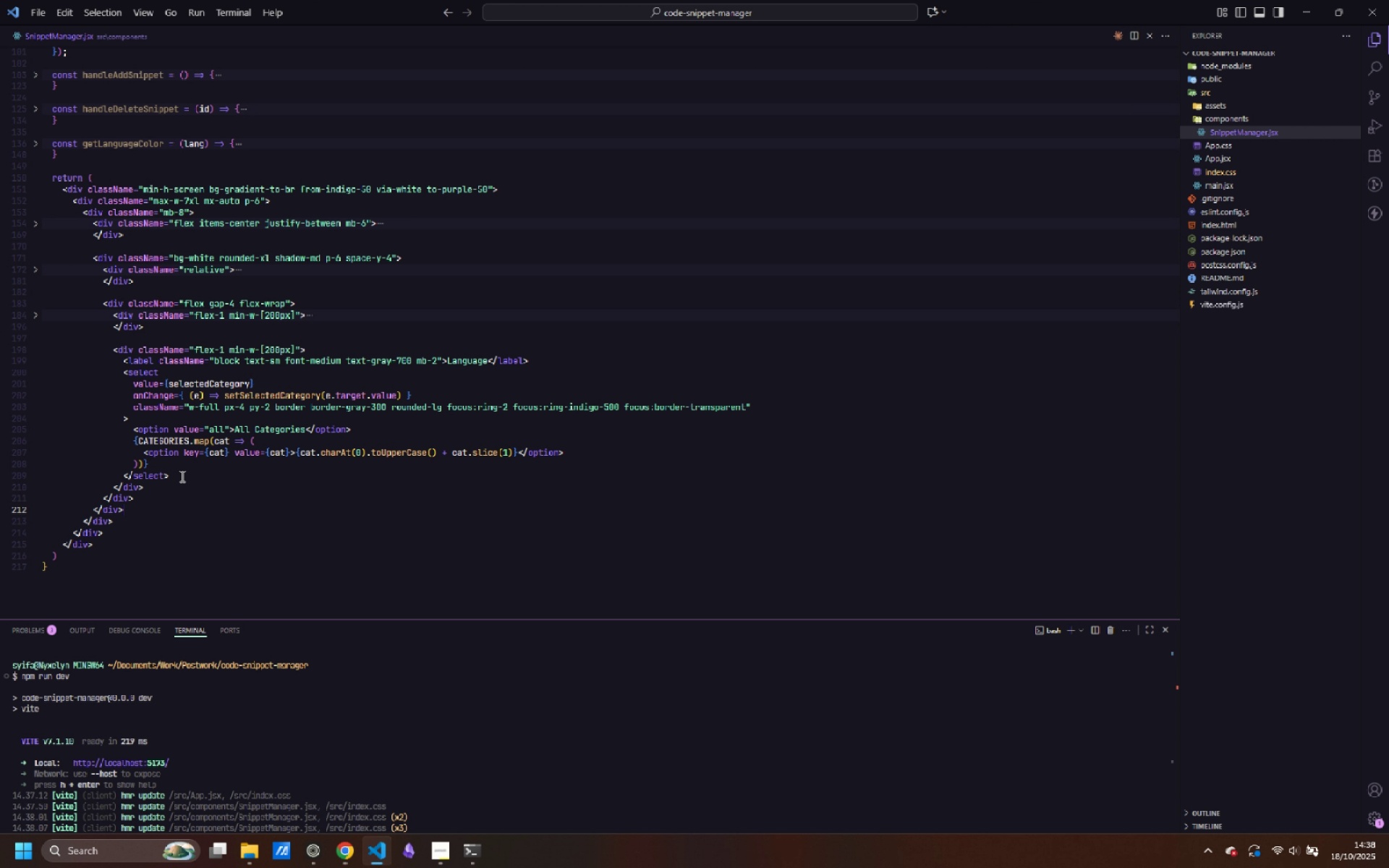 
key(ArrowDown)
 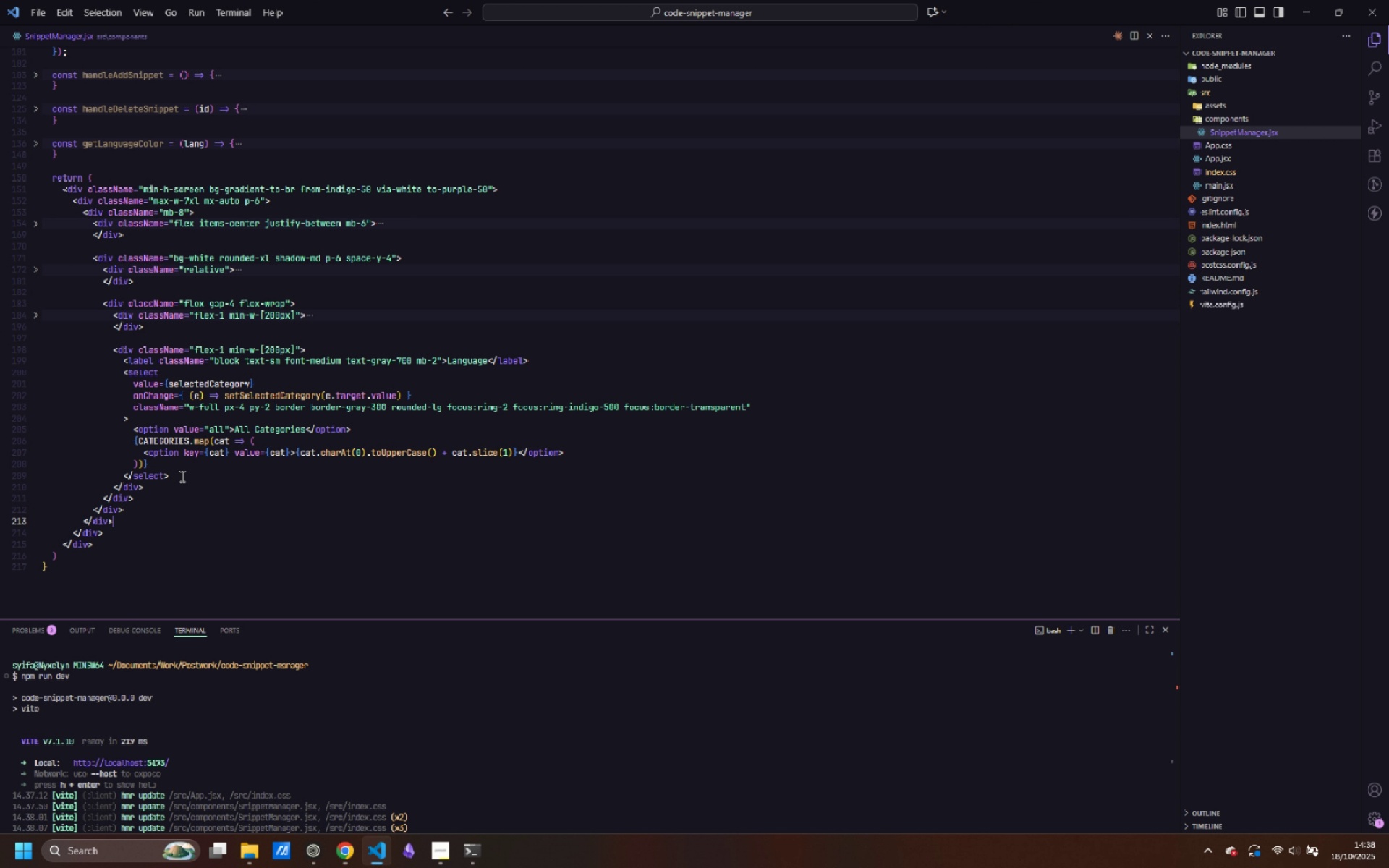 
key(ArrowDown)
 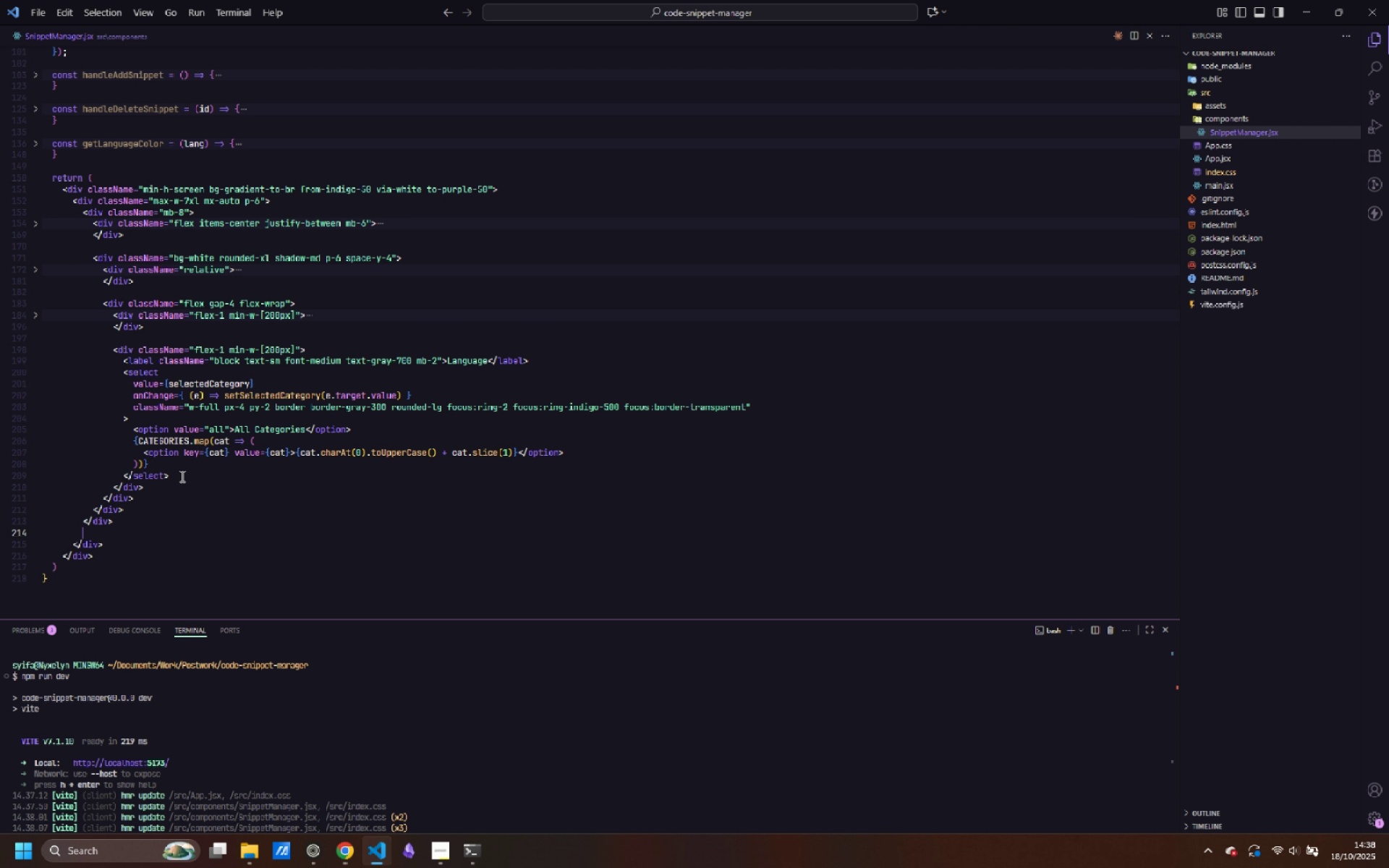 
key(Enter)
 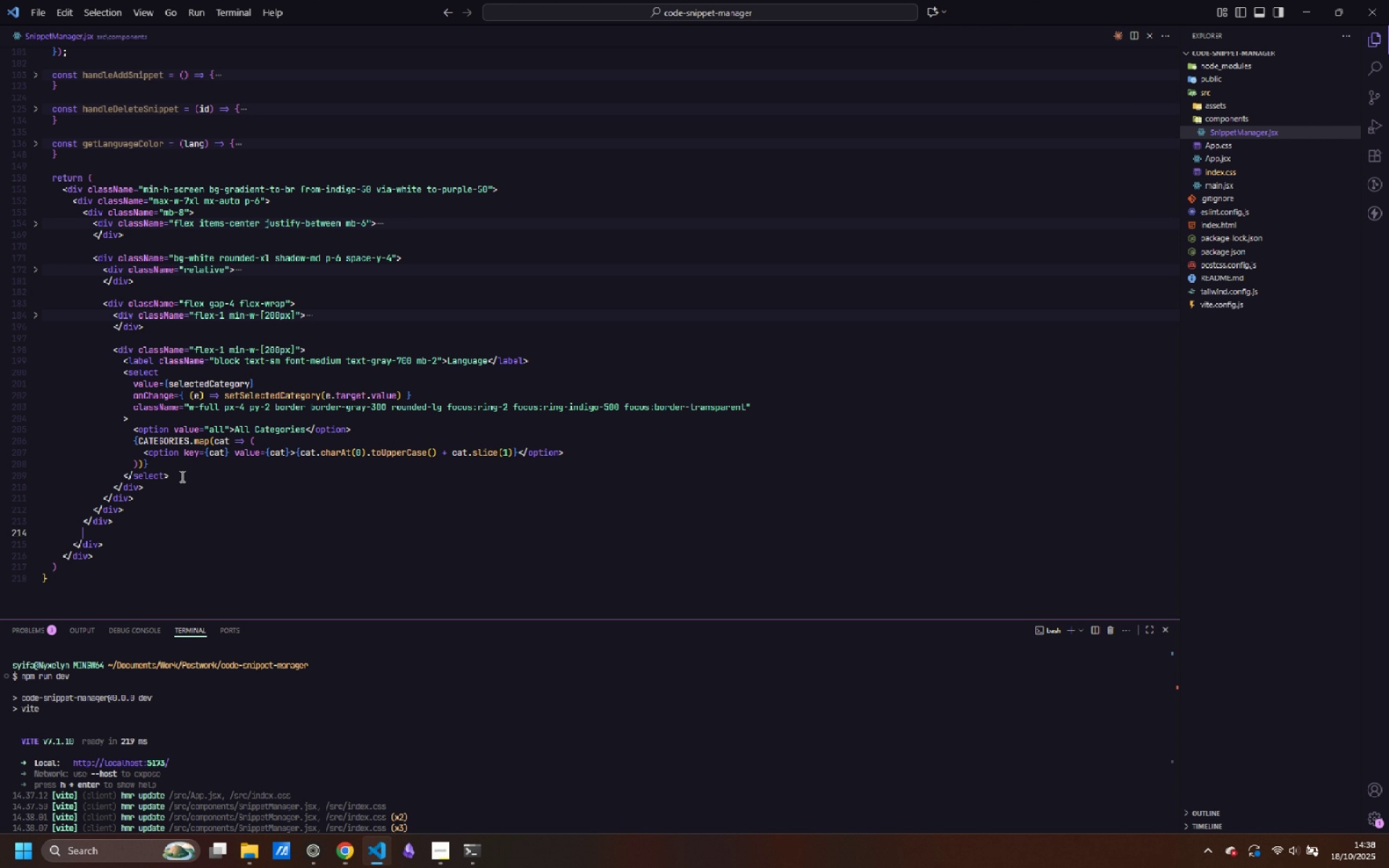 
key(Enter)
 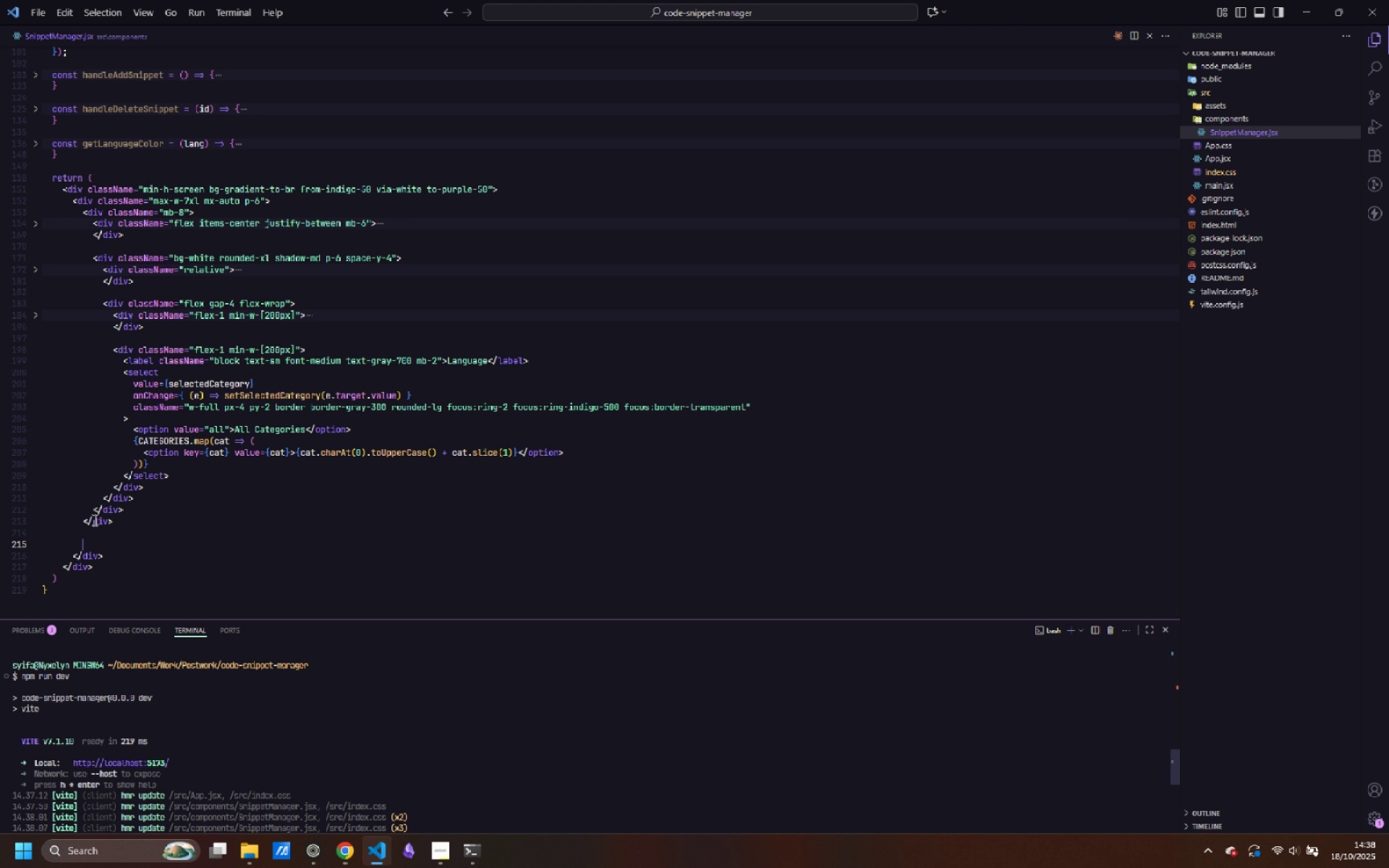 
left_click([93, 520])
 